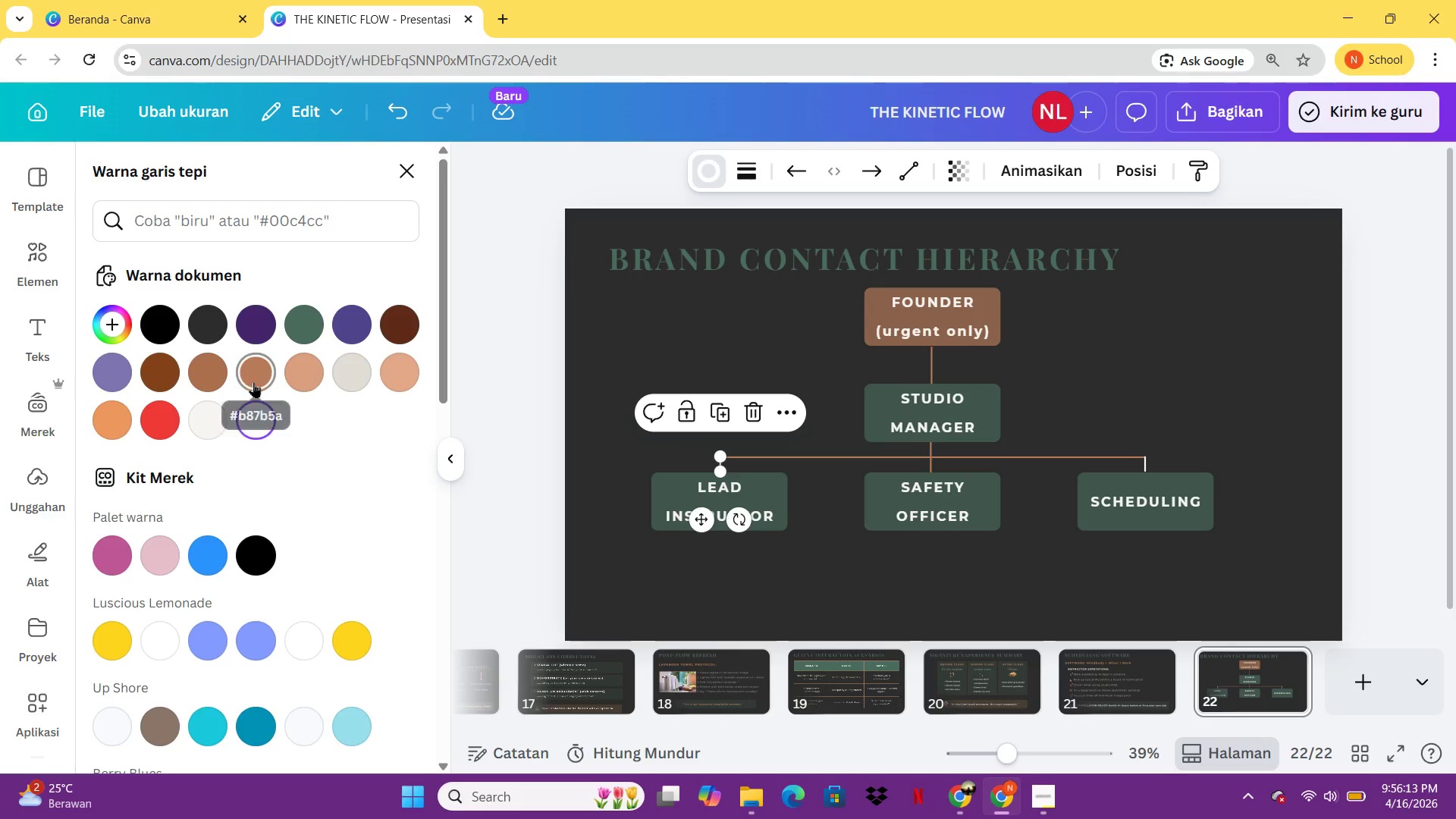 
left_click([253, 382])
 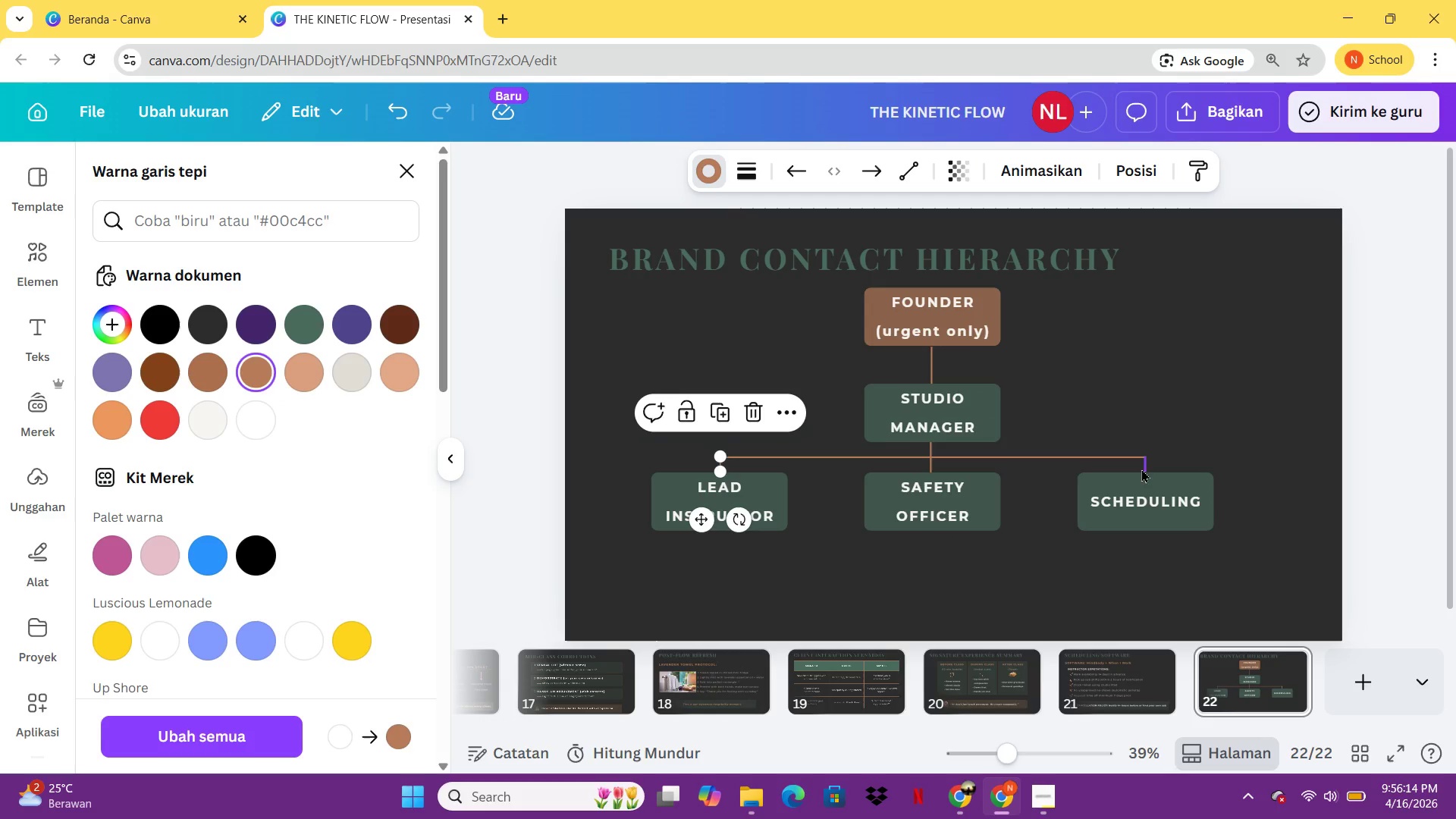 
left_click([1142, 469])
 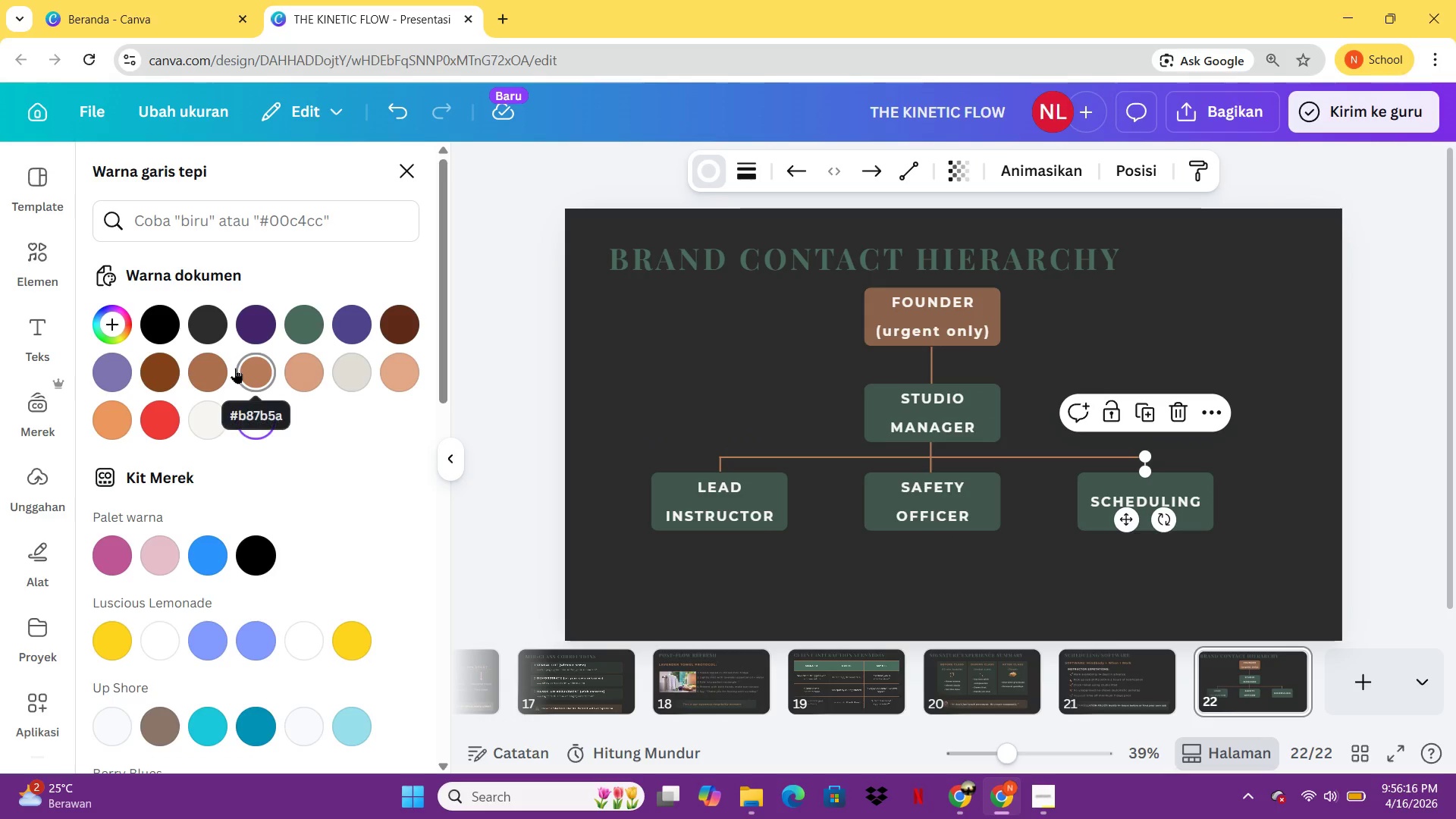 
left_click([247, 371])
 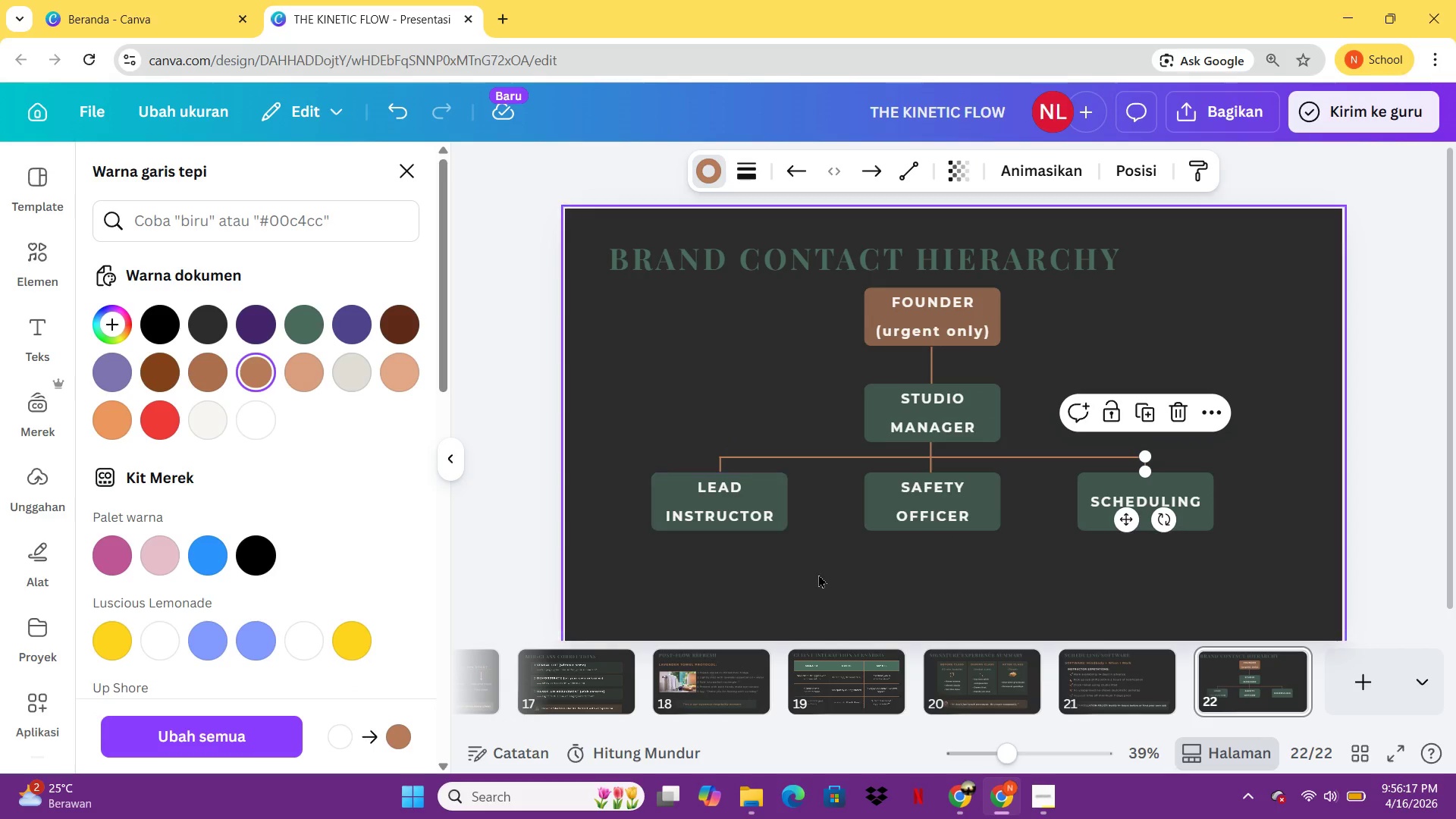 
left_click([818, 574])
 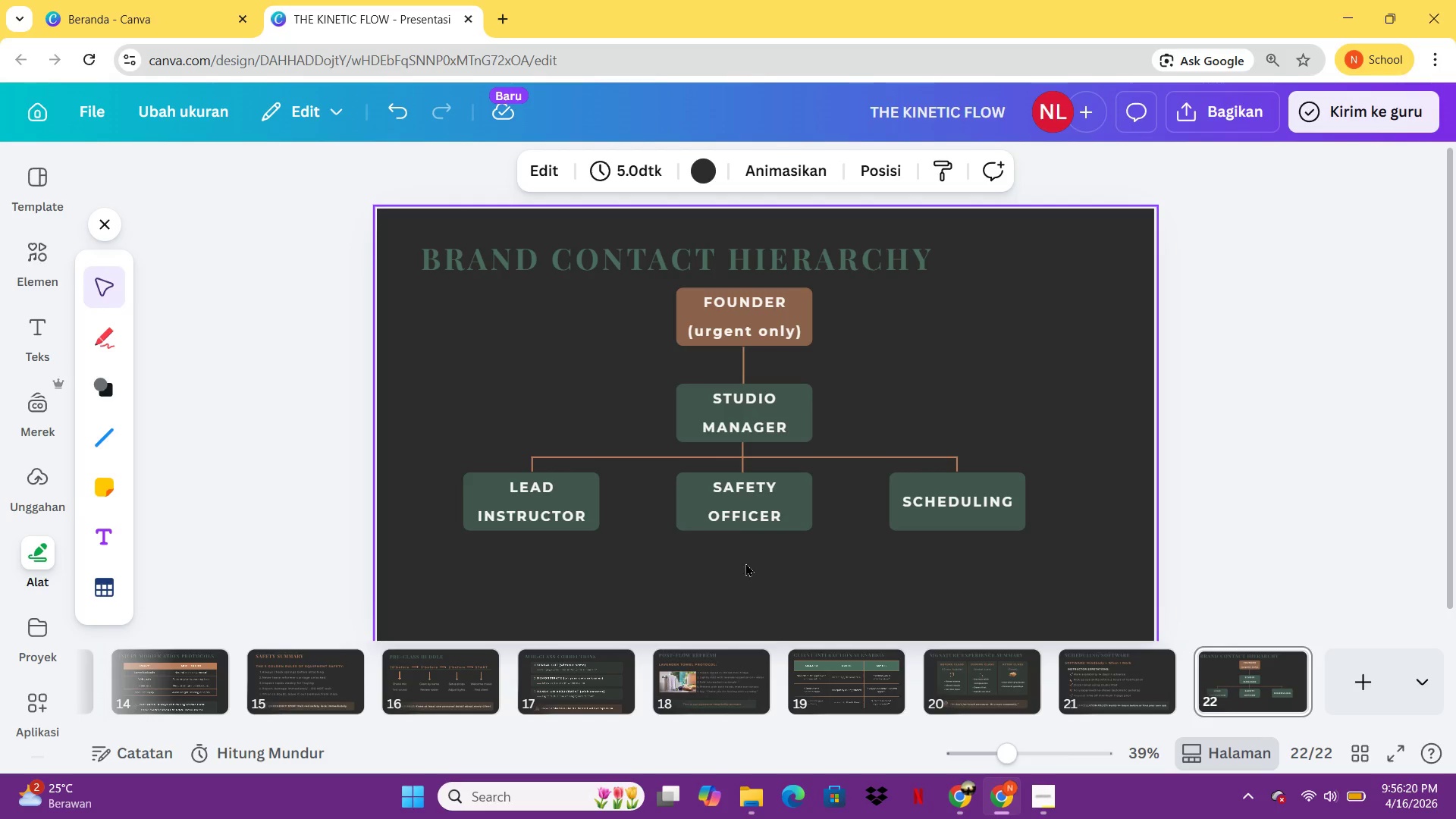 
left_click_drag(start_coordinate=[537, 567], to_coordinate=[1041, 315])
 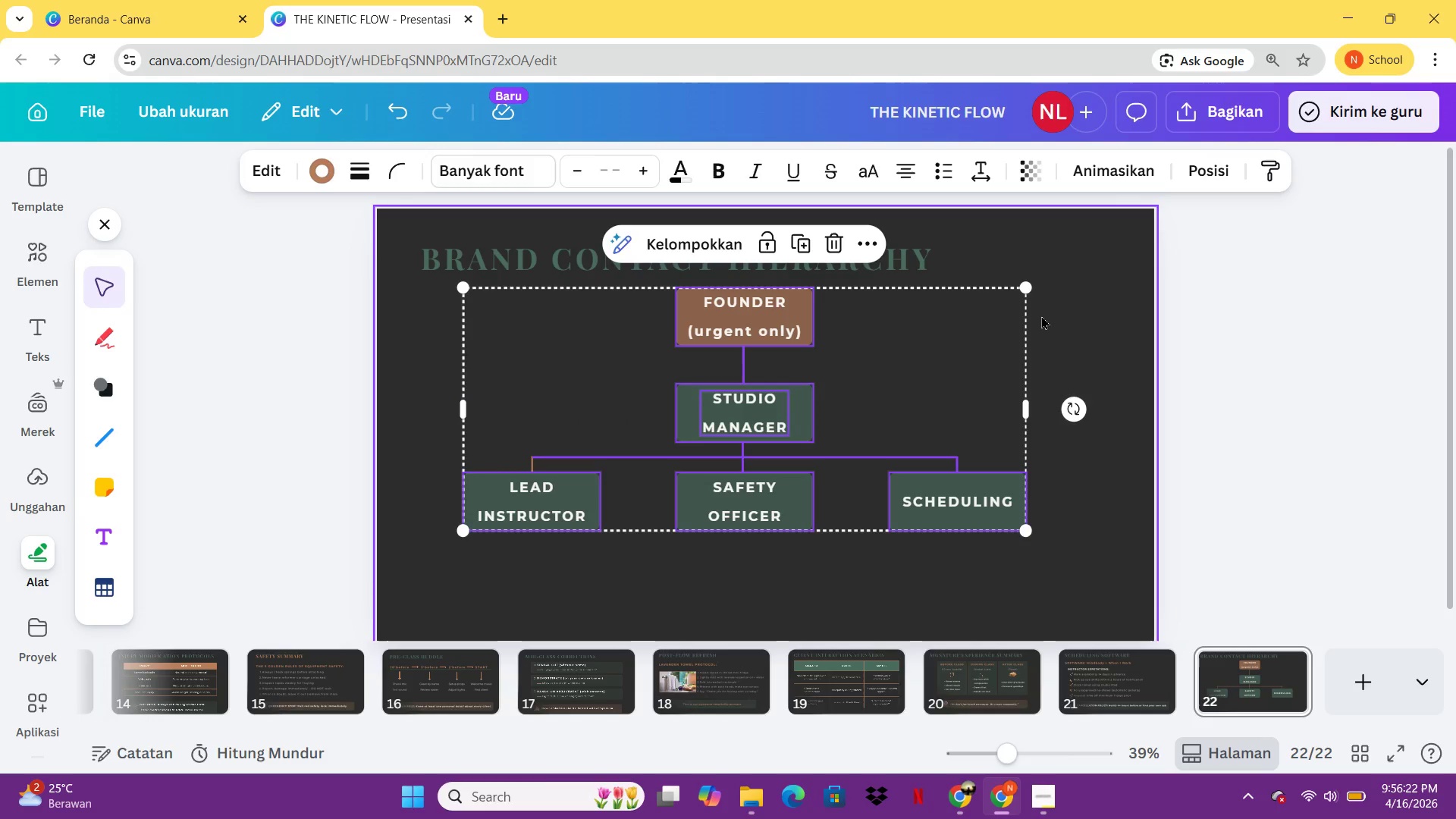 
key(Control+G)
 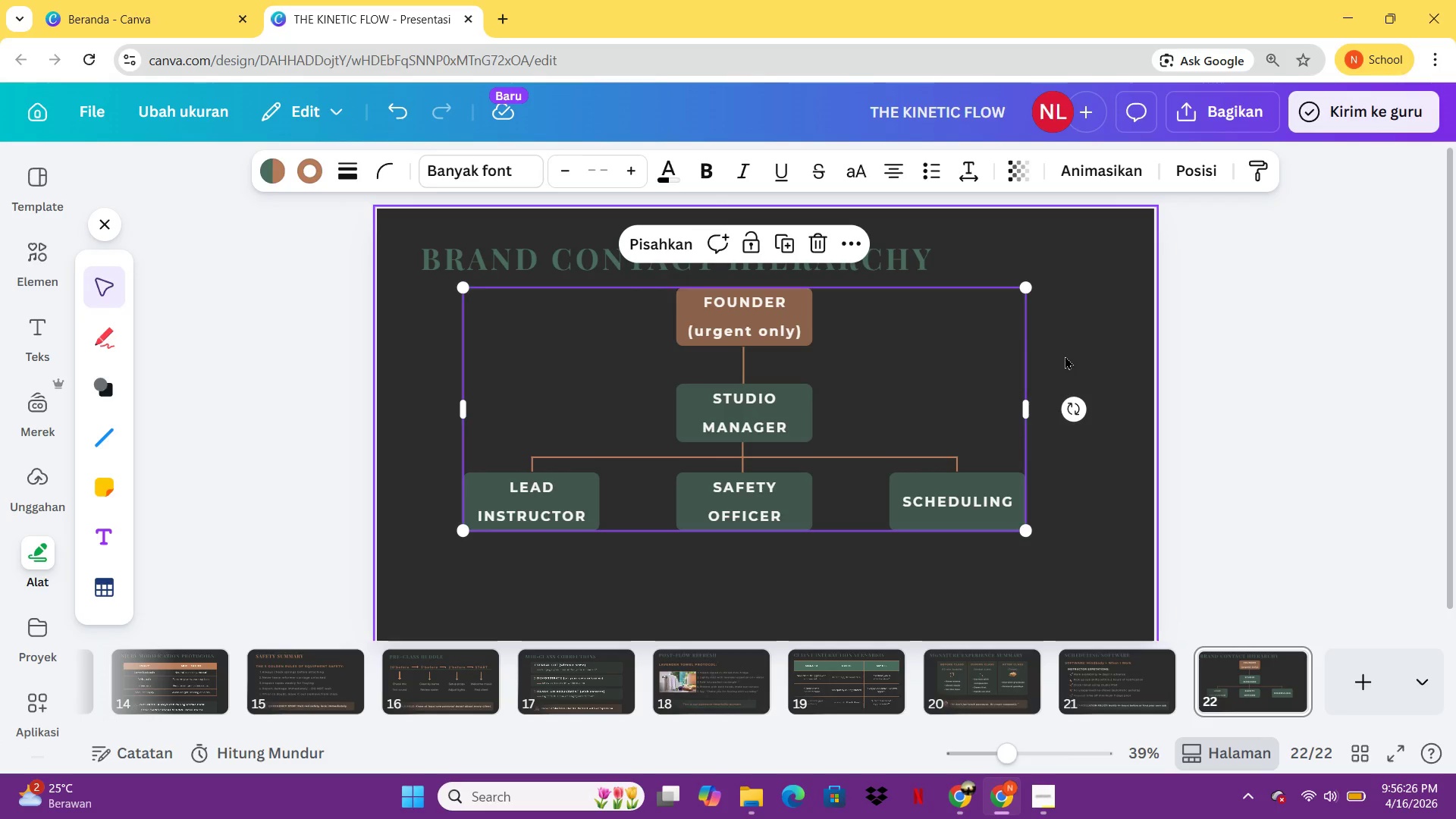 
left_click_drag(start_coordinate=[1032, 538], to_coordinate=[1010, 511])
 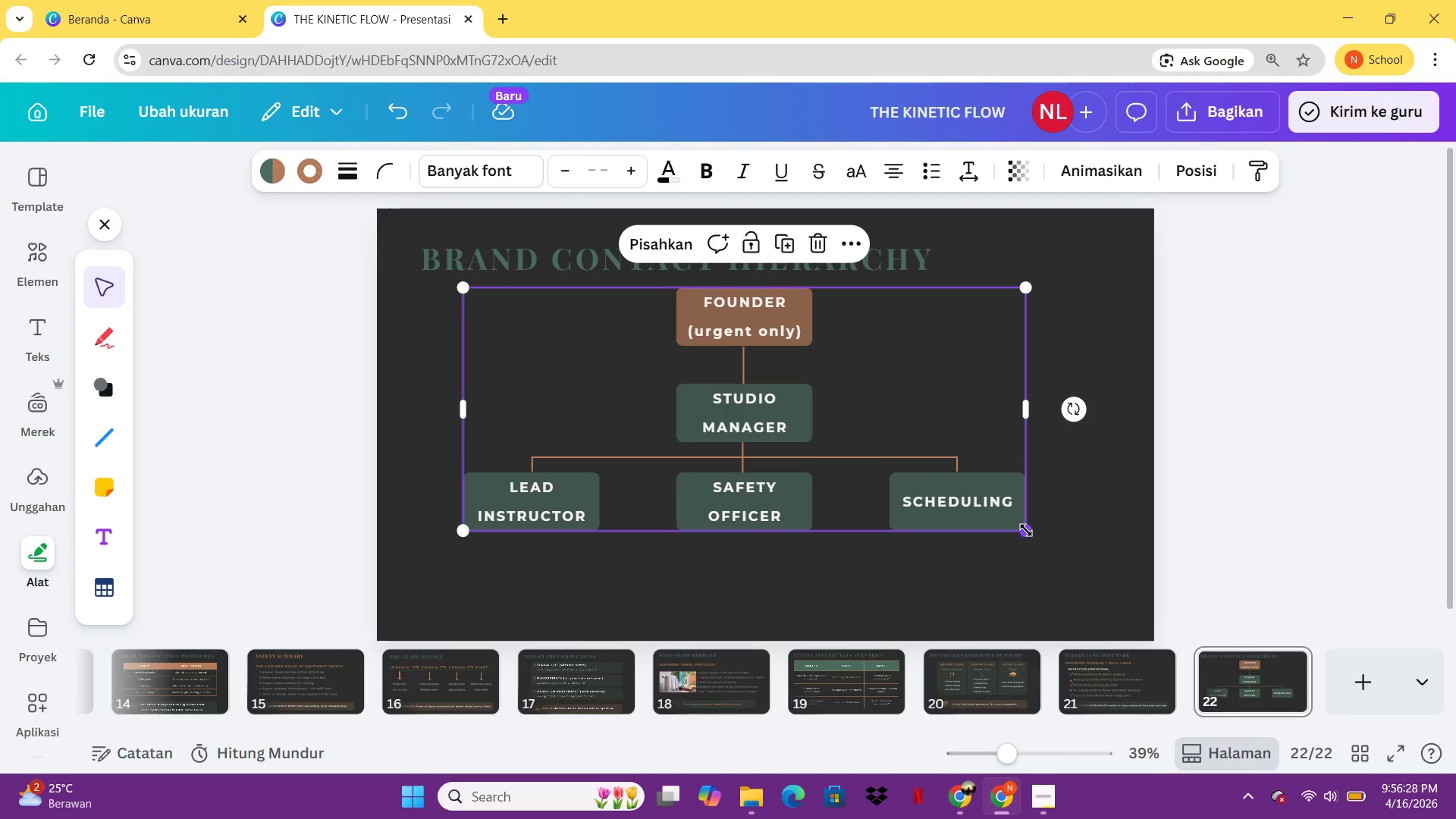 
left_click_drag(start_coordinate=[1027, 530], to_coordinate=[985, 484])
 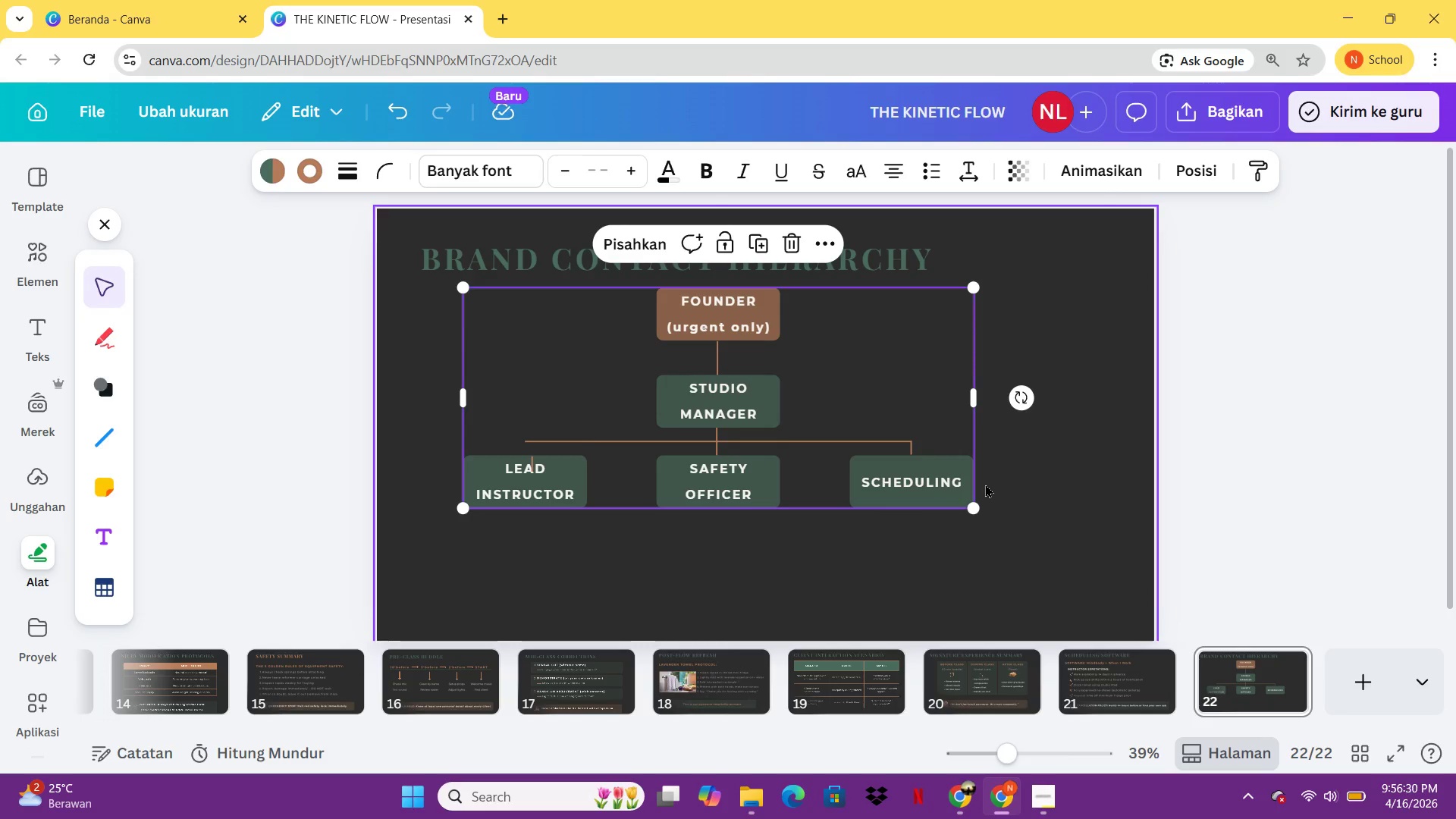 
key(Control+Z)
 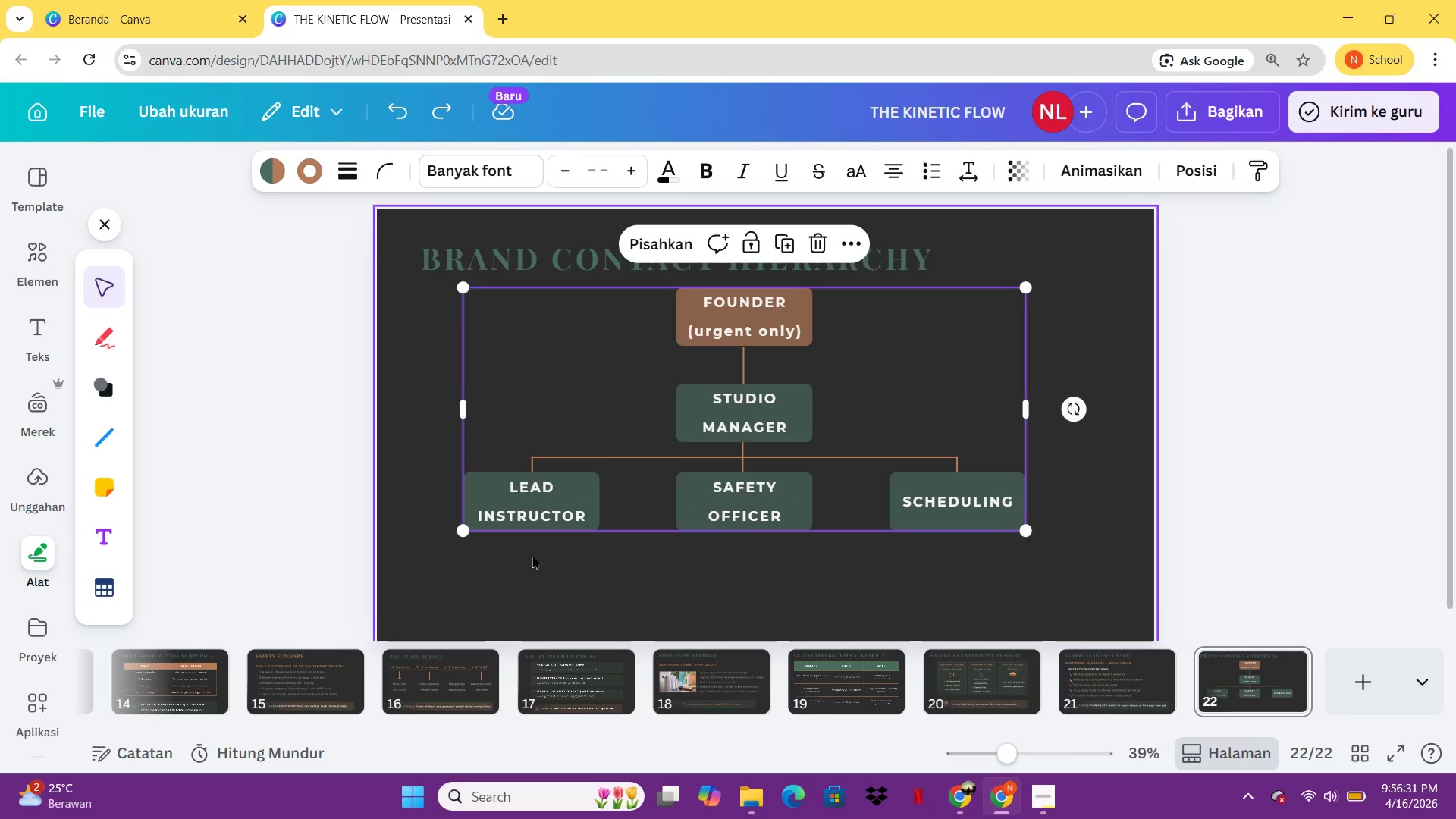 
left_click([512, 557])
 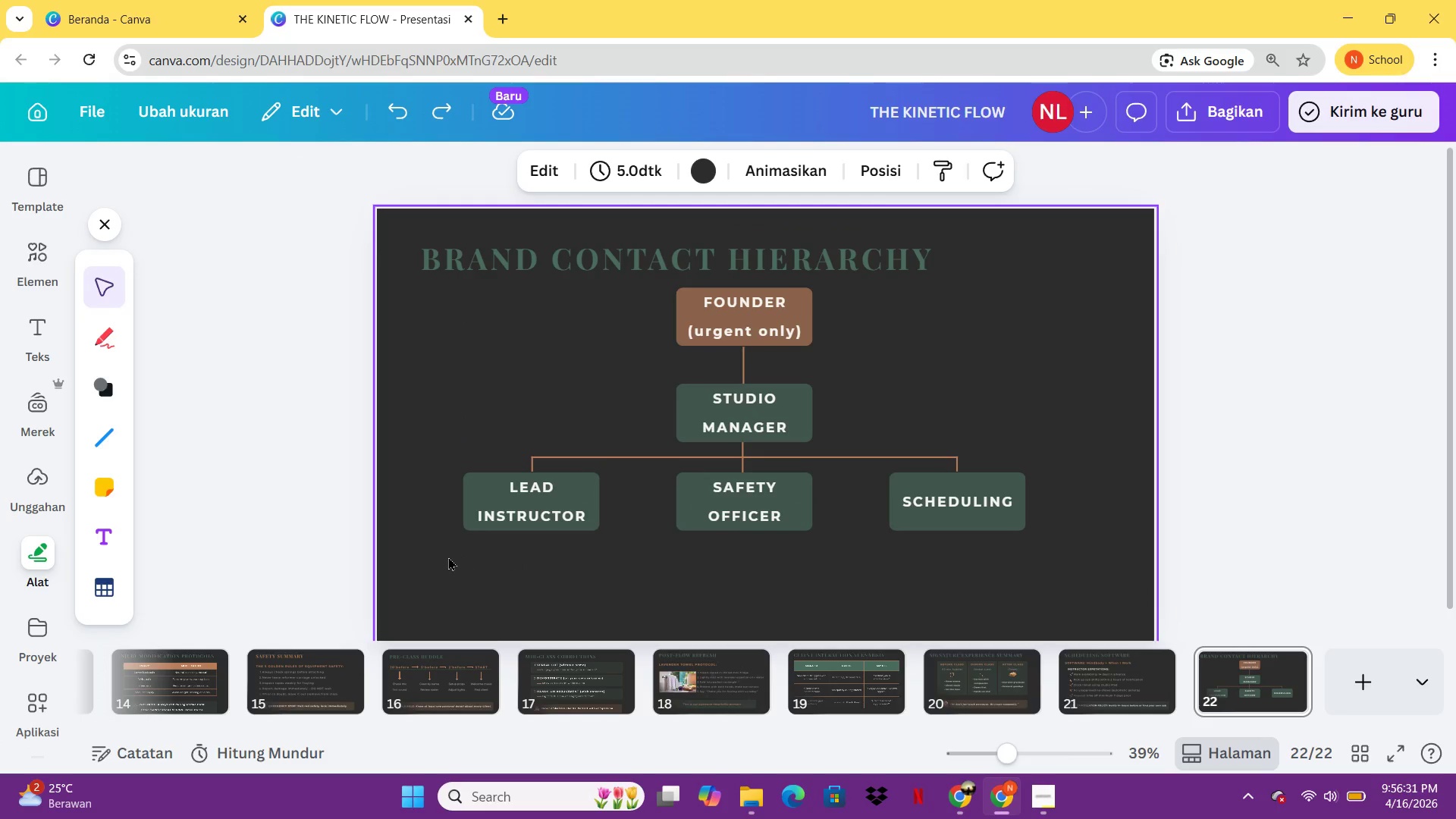 
left_click_drag(start_coordinate=[447, 557], to_coordinate=[1026, 331])
 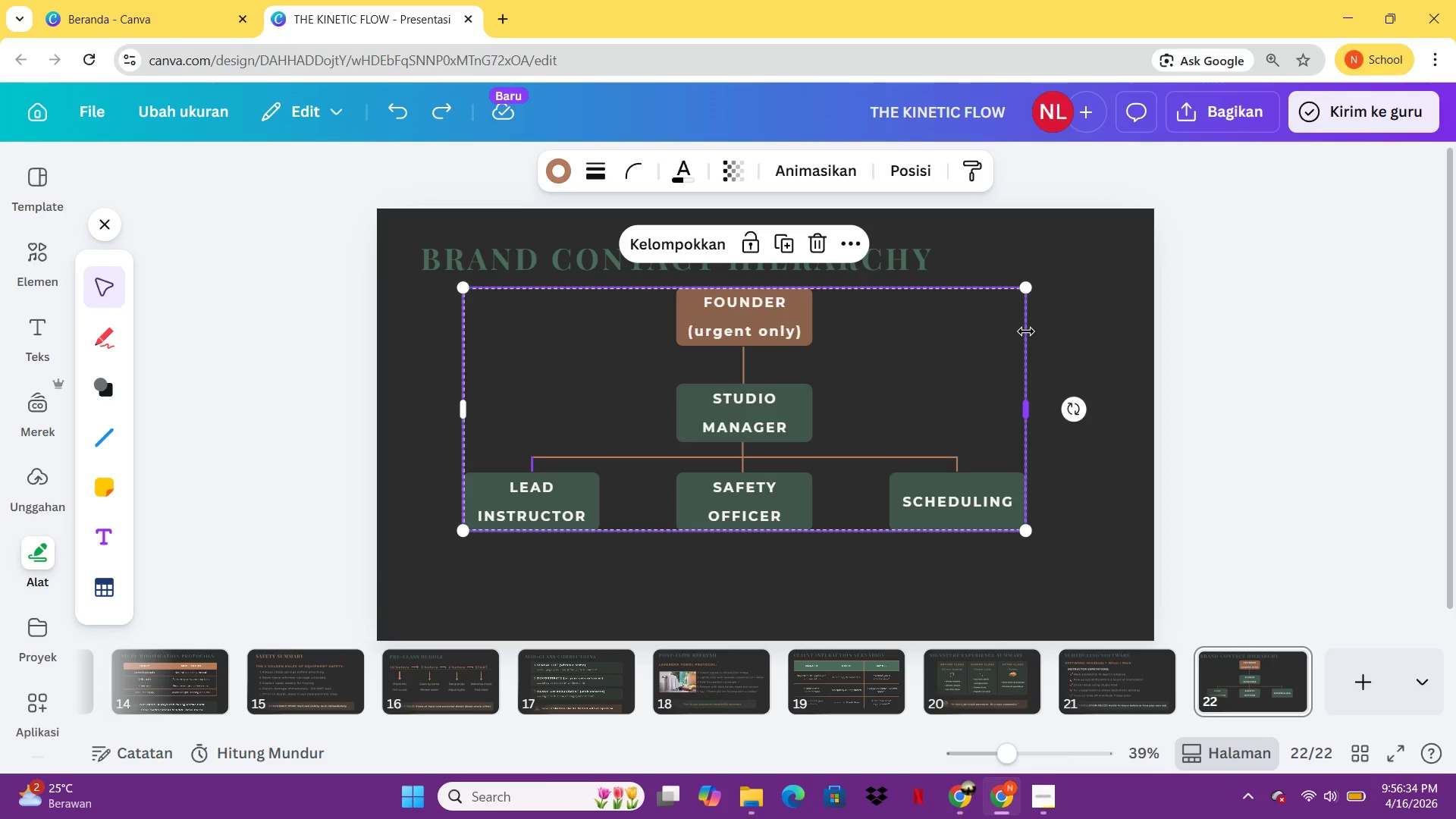 
key(Control+G)
 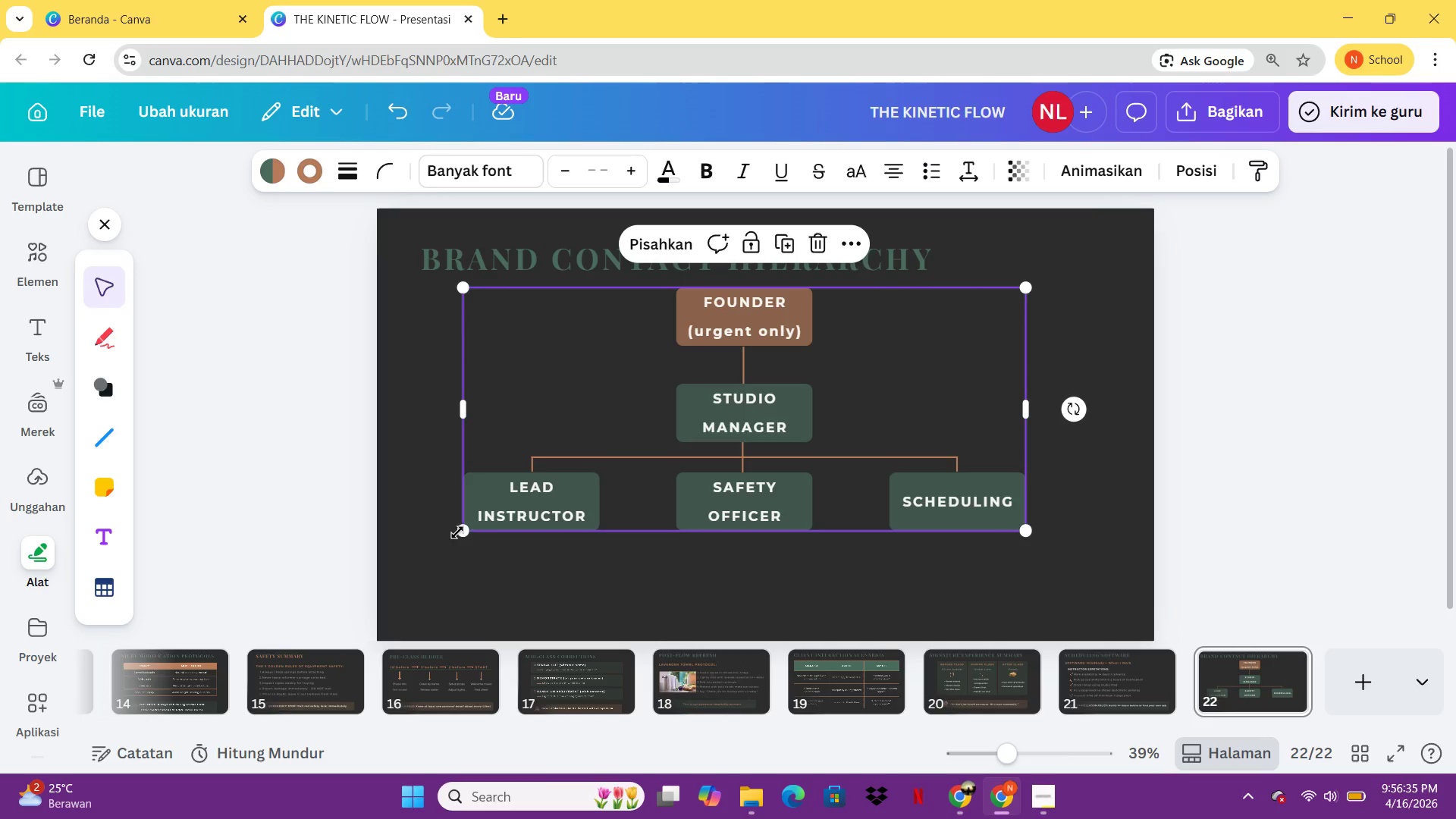 
left_click_drag(start_coordinate=[460, 532], to_coordinate=[555, 471])
 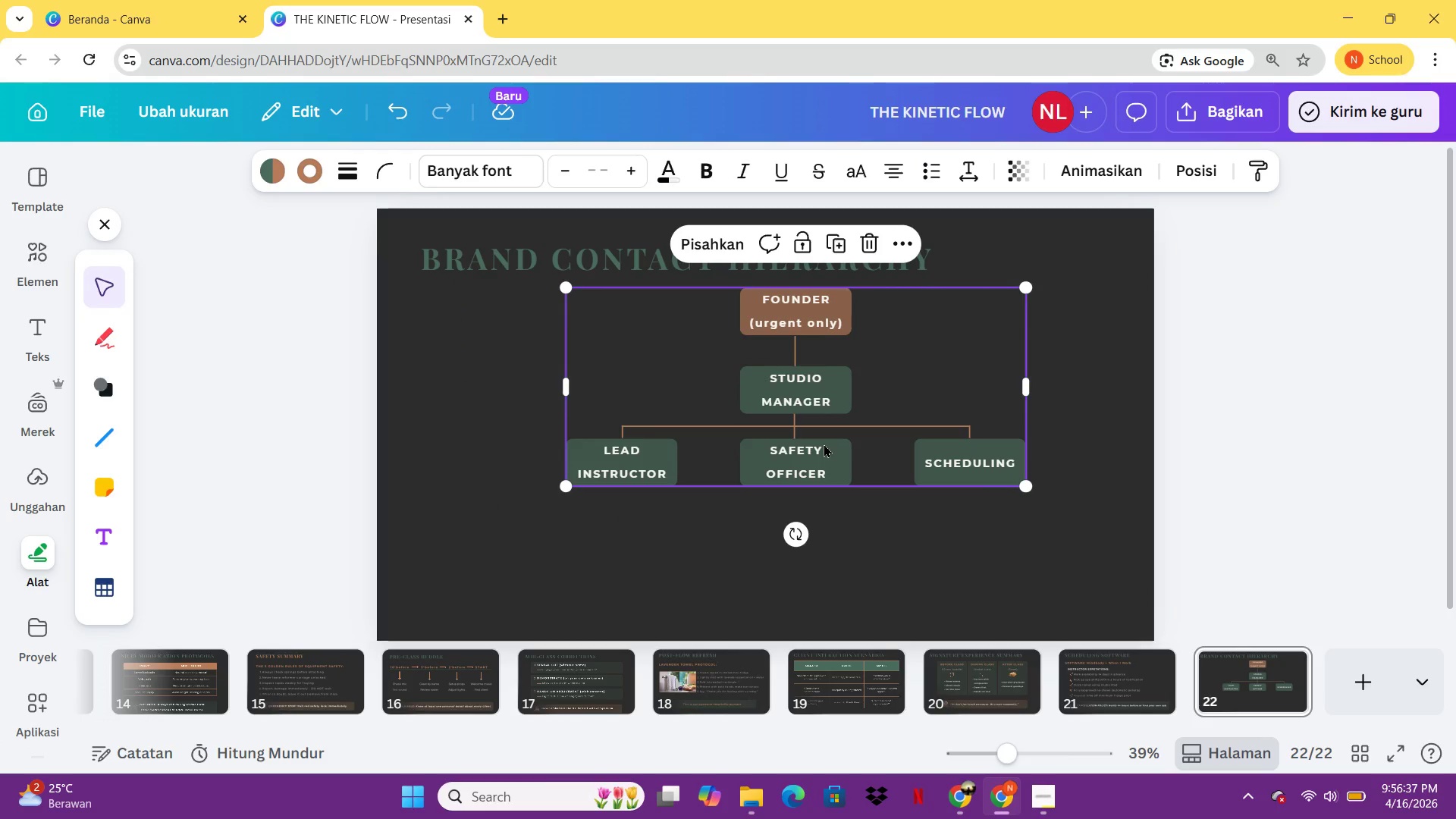 
left_click_drag(start_coordinate=[824, 444], to_coordinate=[787, 443])
 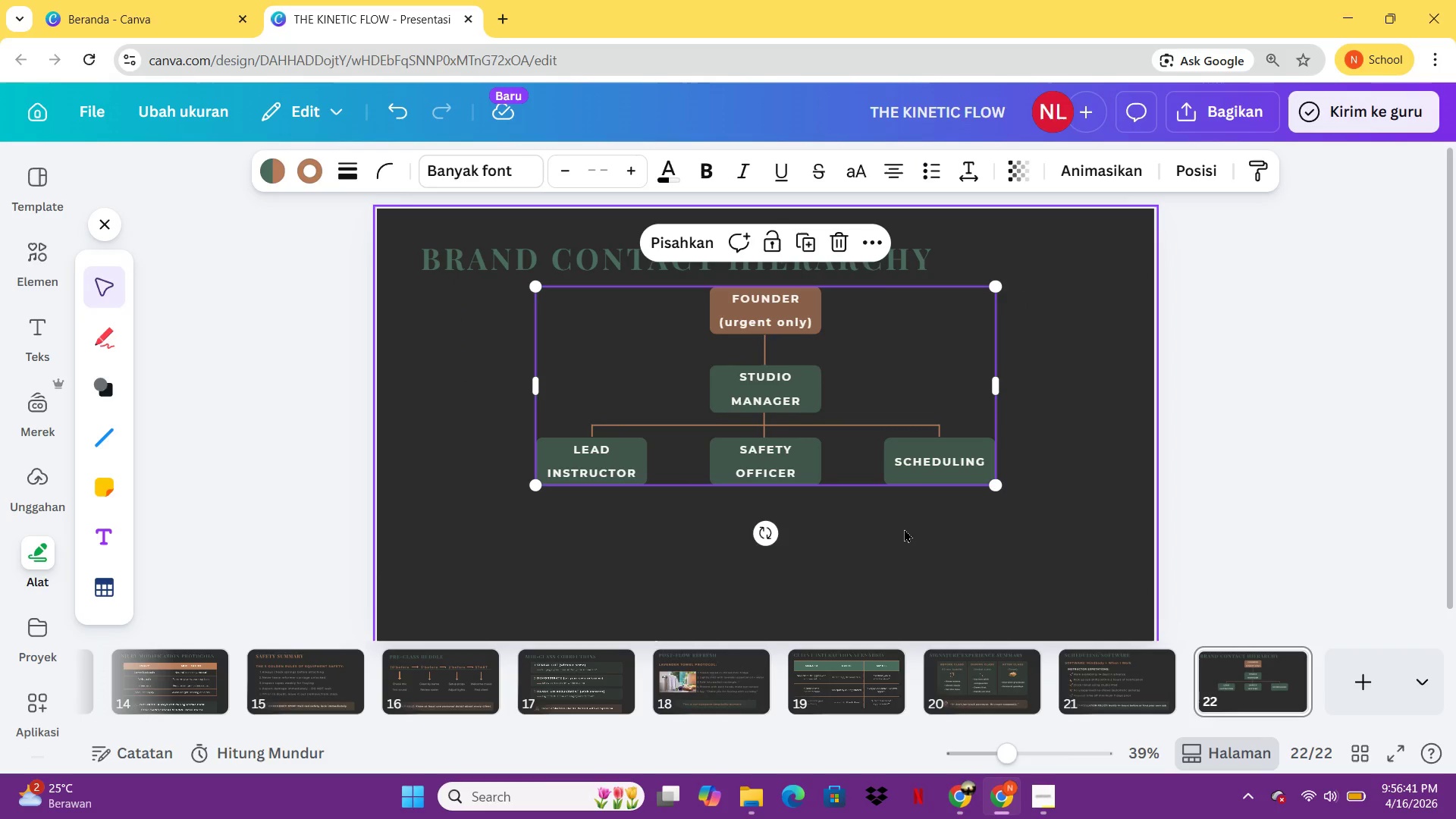 
left_click([906, 529])
 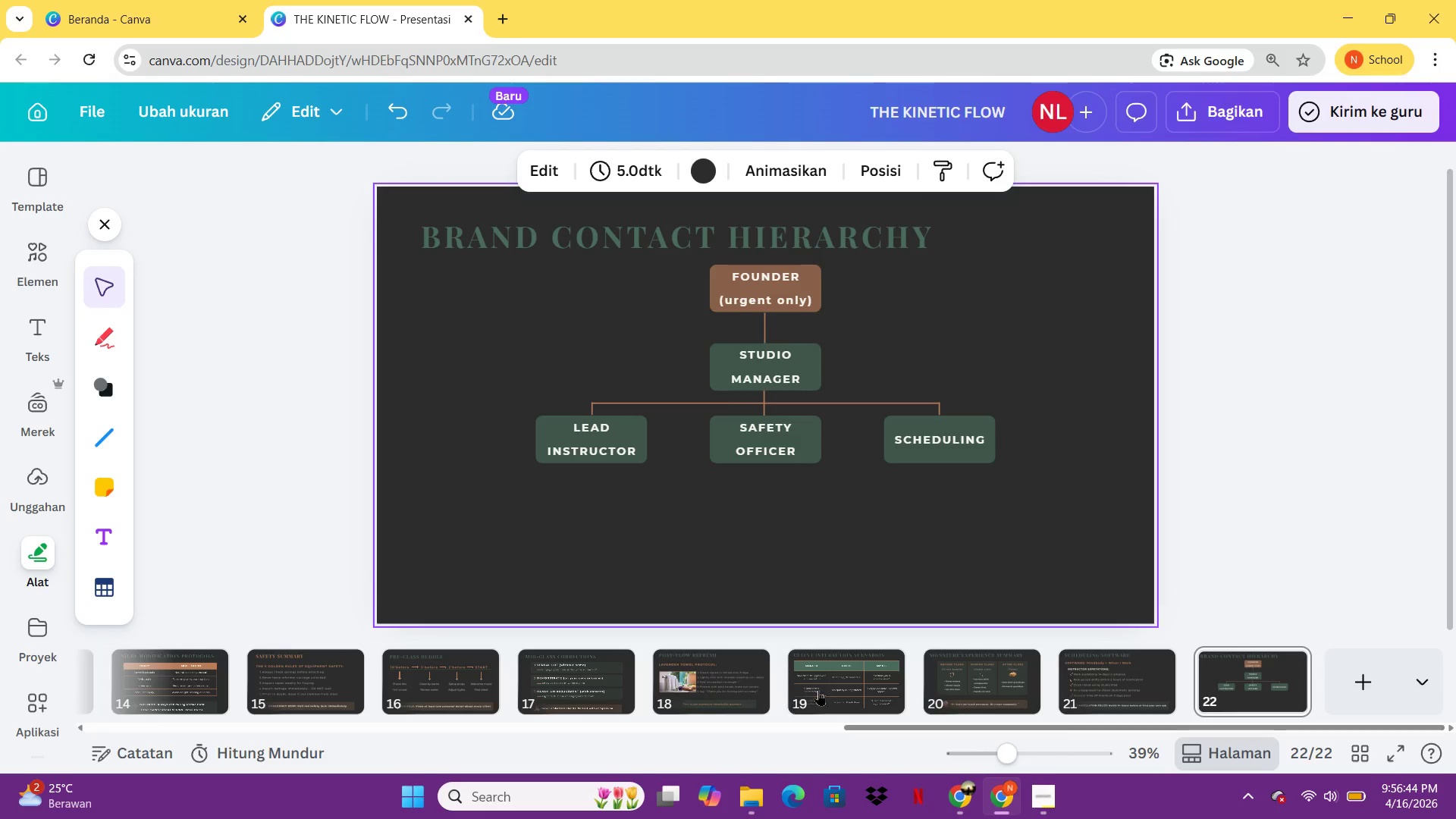 
left_click([1103, 669])
 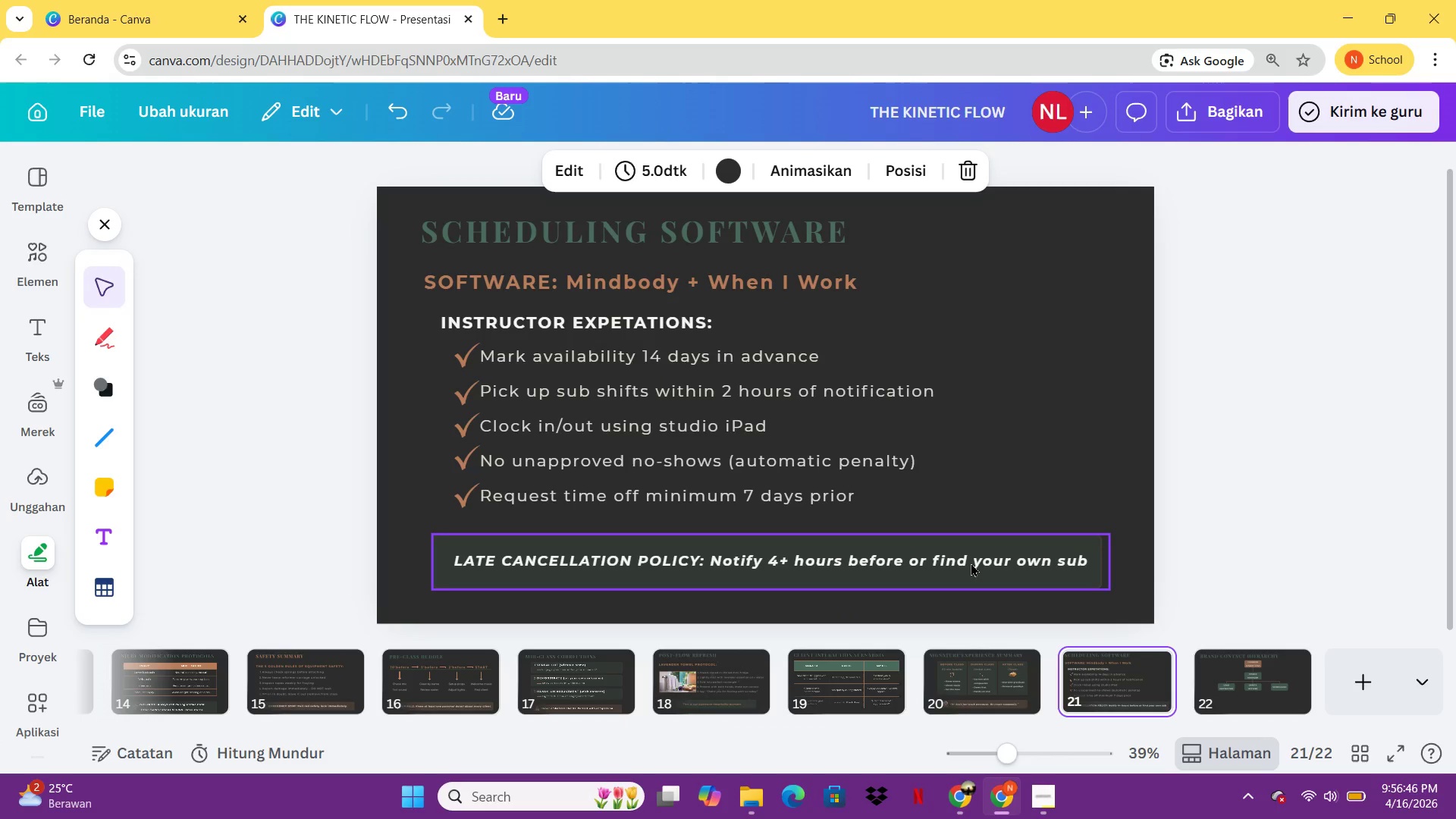 
left_click([971, 563])
 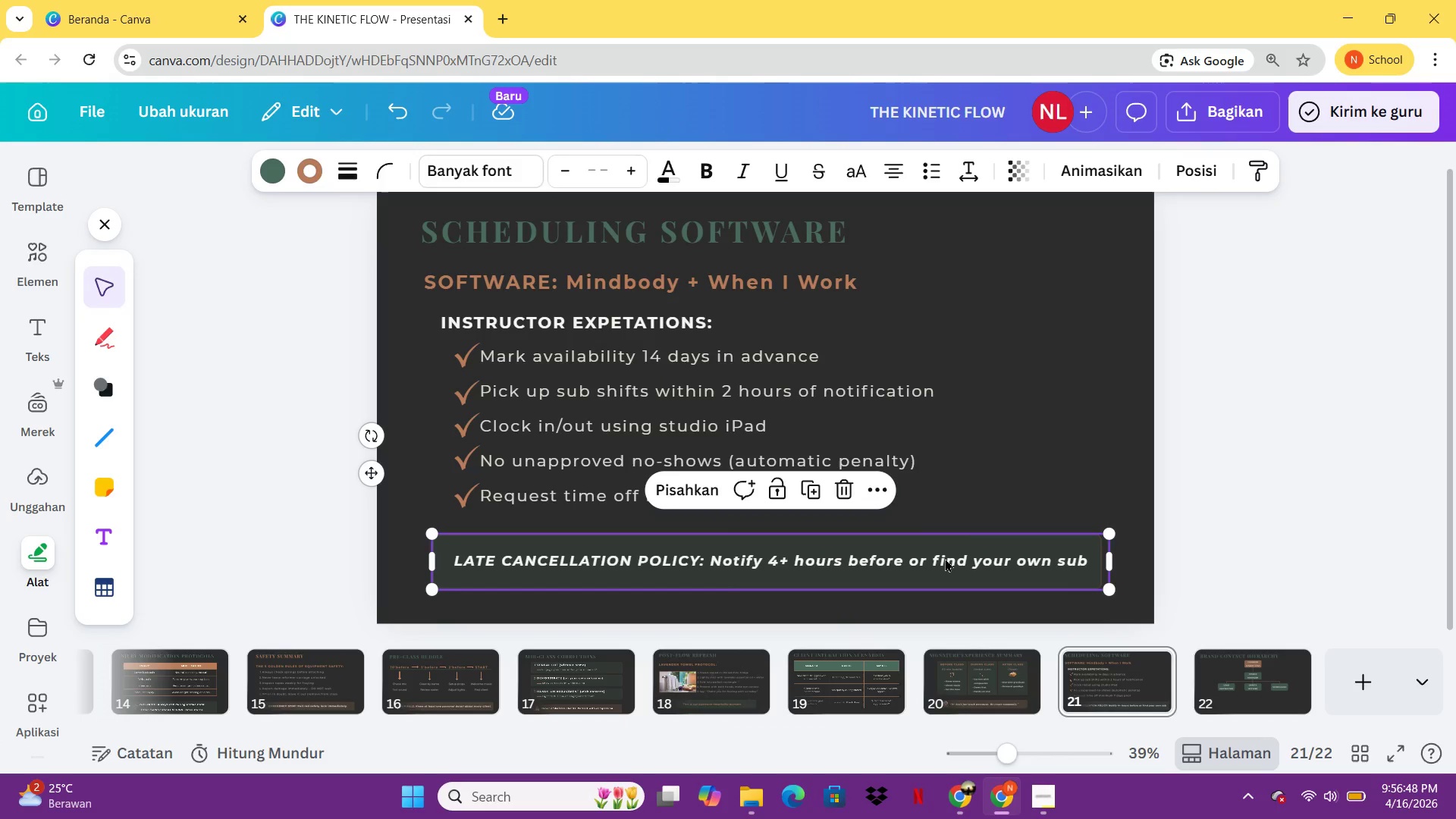 
key(Control+C)
 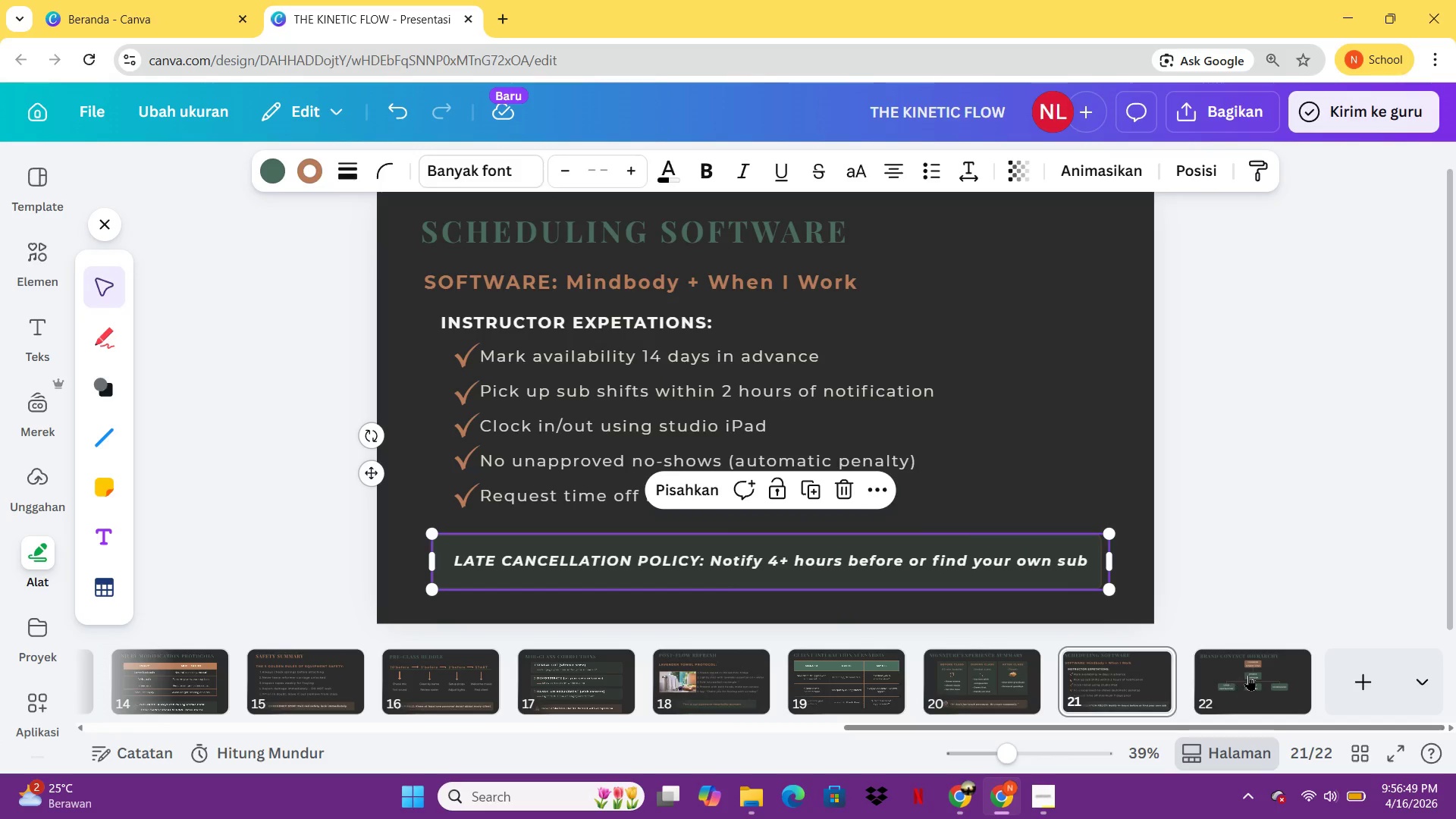 
left_click([1248, 675])
 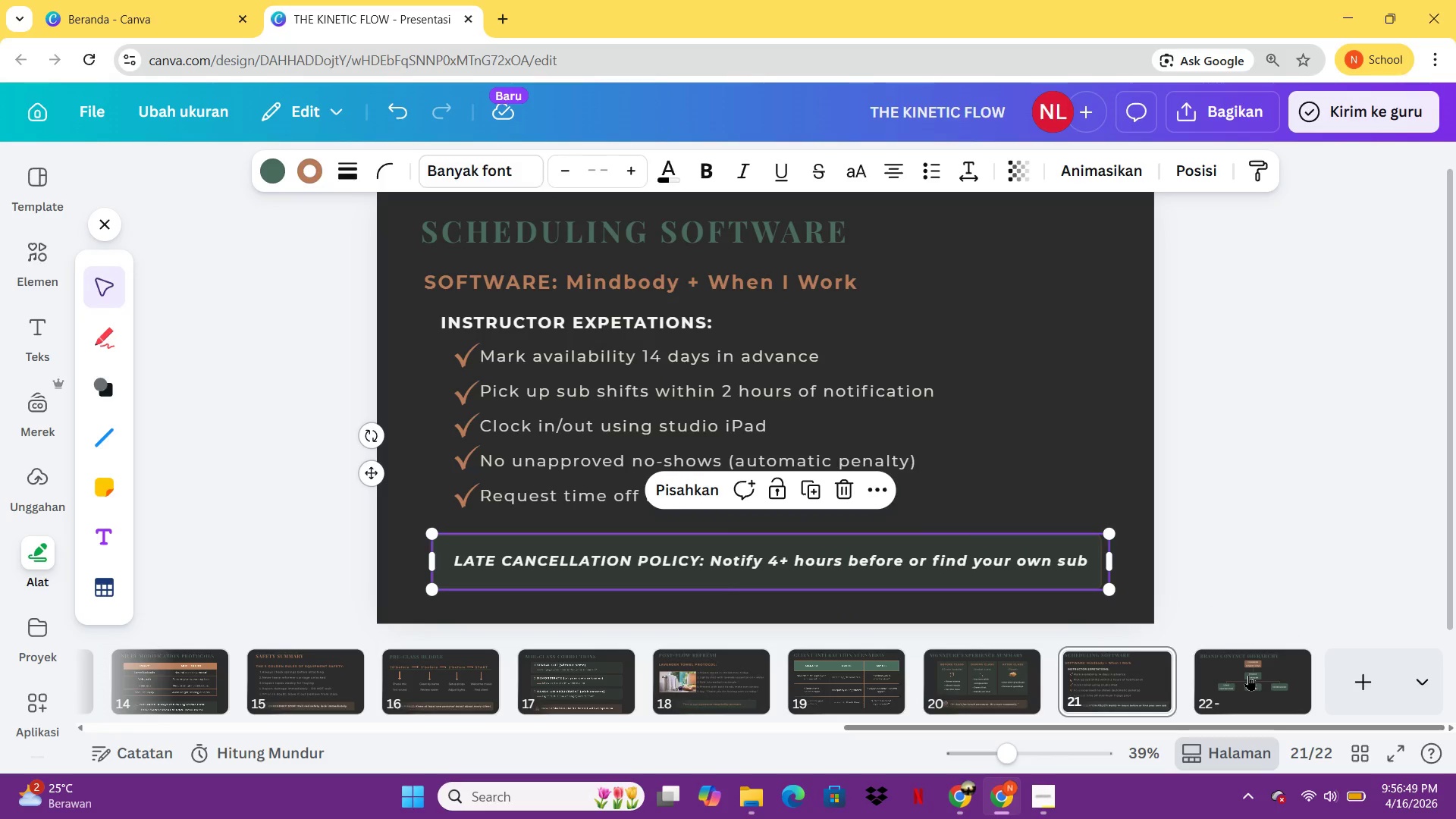 
key(Control+V)
 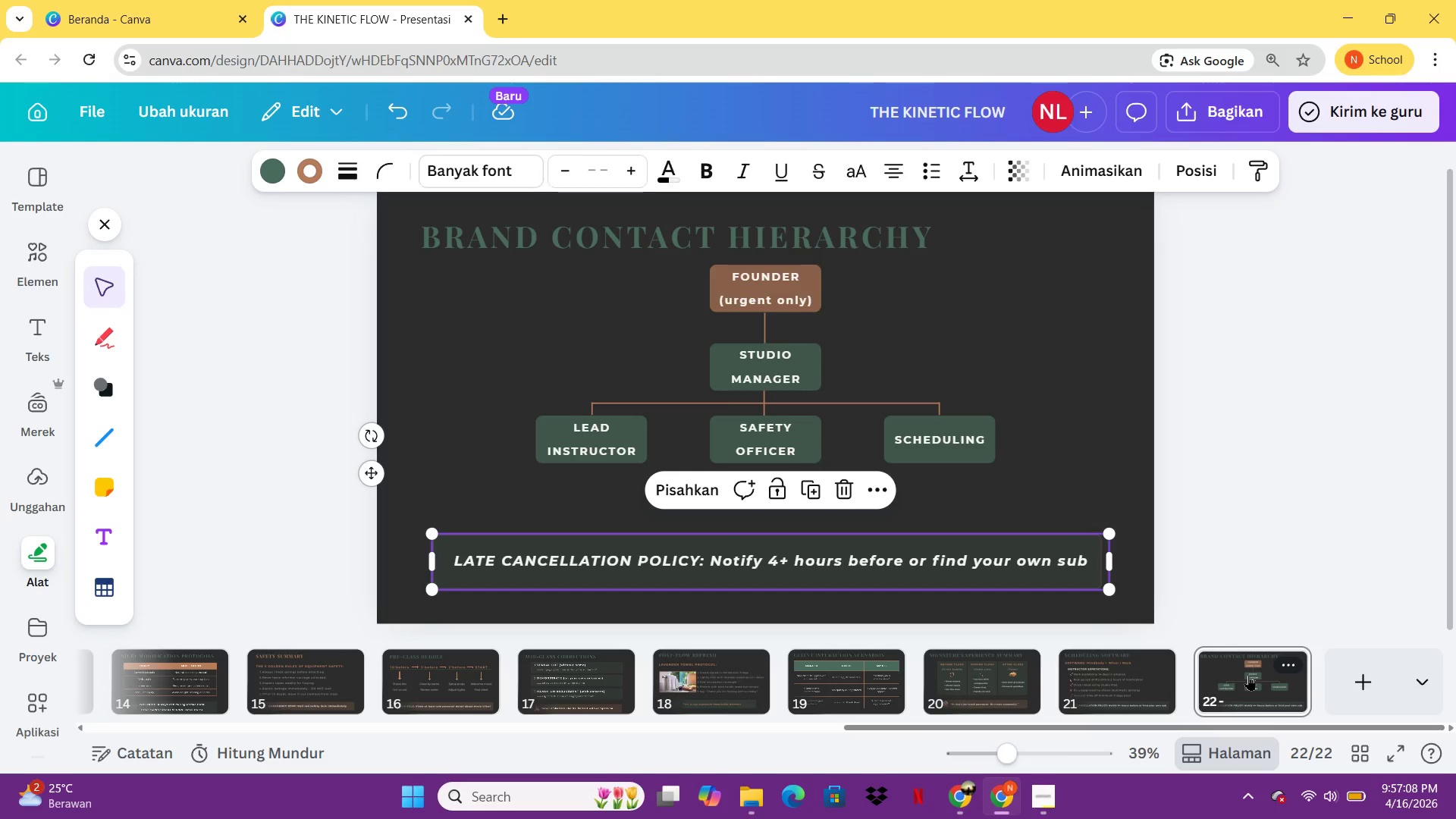 
wait(22.97)
 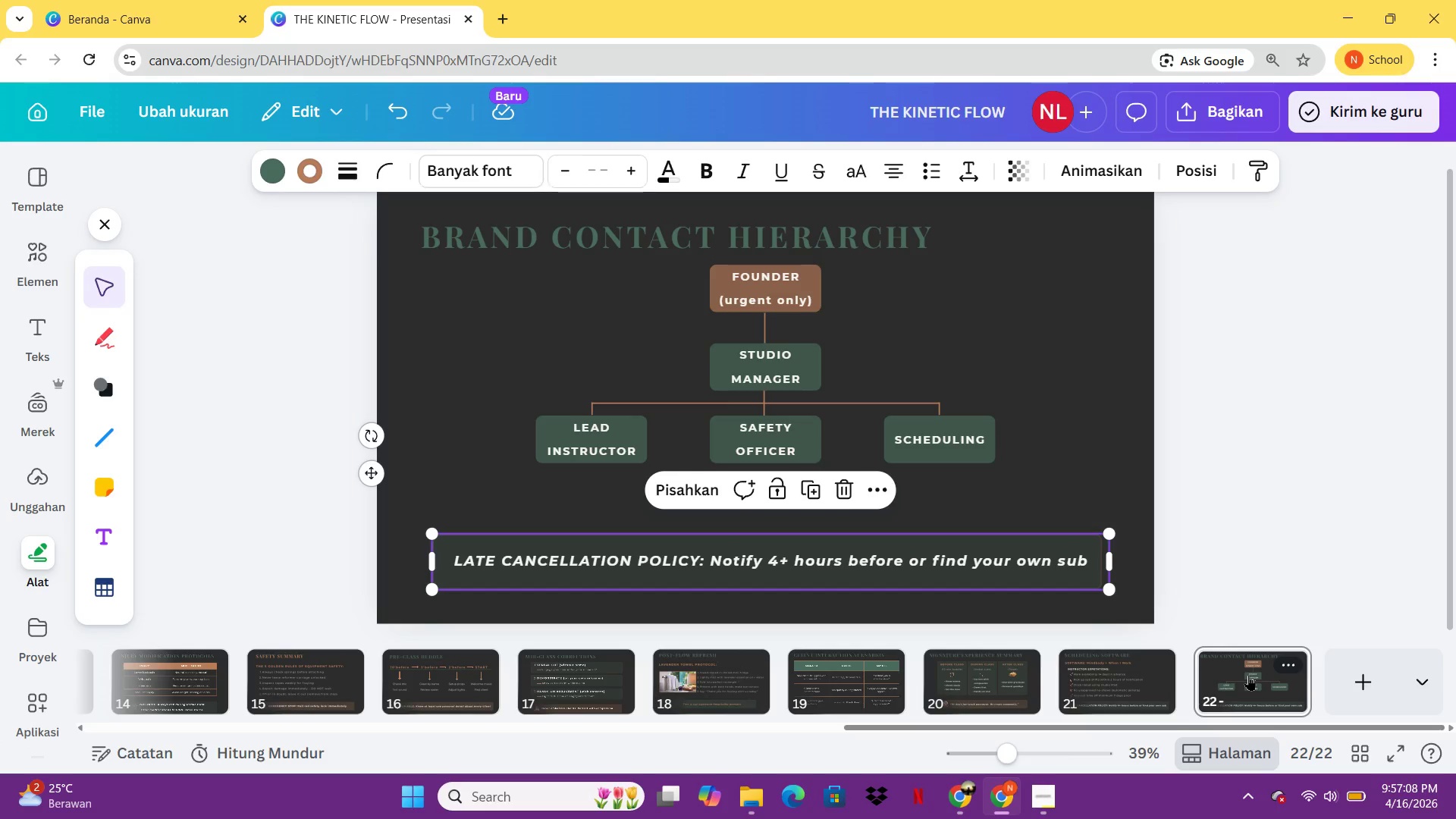 
double_click([1062, 560])
 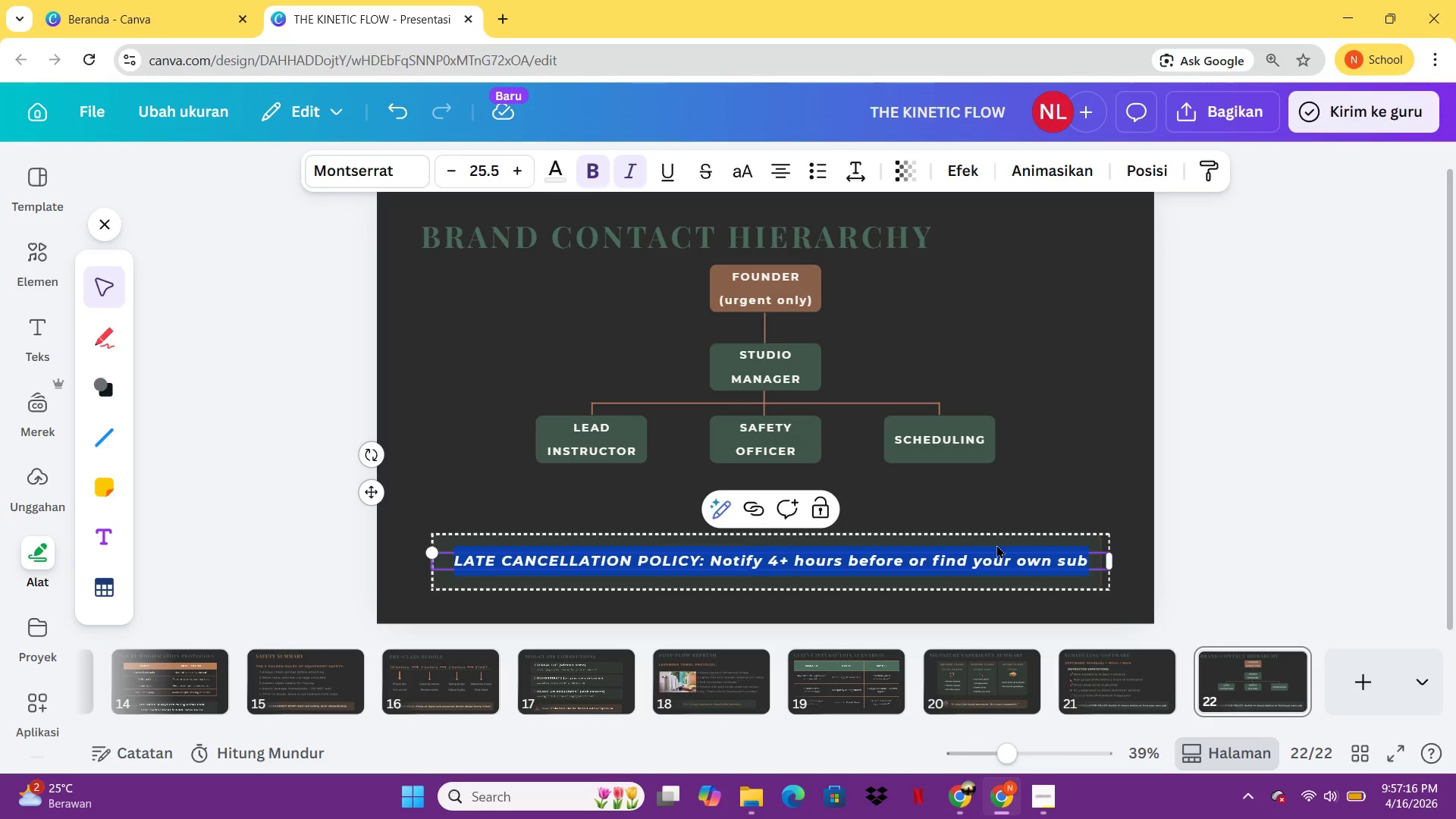 
key(Control+I)
 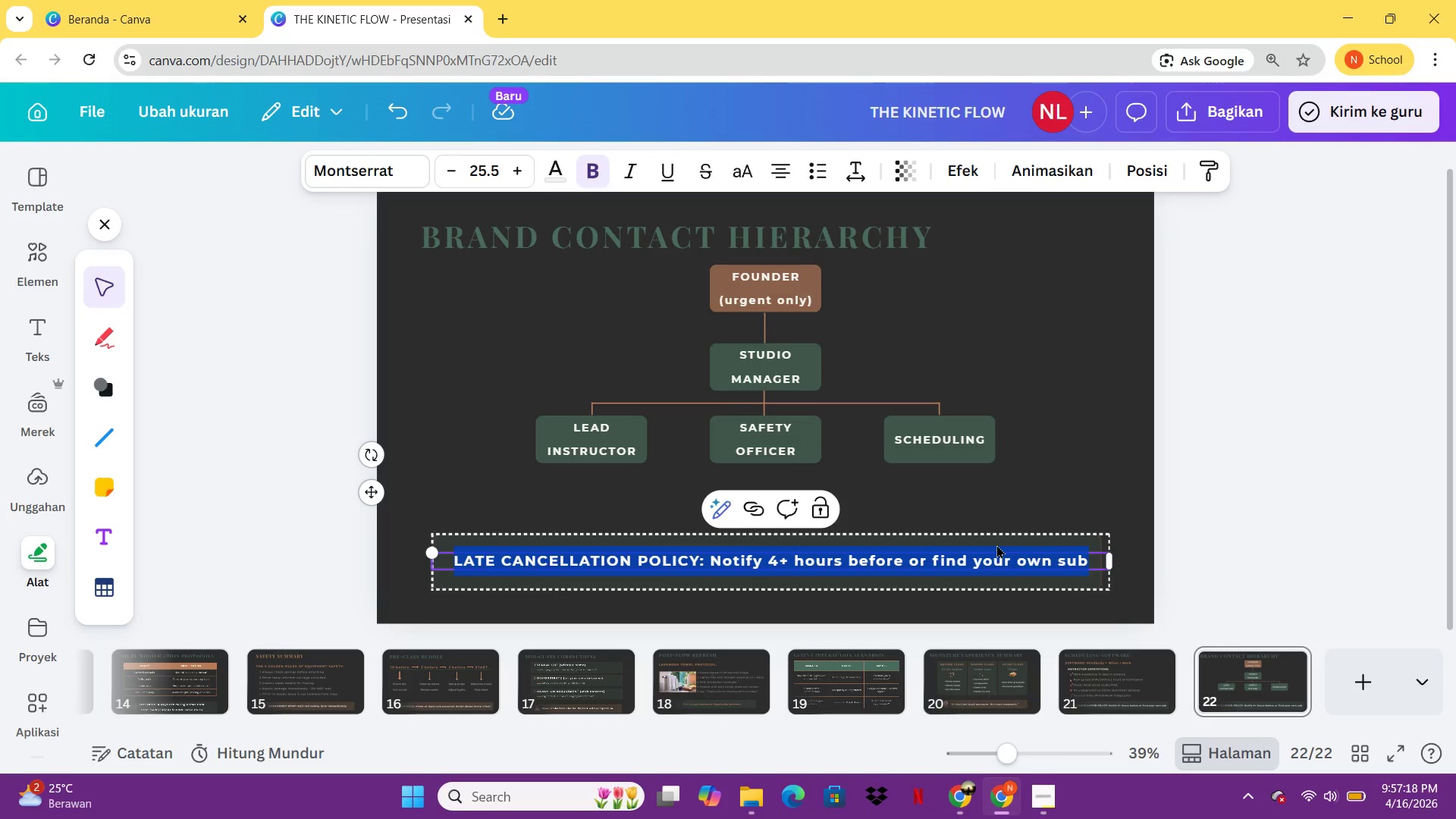 
type(emergency contact: 1+)
key(Backspace)
key(Backspace)
type(+1 (555) )
key(Backspace)
type( )
key(Backspace)
type(-6789)
 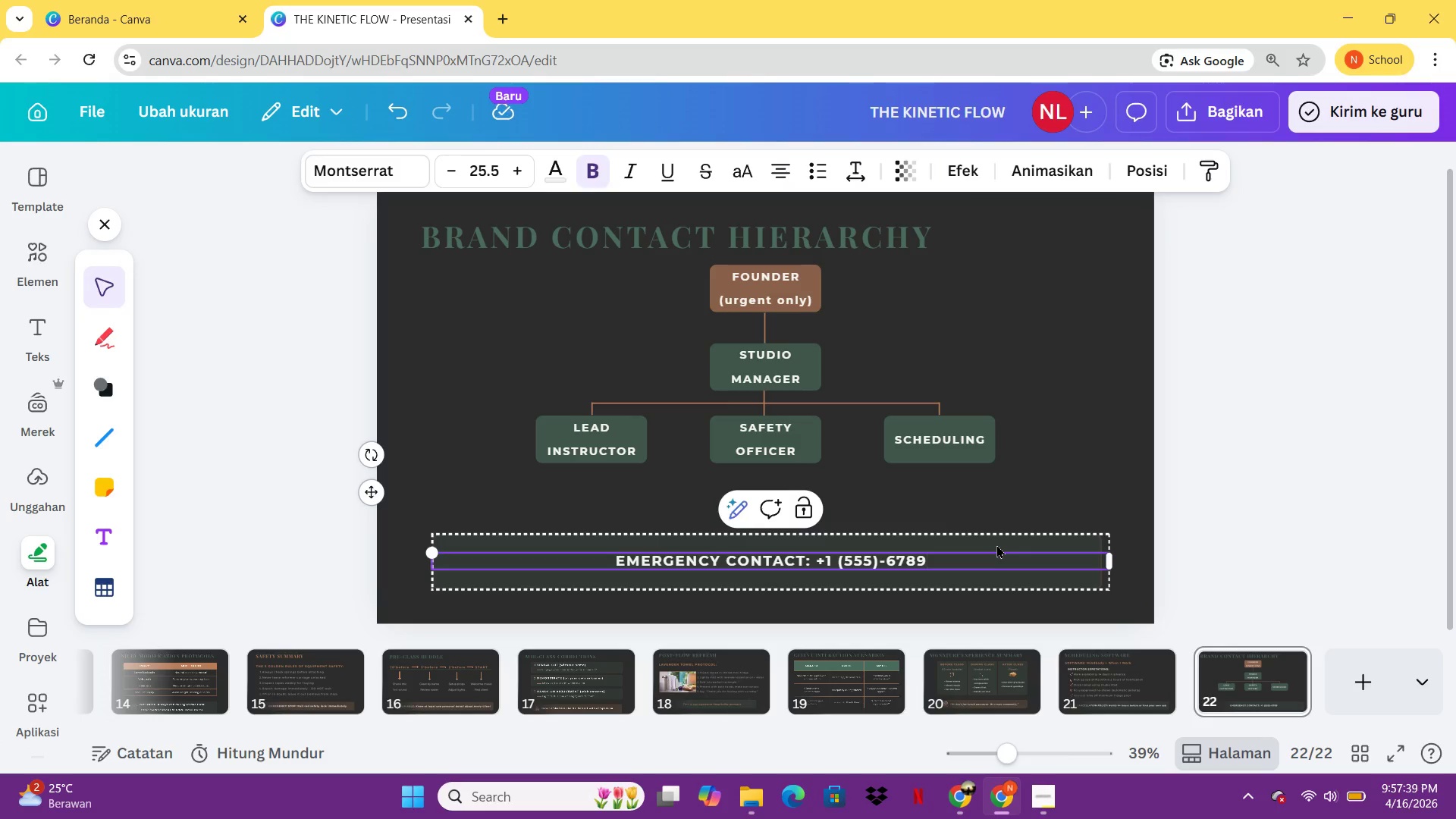 
type(       safer)
key(Backspace)
type(ty hotline: )
 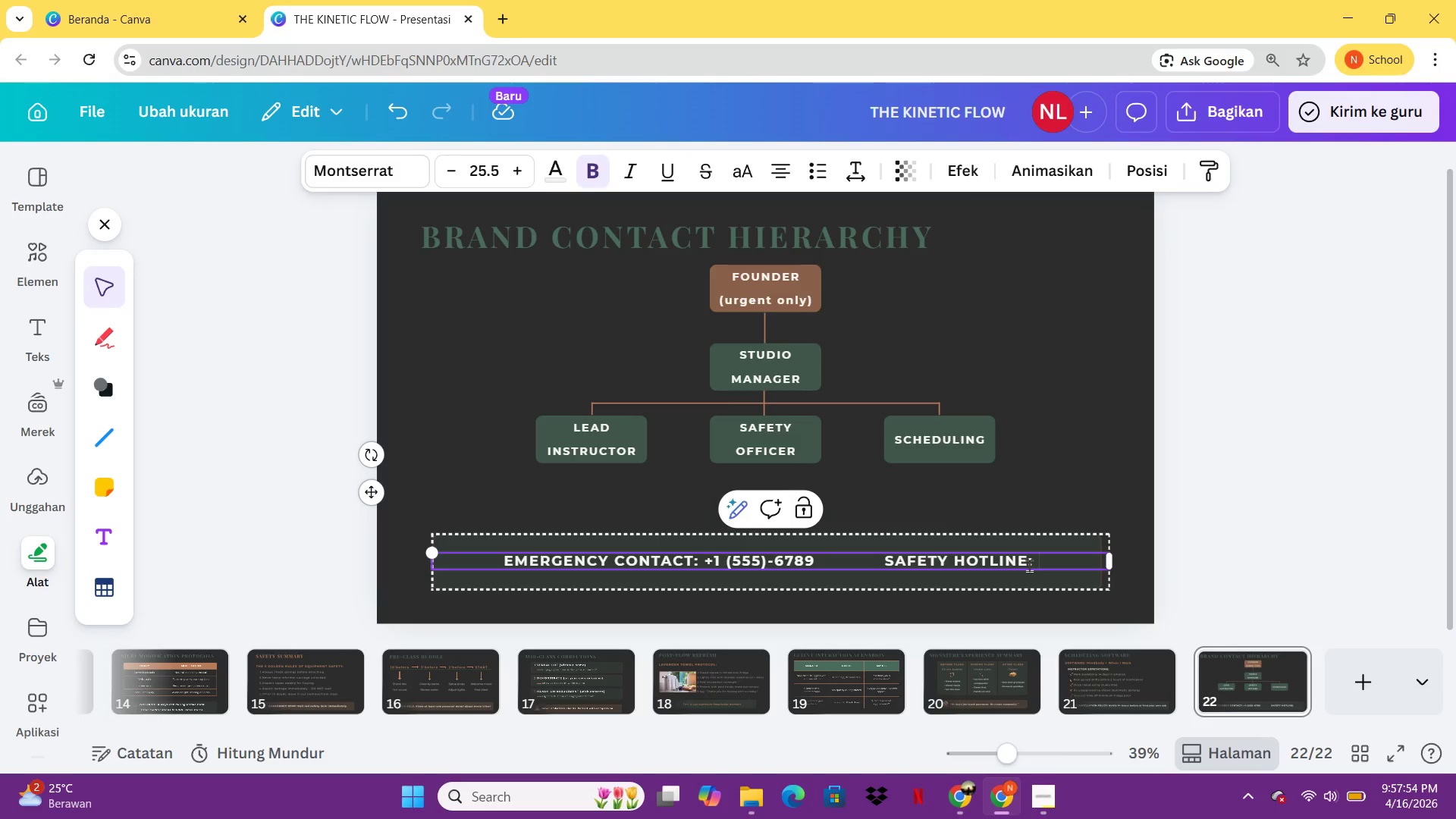 
wait(5.38)
 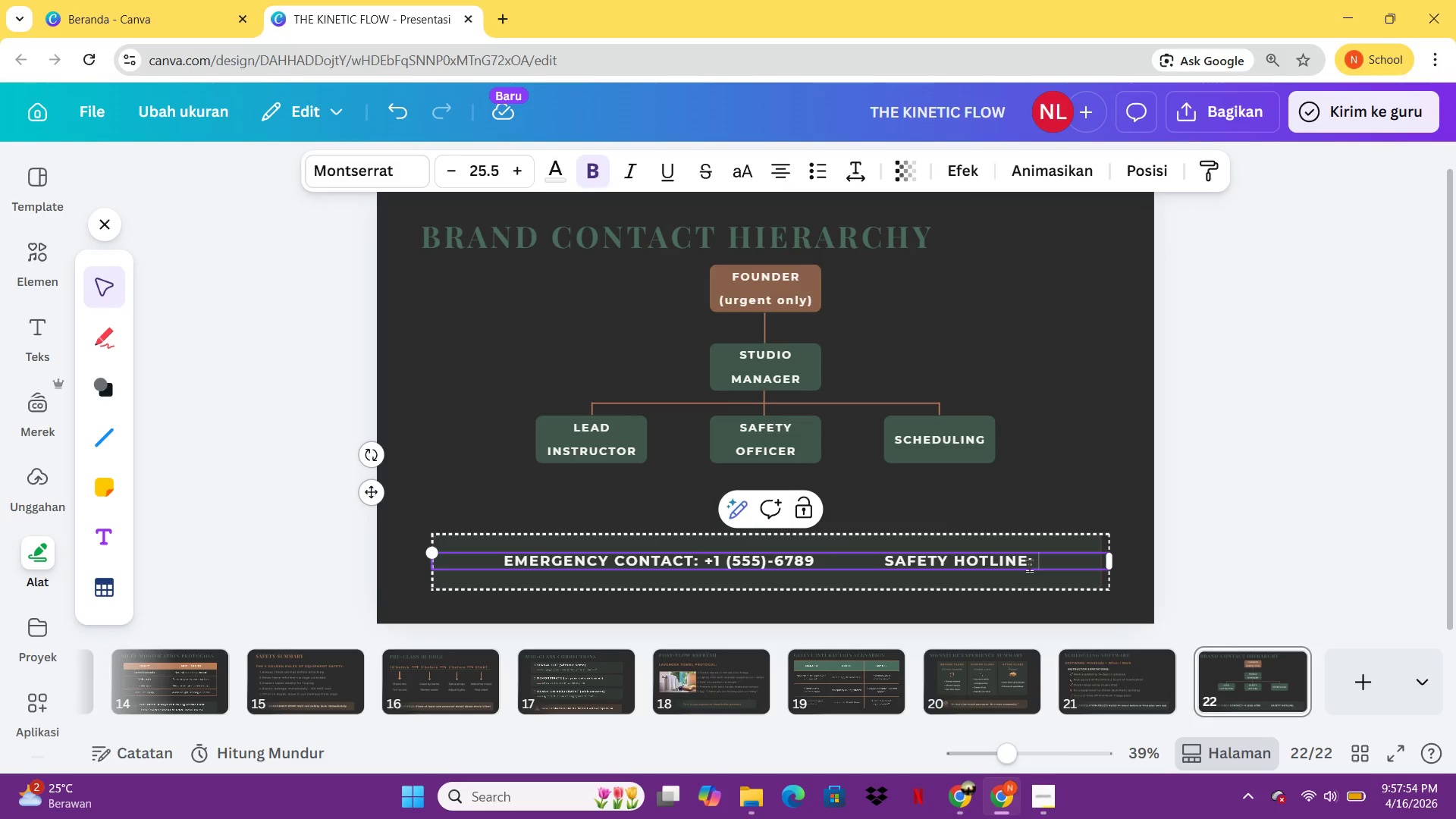 
key(Shift+Equal)
 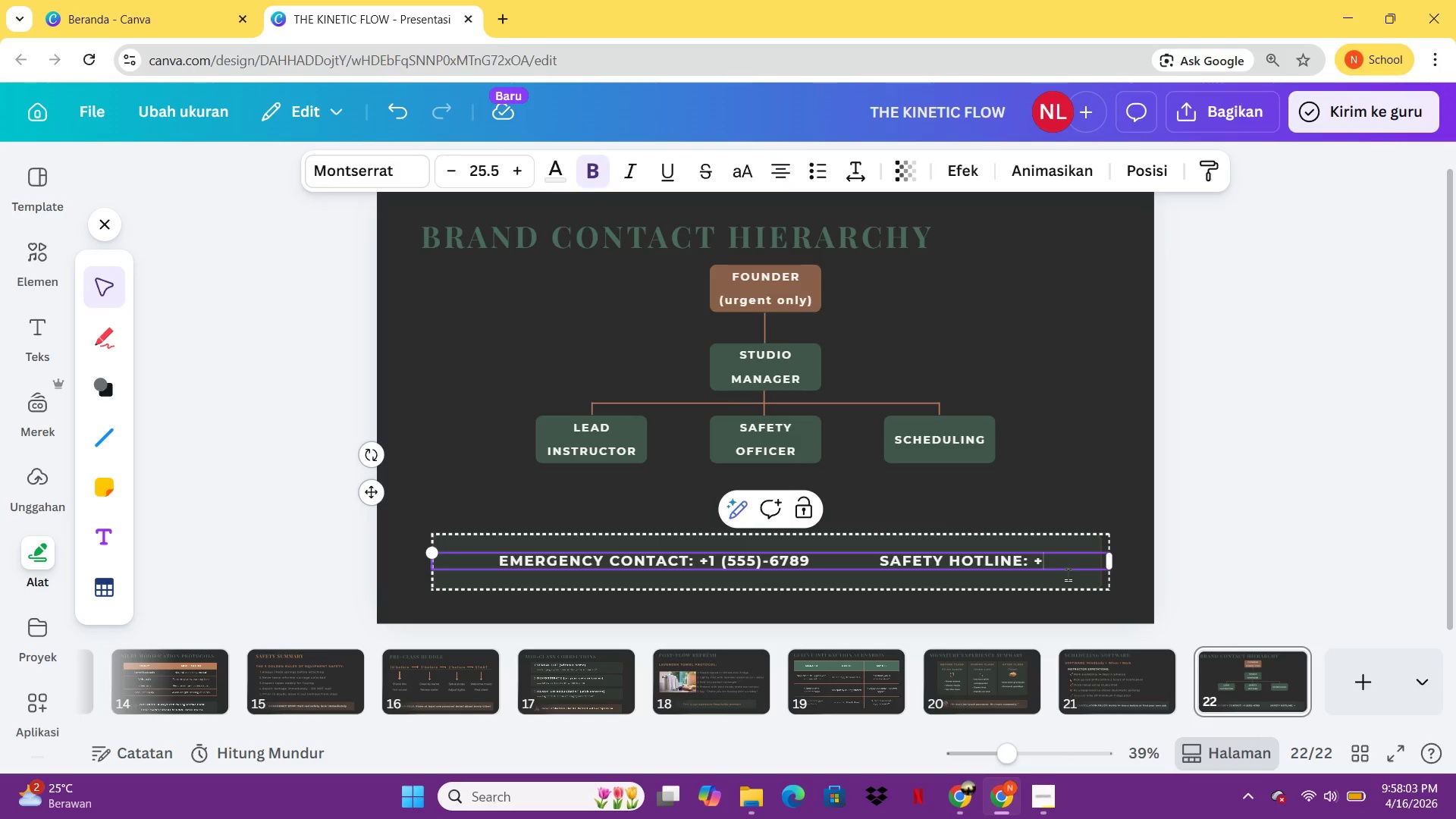 
wait(6.05)
 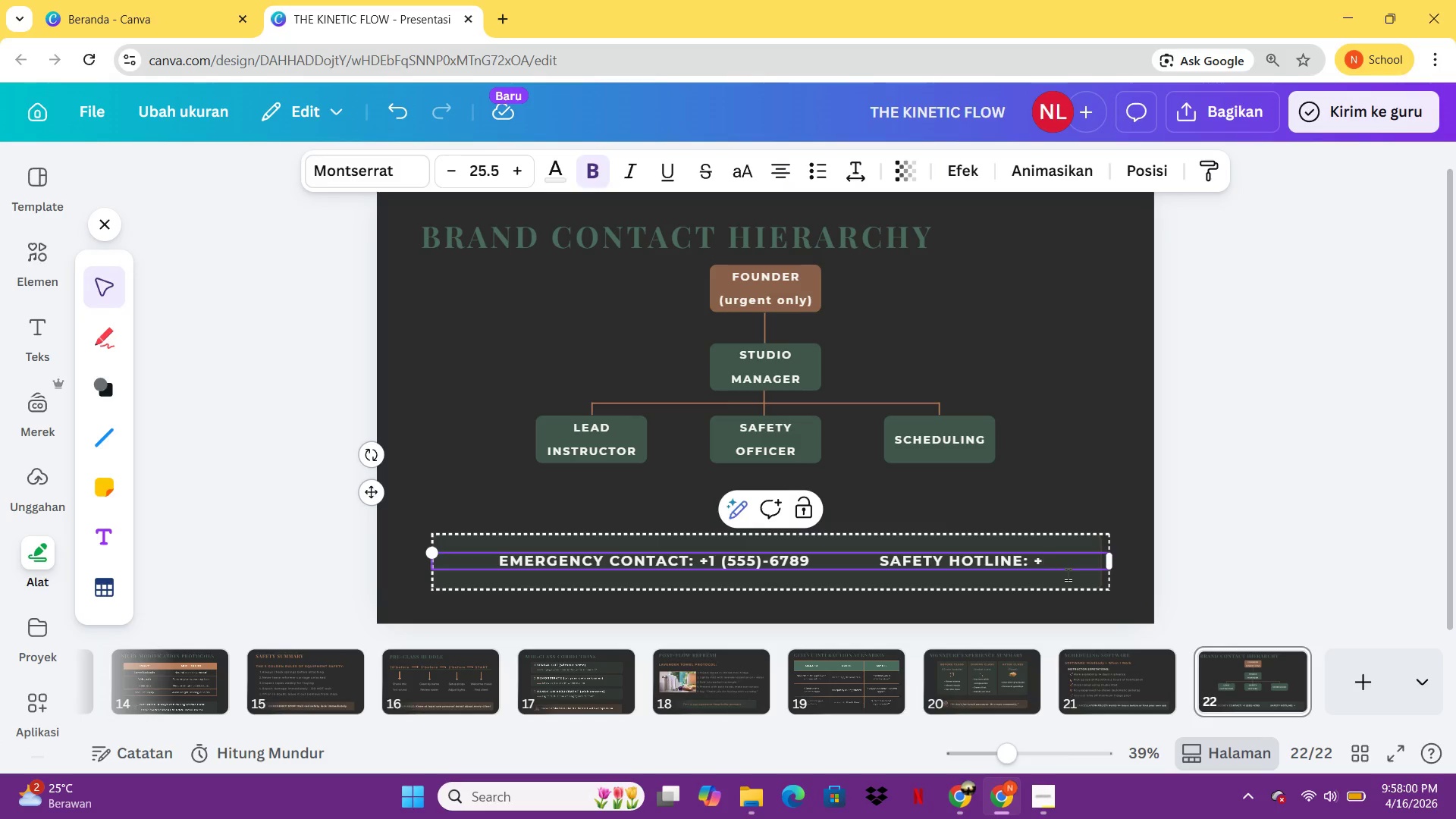 
type(982)
key(Backspace)
key(Backspace)
key(Backspace)
type(1 (555) )
key(Backspace)
type(-)
key(Backspace)
key(Backspace)
key(Backspace)
key(Backspace)
key(Backspace)
type(111) )
key(Backspace)
type(-)
 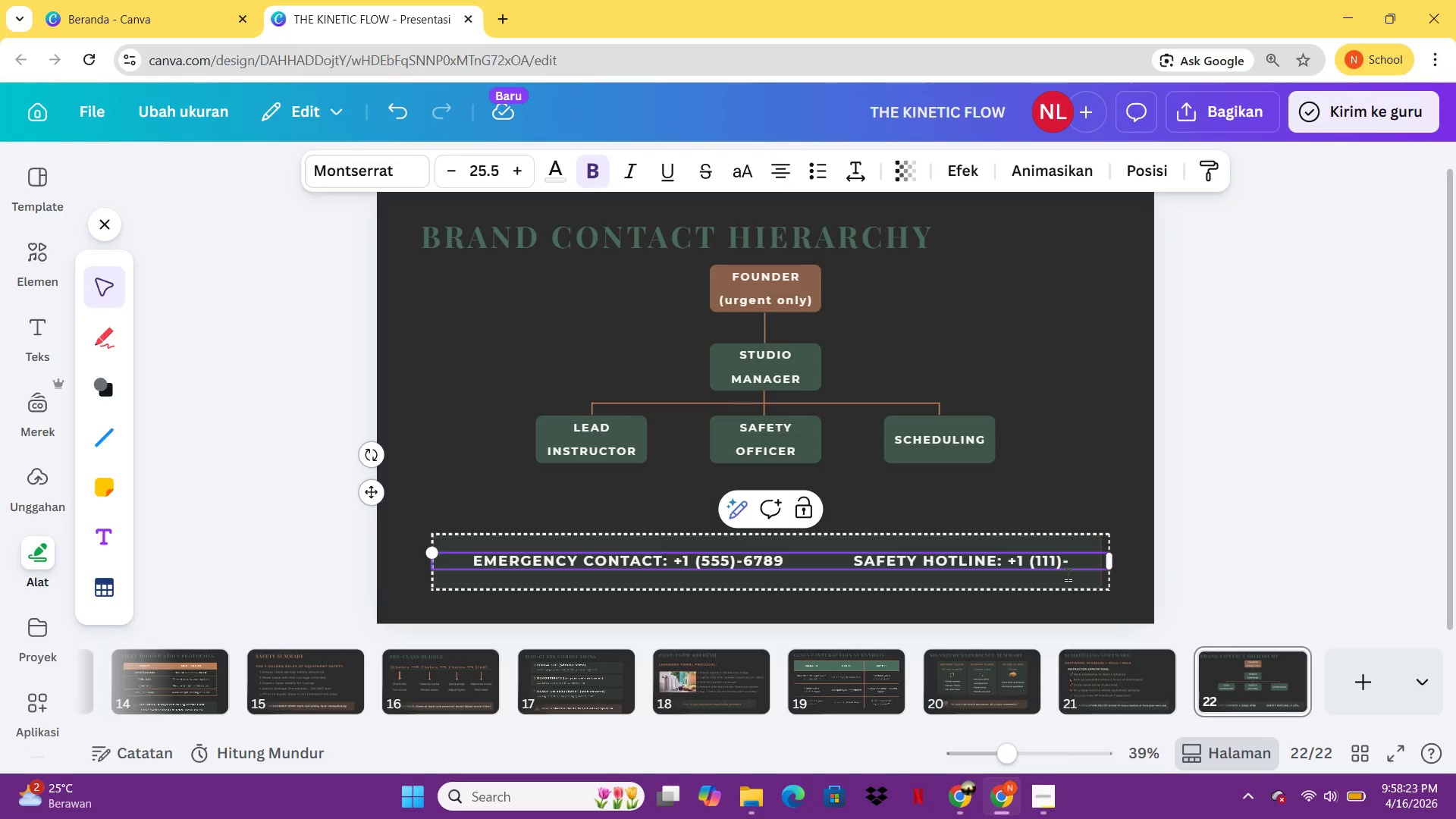 
type(4321)
 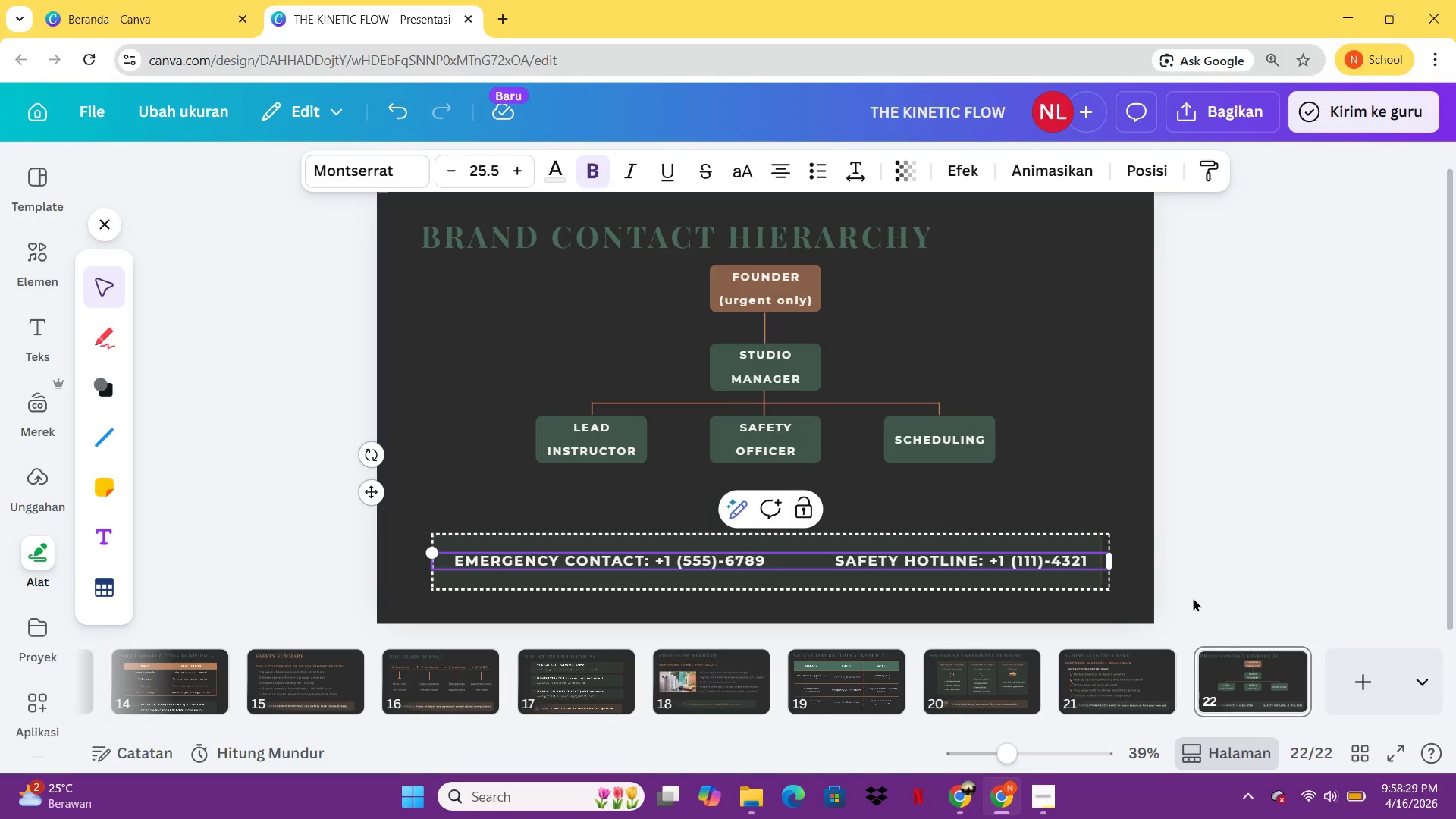 
double_click([1193, 598])
 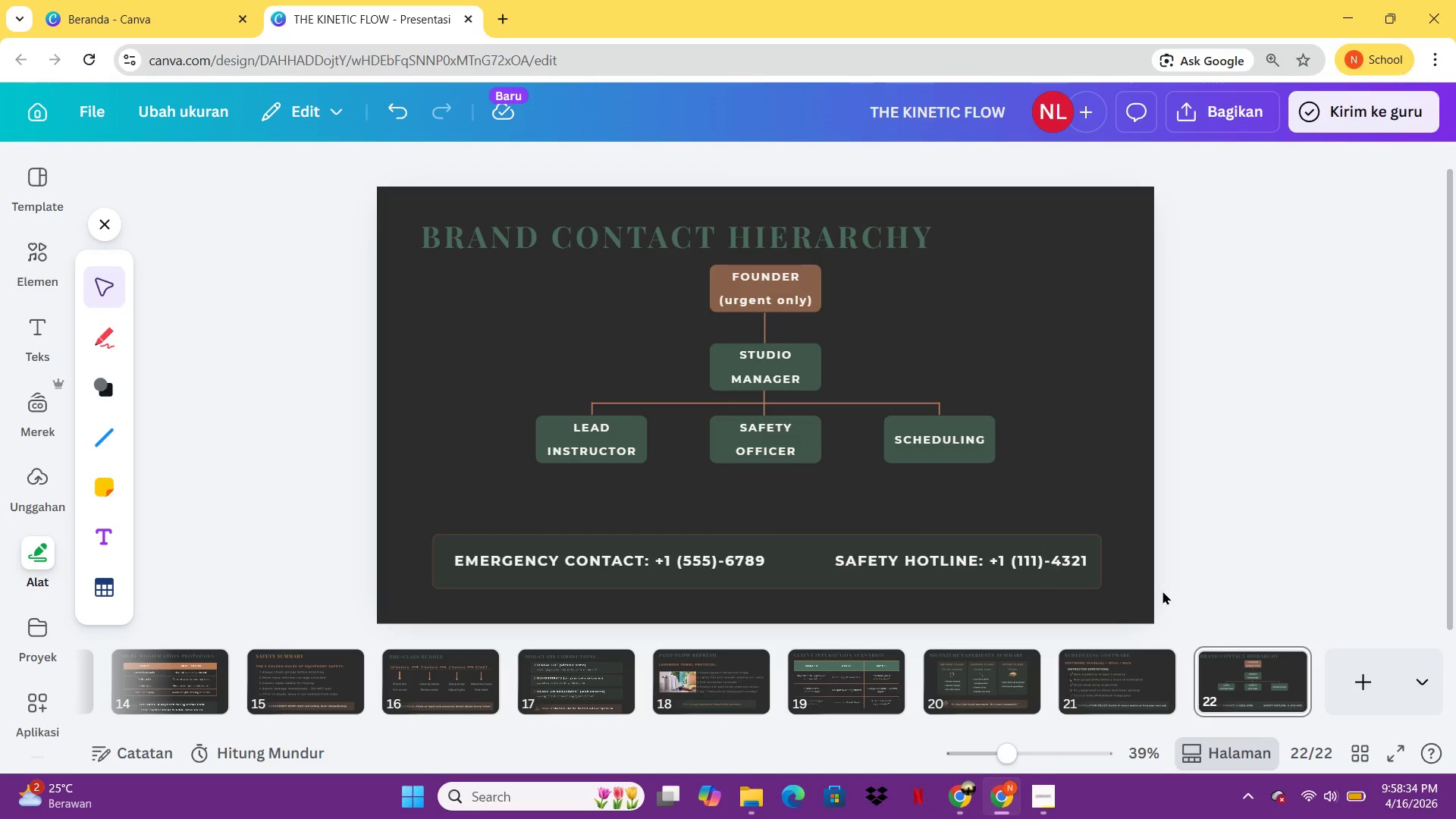 
wait(5.89)
 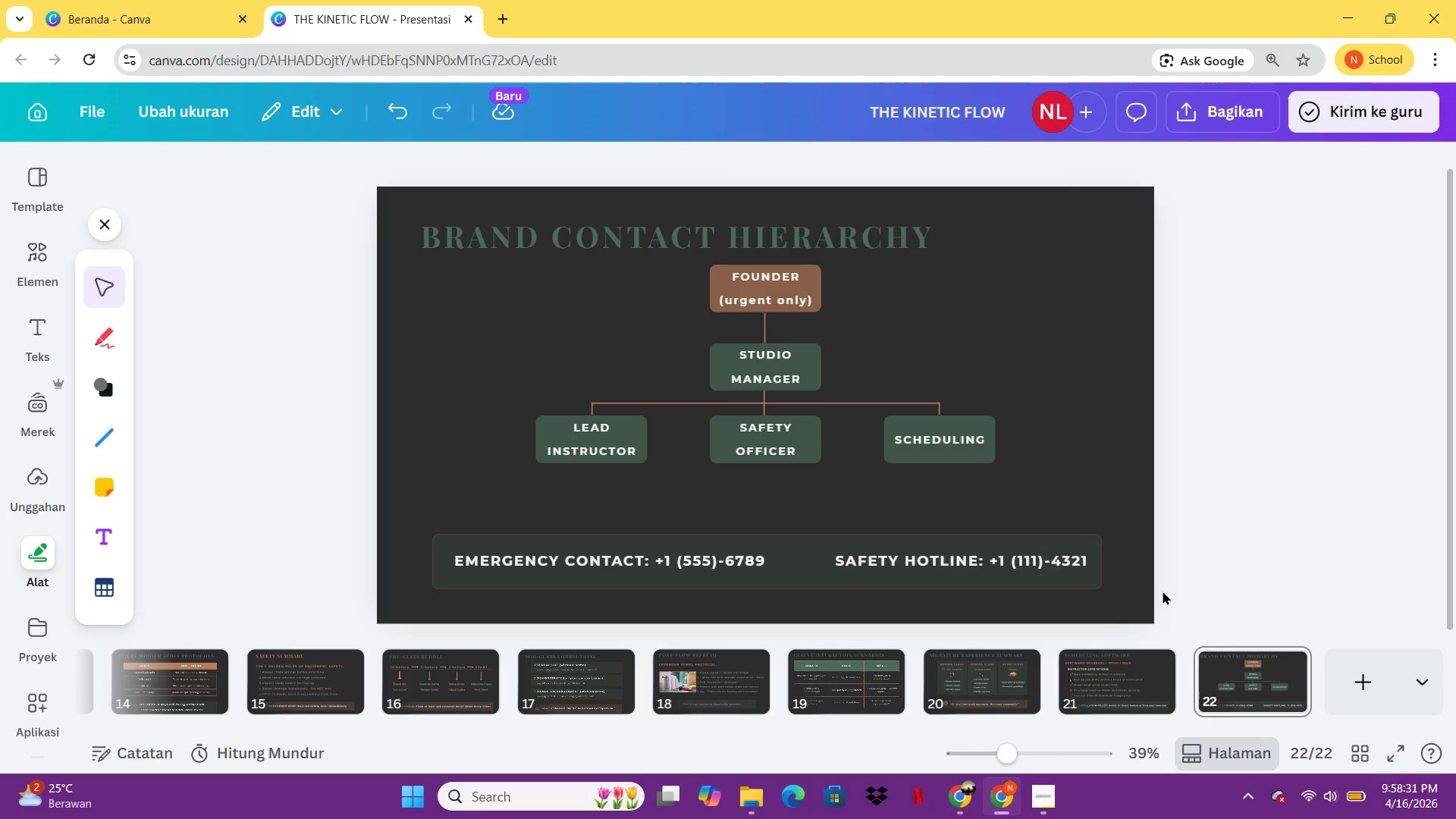 
left_click([1057, 580])
 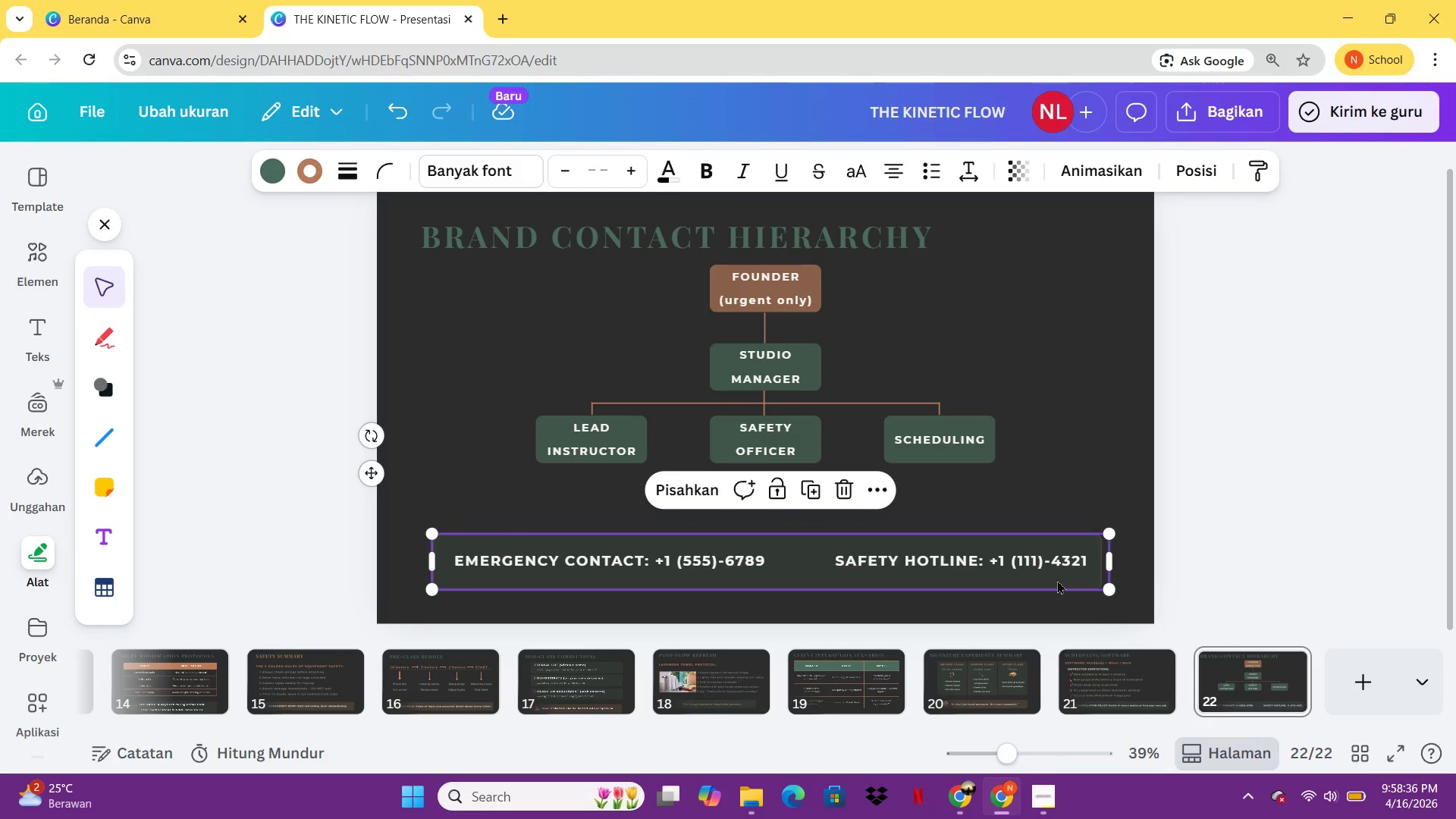 
key(Control+C)
 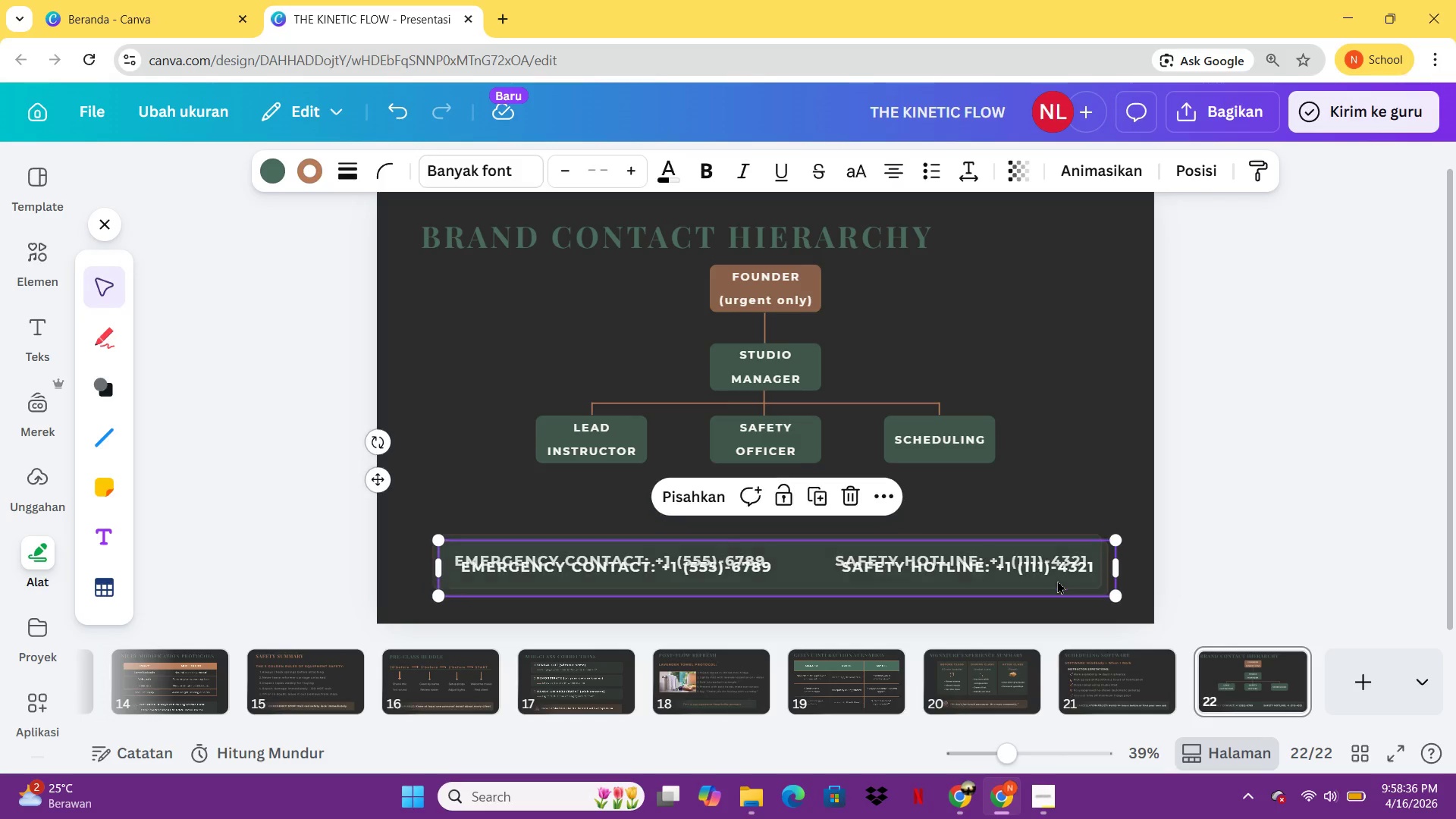 
key(Control+V)
 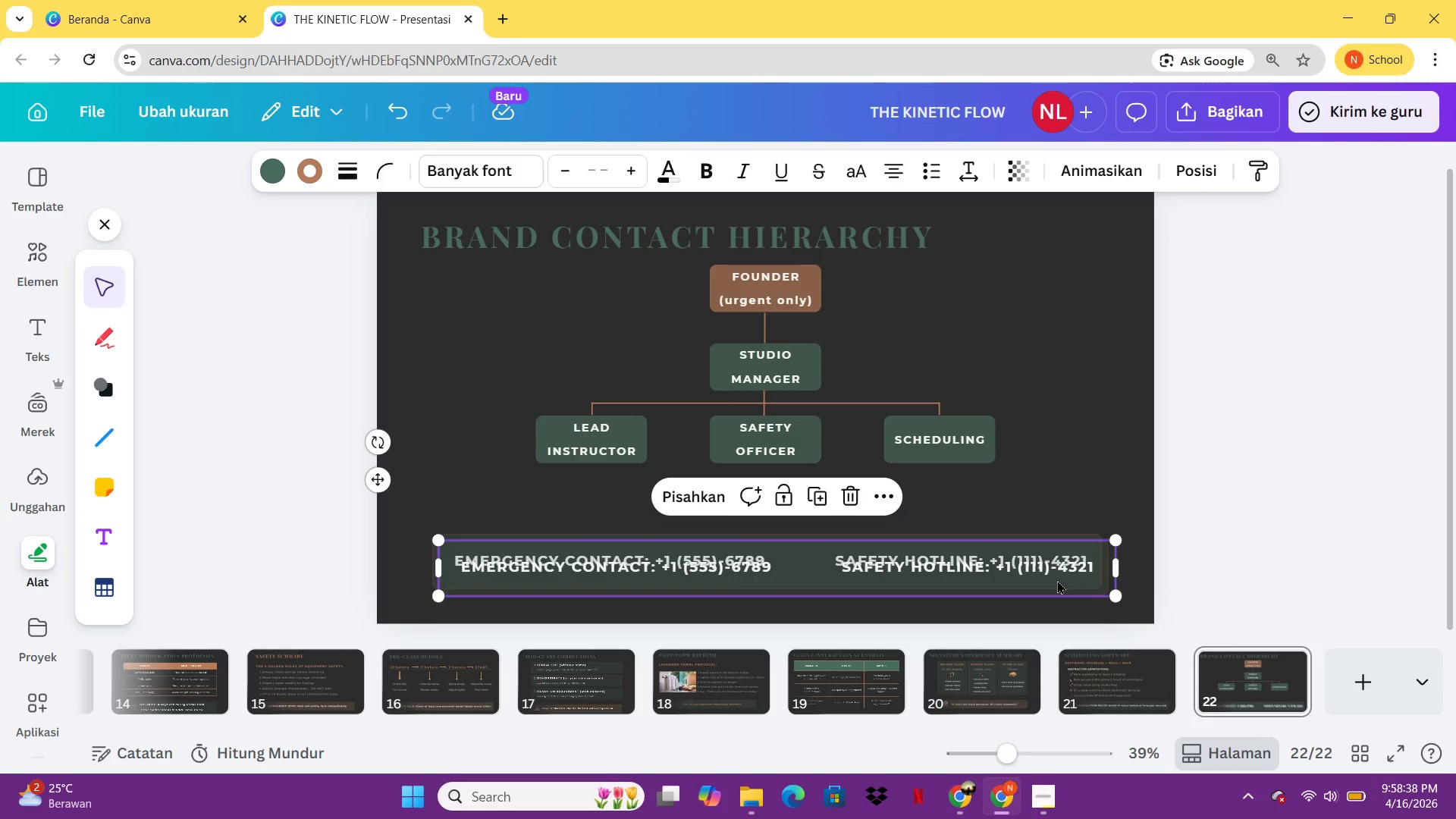 
left_click_drag(start_coordinate=[1057, 580], to_coordinate=[1058, 628])
 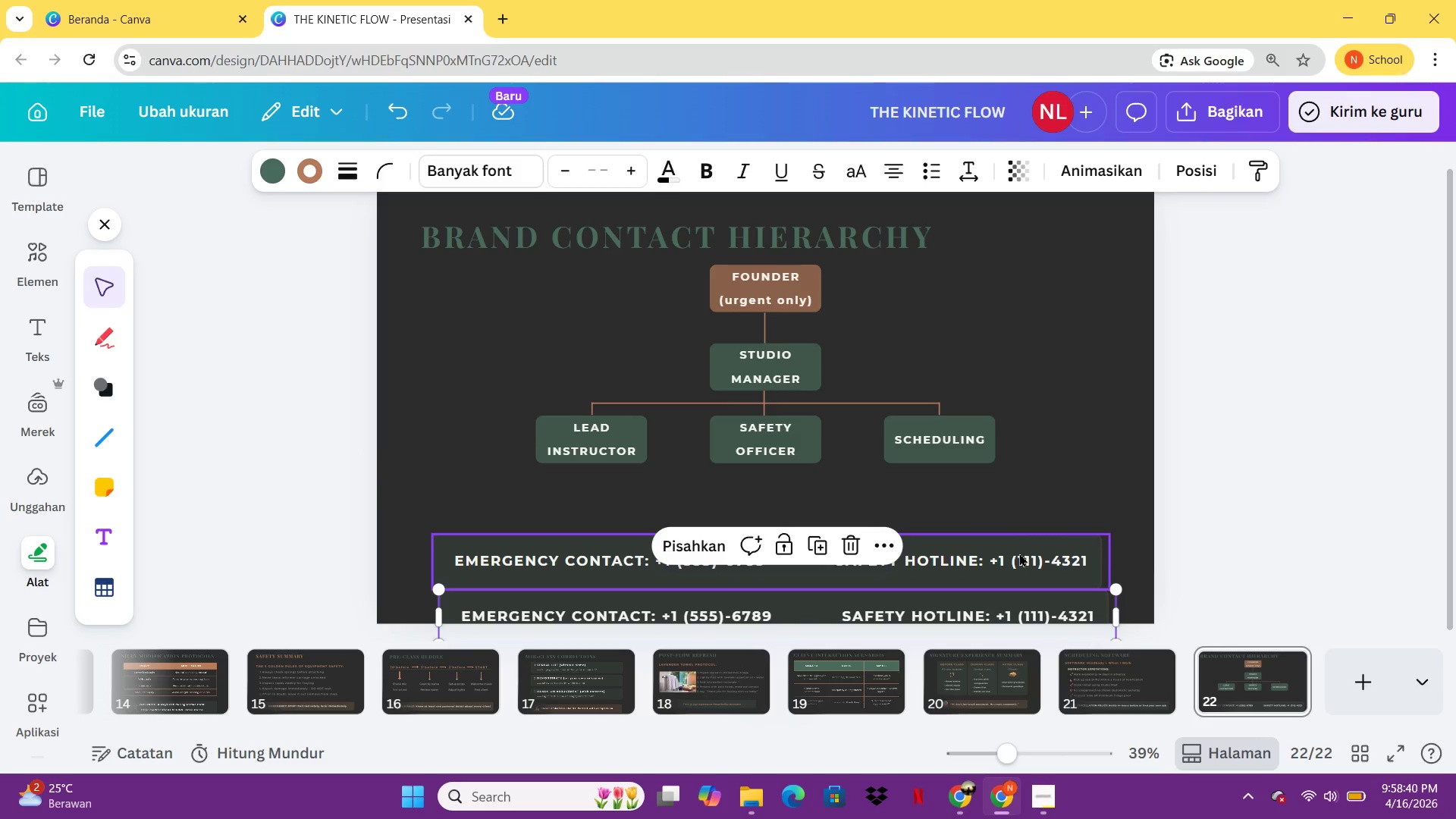 
left_click_drag(start_coordinate=[1019, 553], to_coordinate=[1021, 498])
 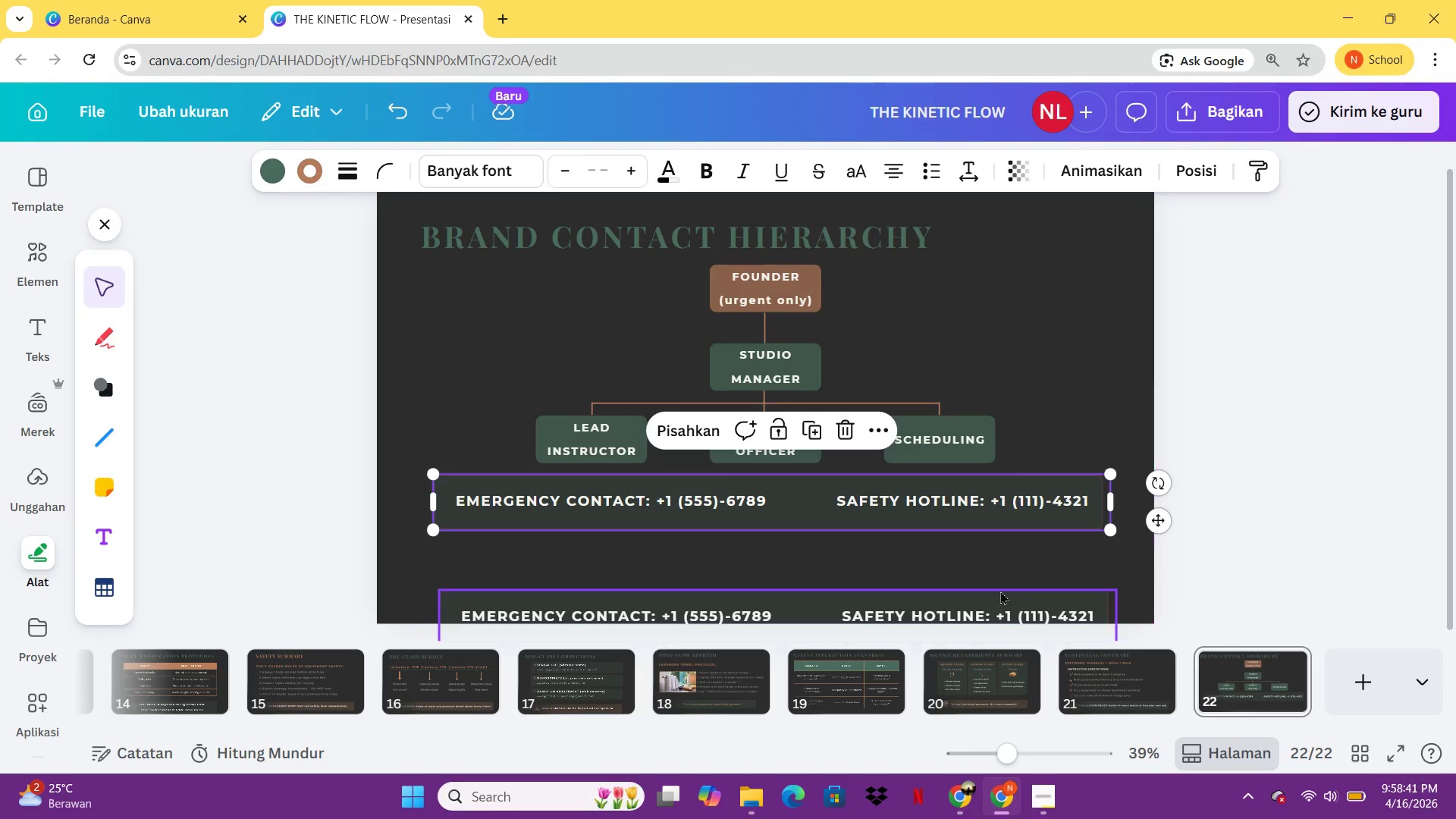 
left_click_drag(start_coordinate=[1000, 592], to_coordinate=[1009, 548])
 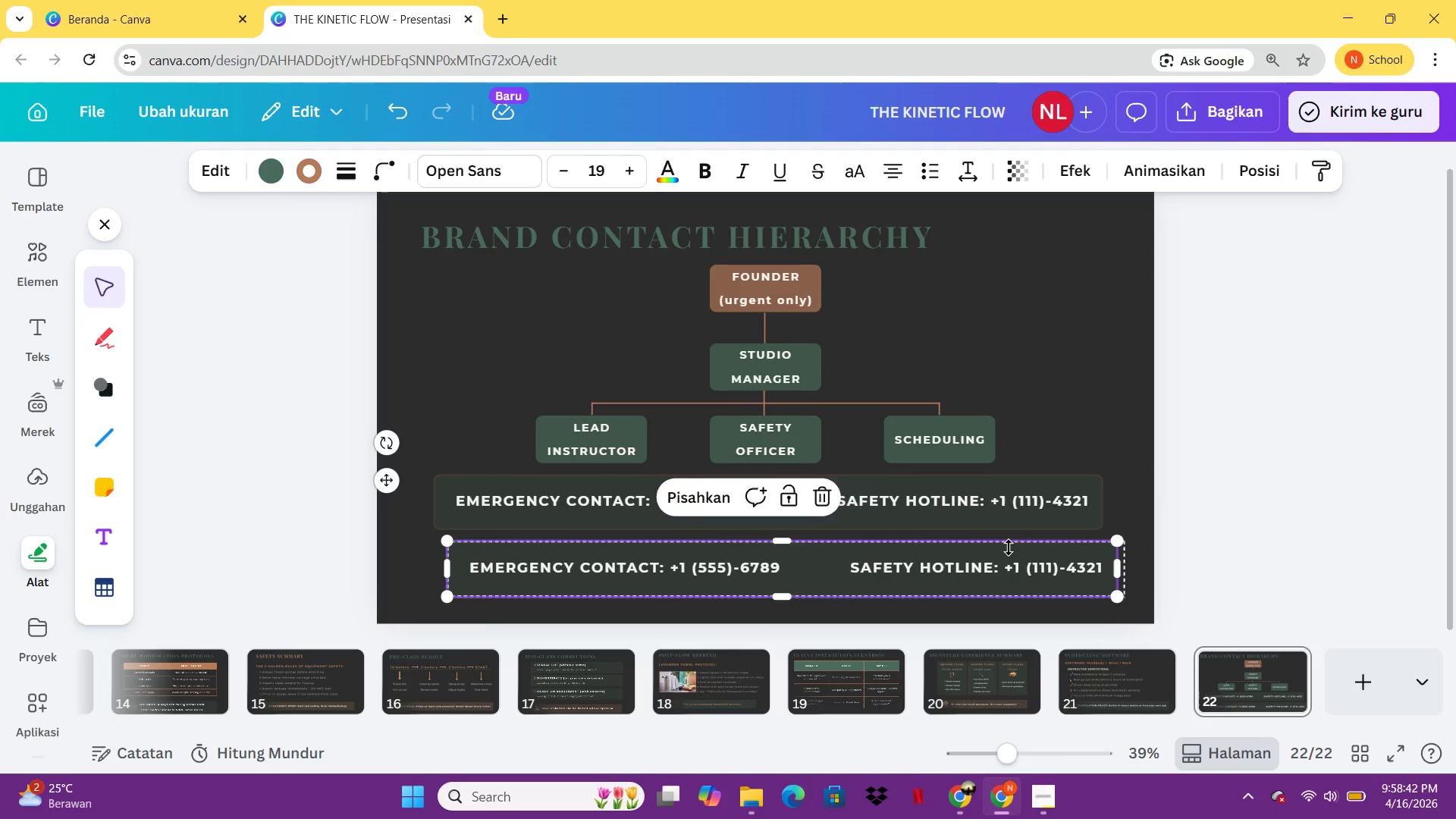 
double_click([1009, 548])
 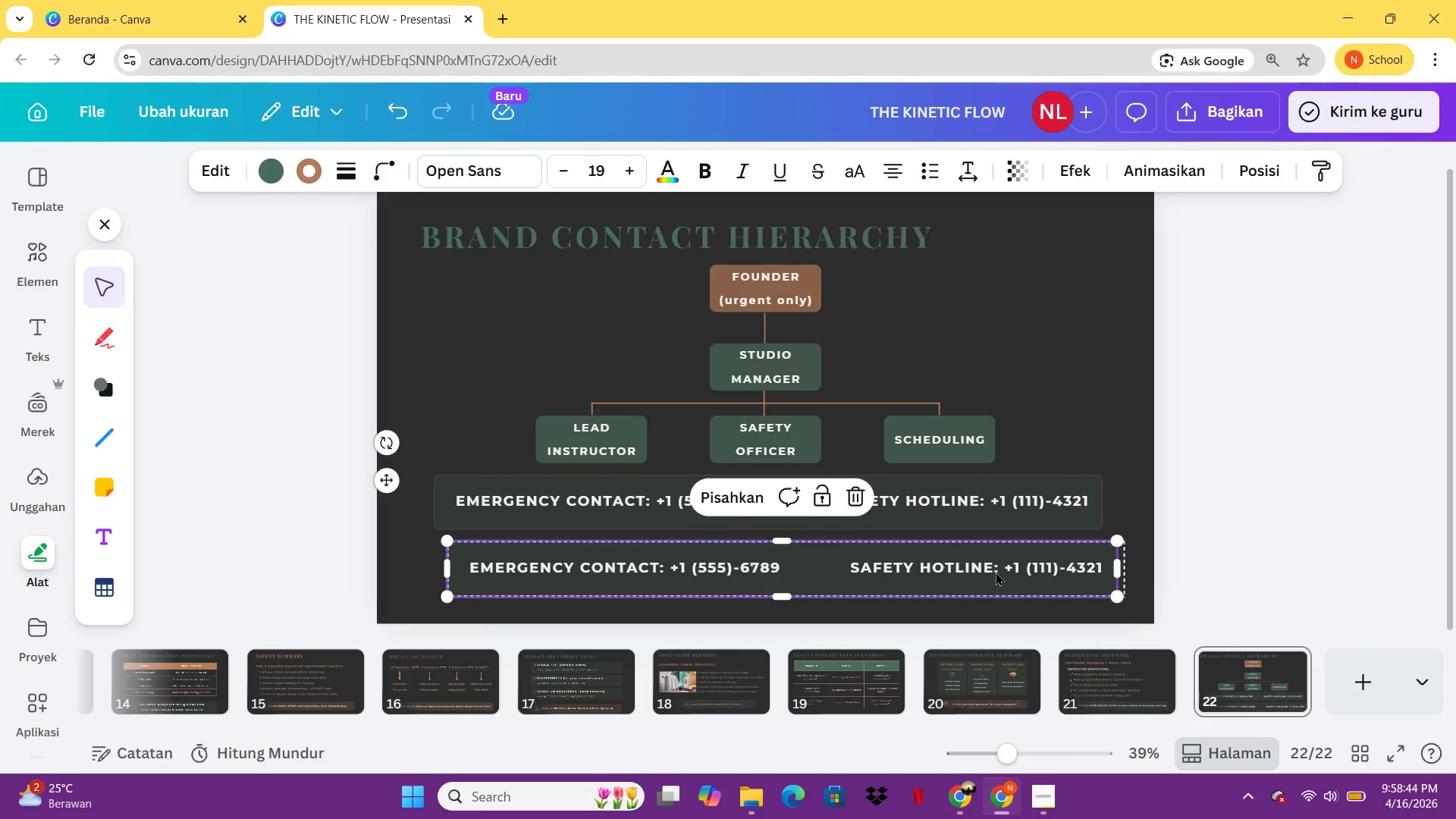 
double_click([996, 572])
 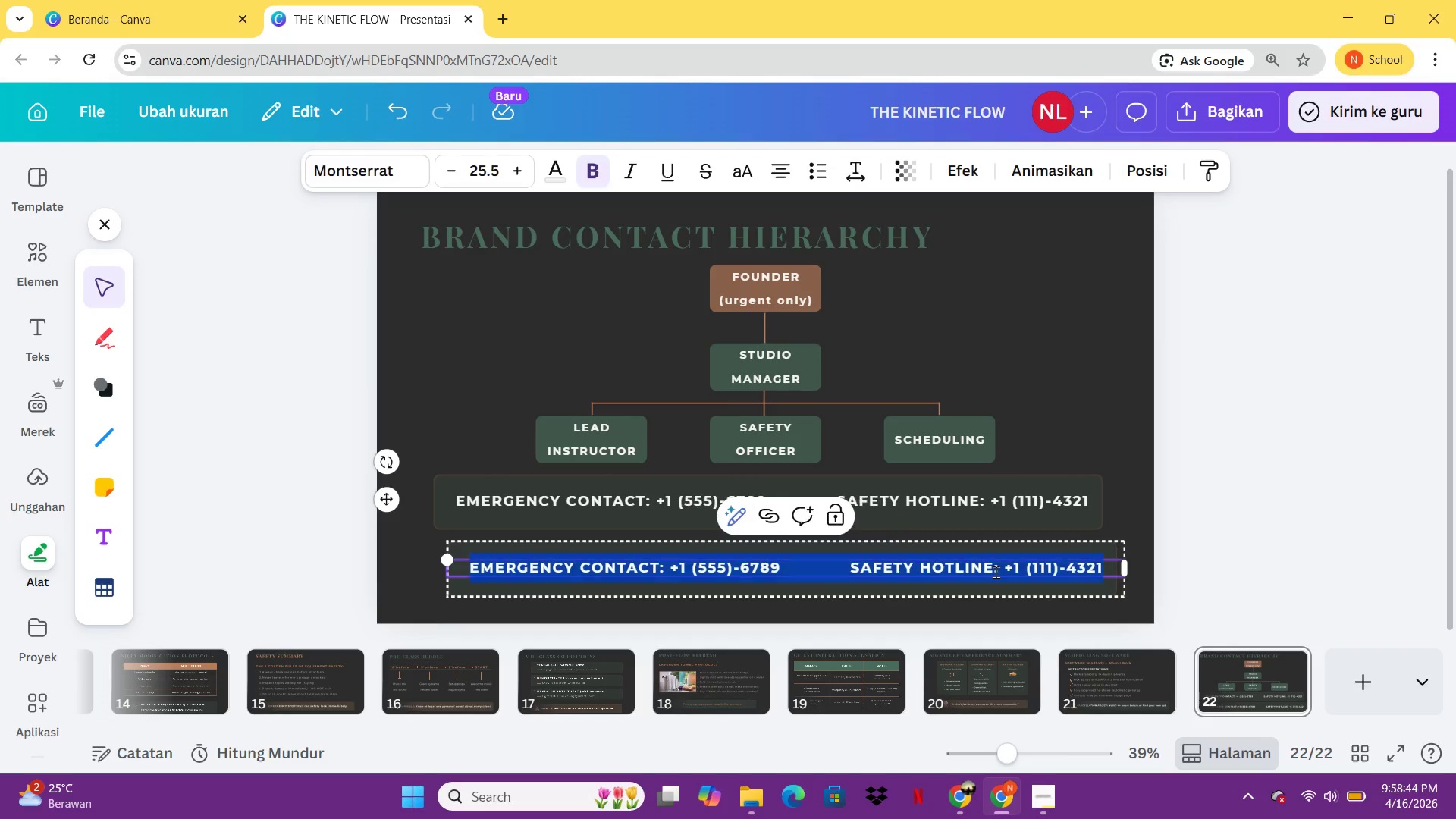 
hold_key(key=ControlLeft, duration=0.55)
 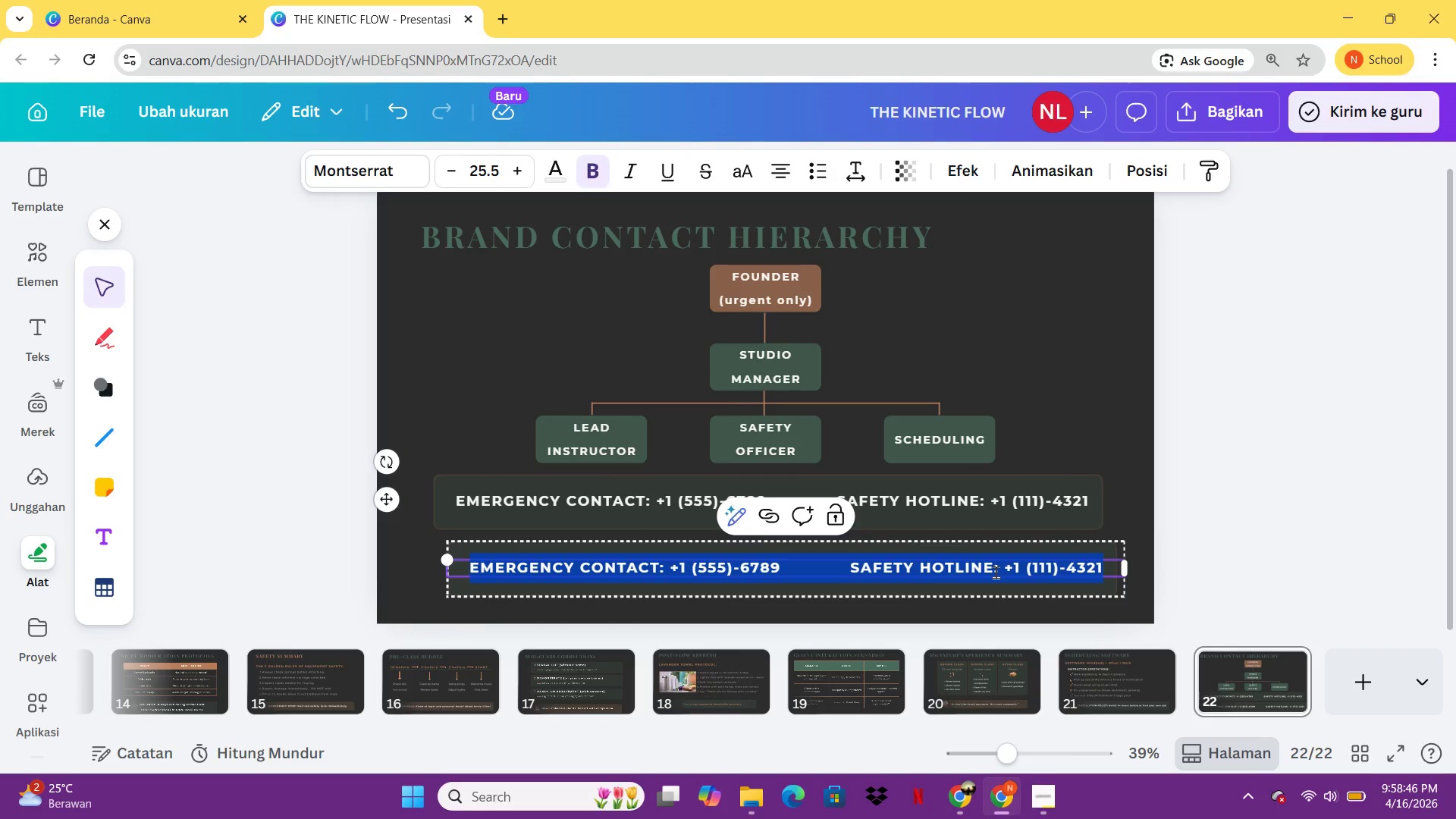 
type(thank ypu )
key(Backspace)
key(Backspace)
key(Backspace)
type(ou for being part of the kinetic flow family)
 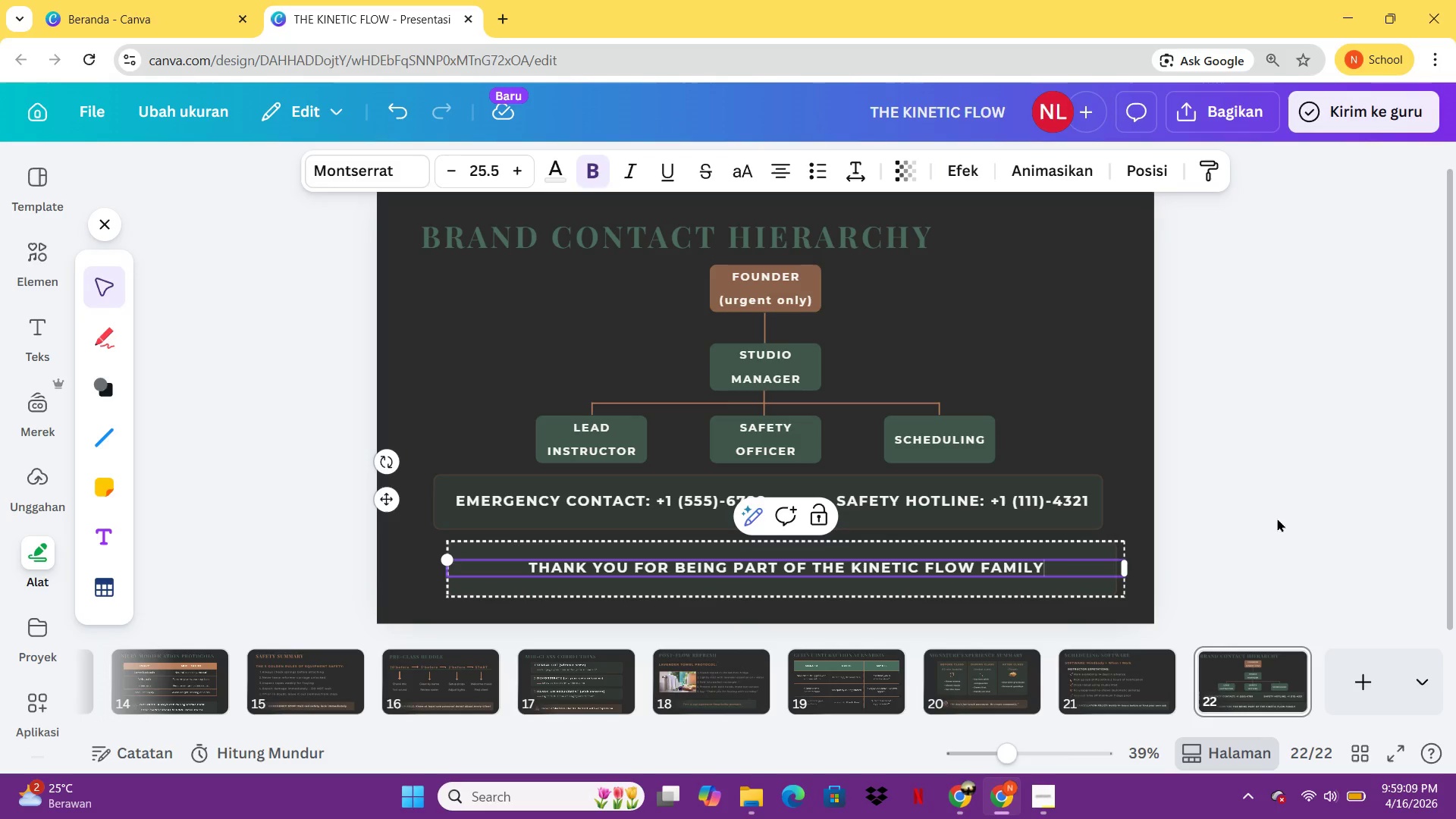 
wait(6.97)
 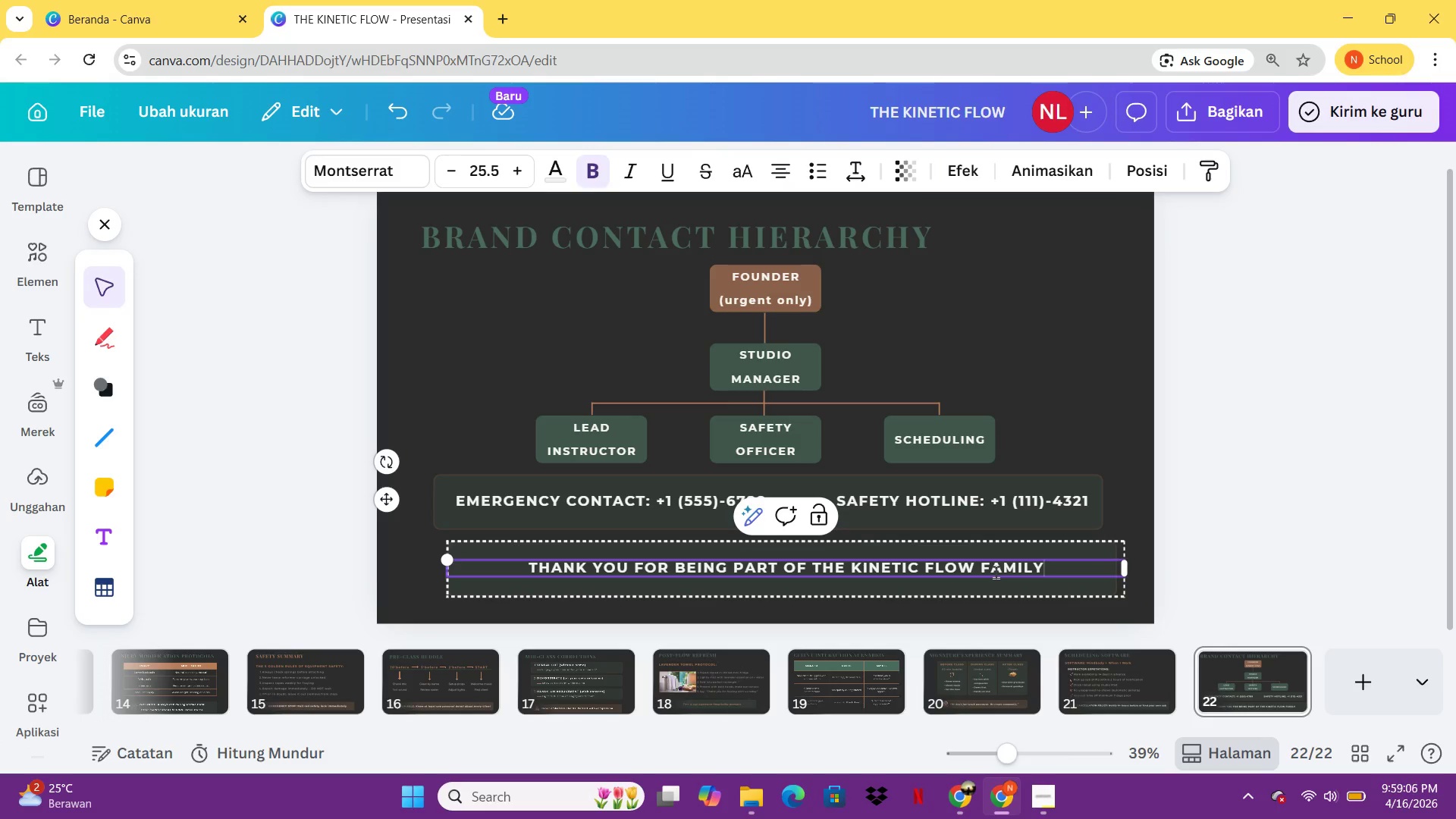 
left_click([715, 689])
 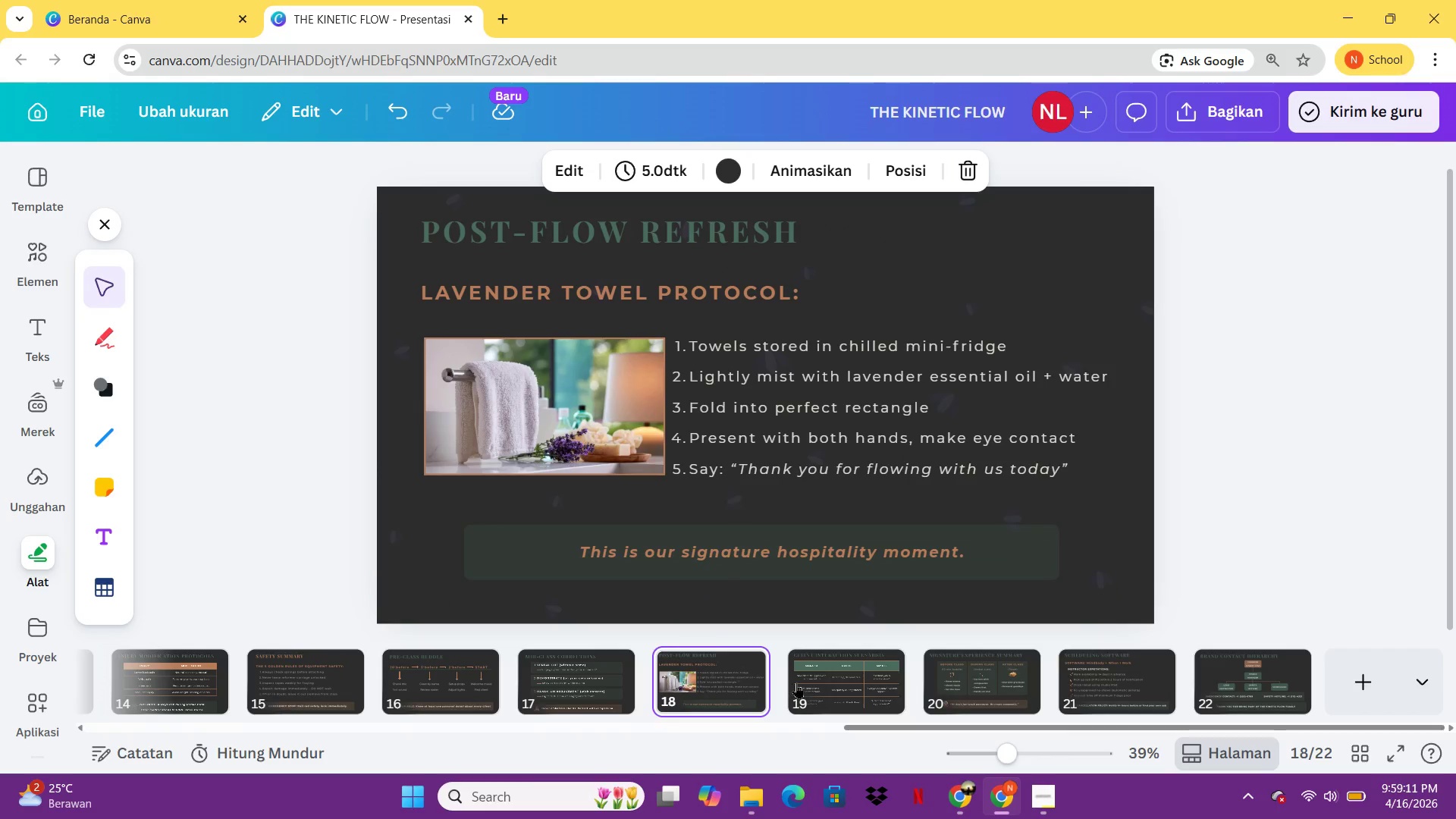 
left_click([796, 682])
 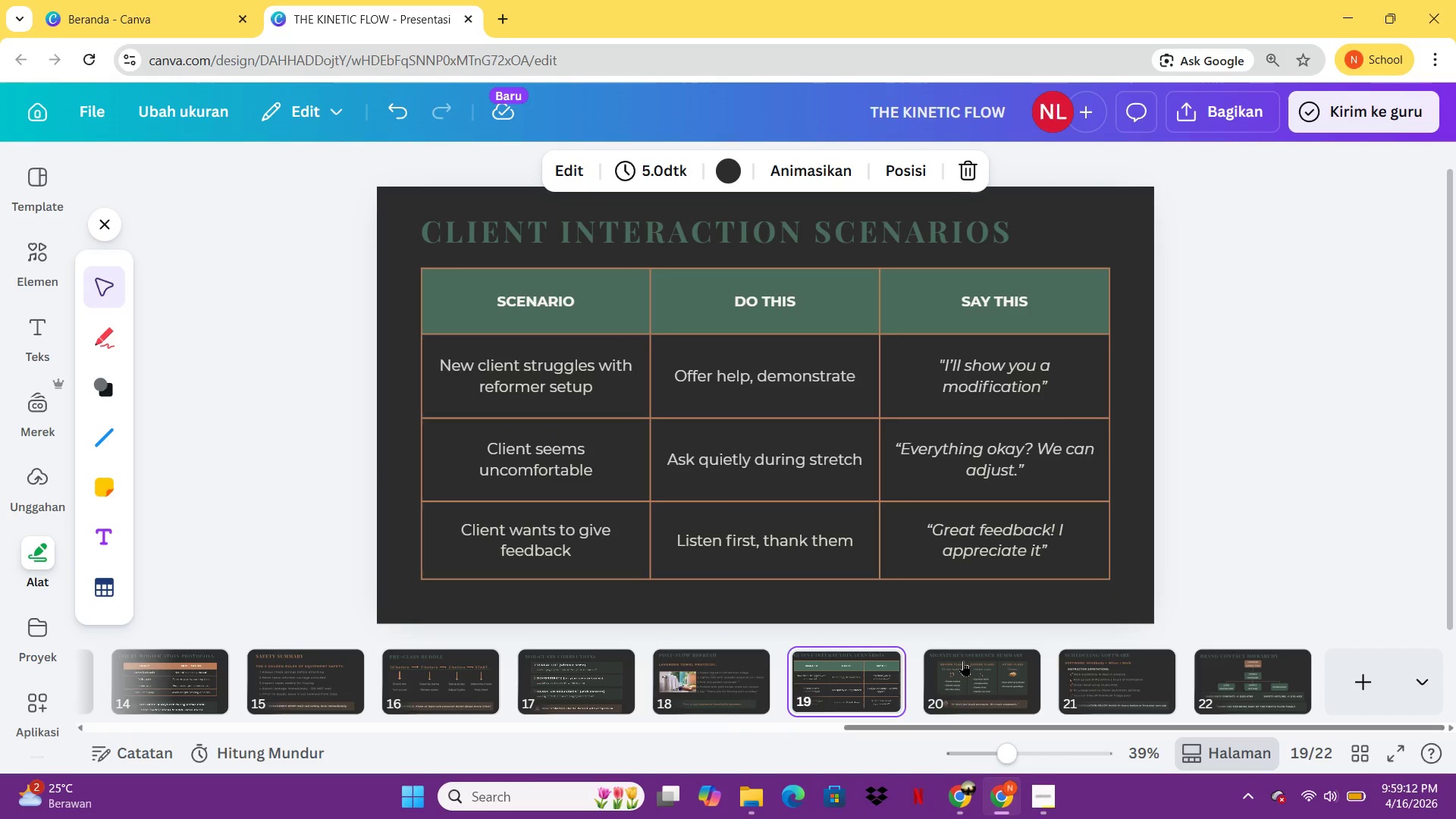 
left_click([965, 660])
 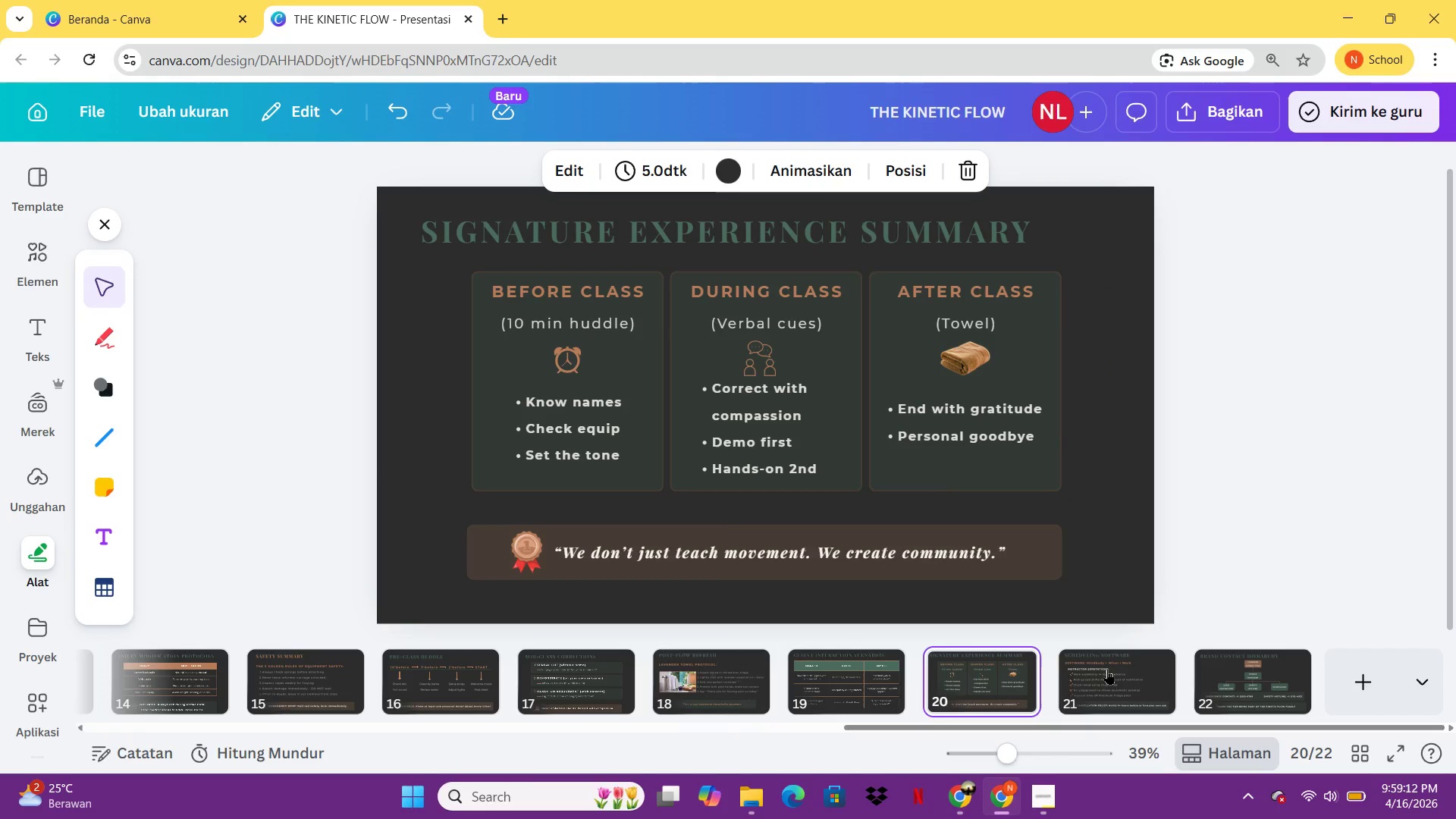 
left_click([1107, 669])
 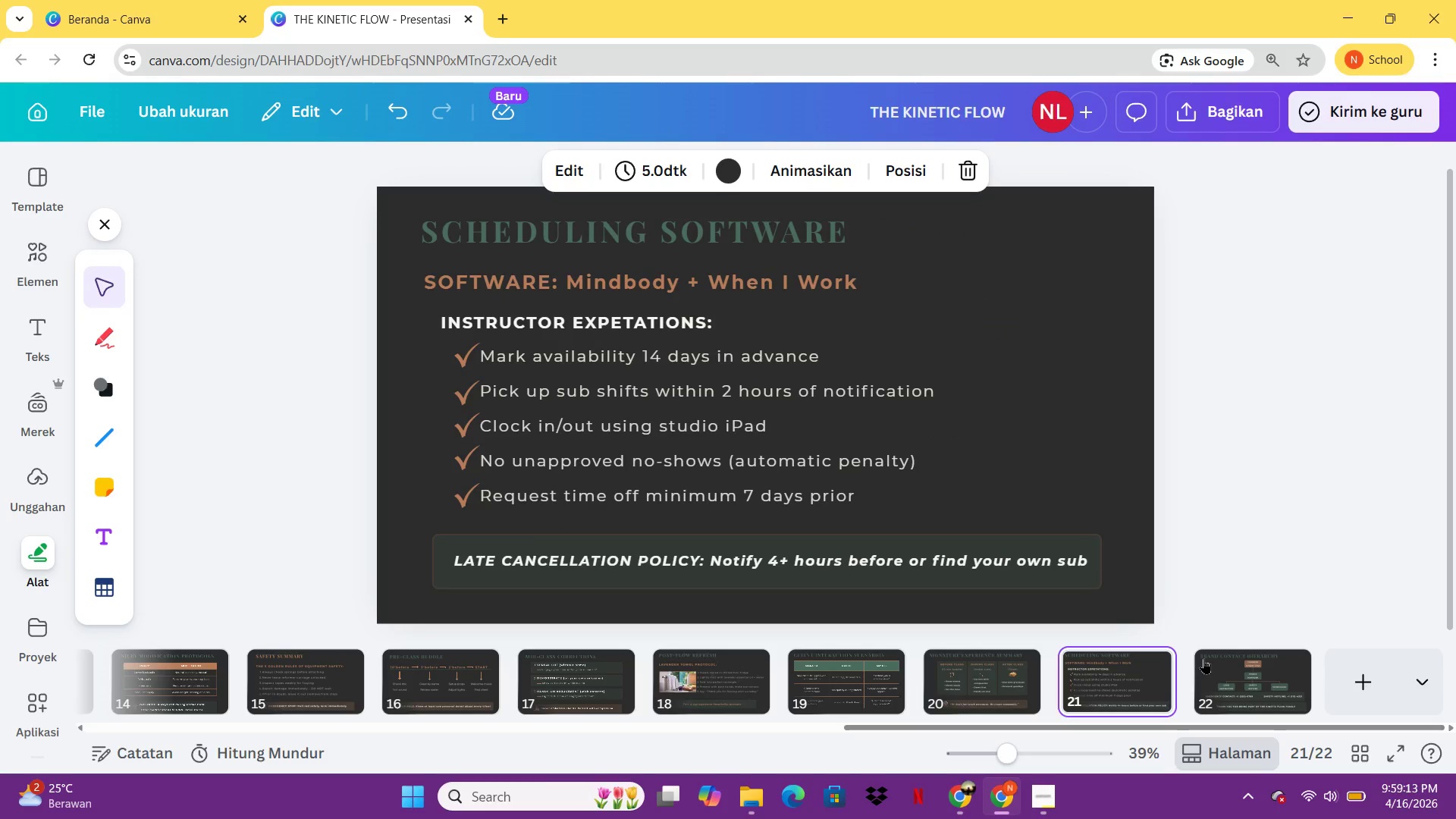 
left_click([1204, 658])
 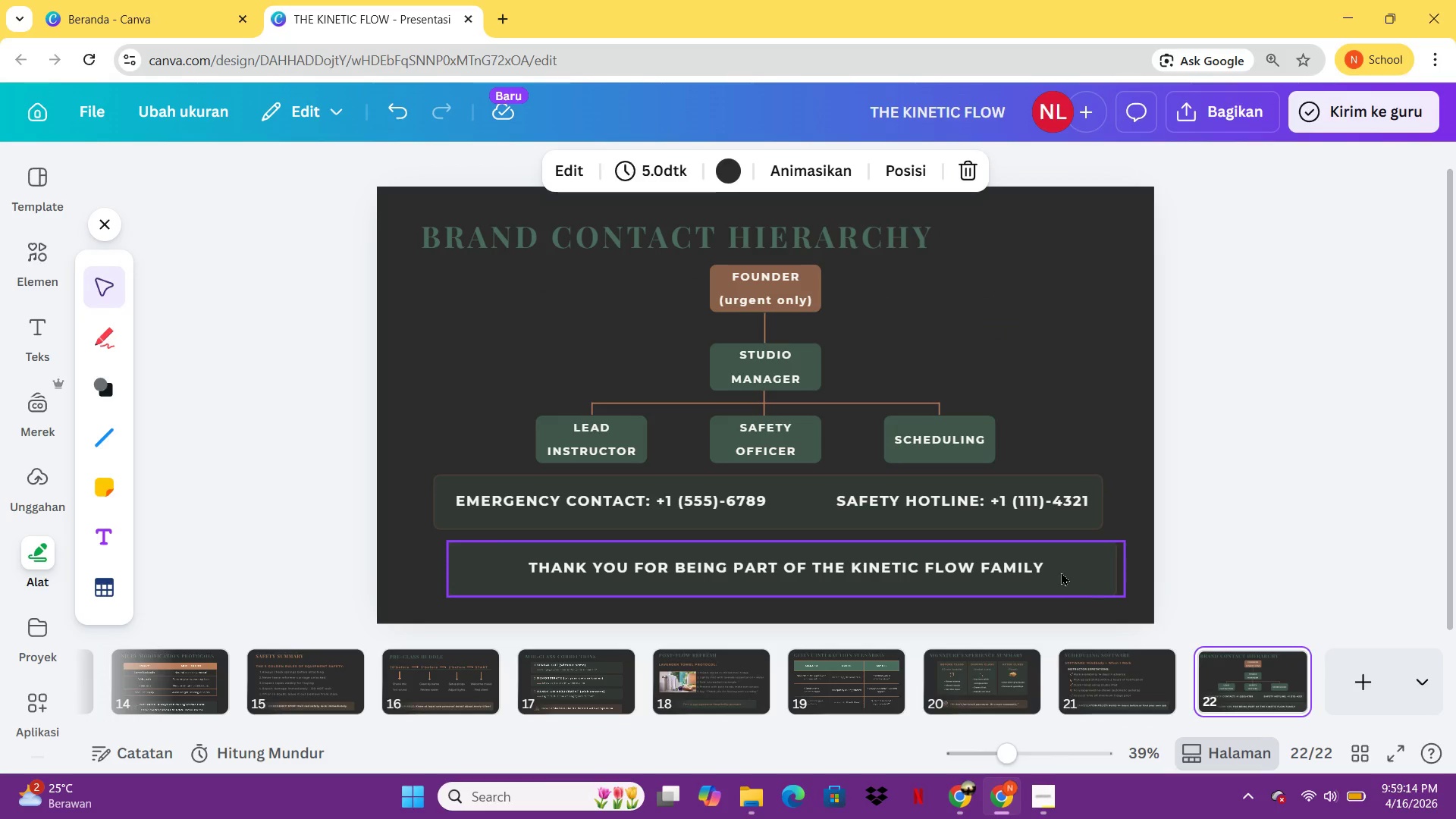 
left_click_drag(start_coordinate=[1060, 572], to_coordinate=[1064, 571])
 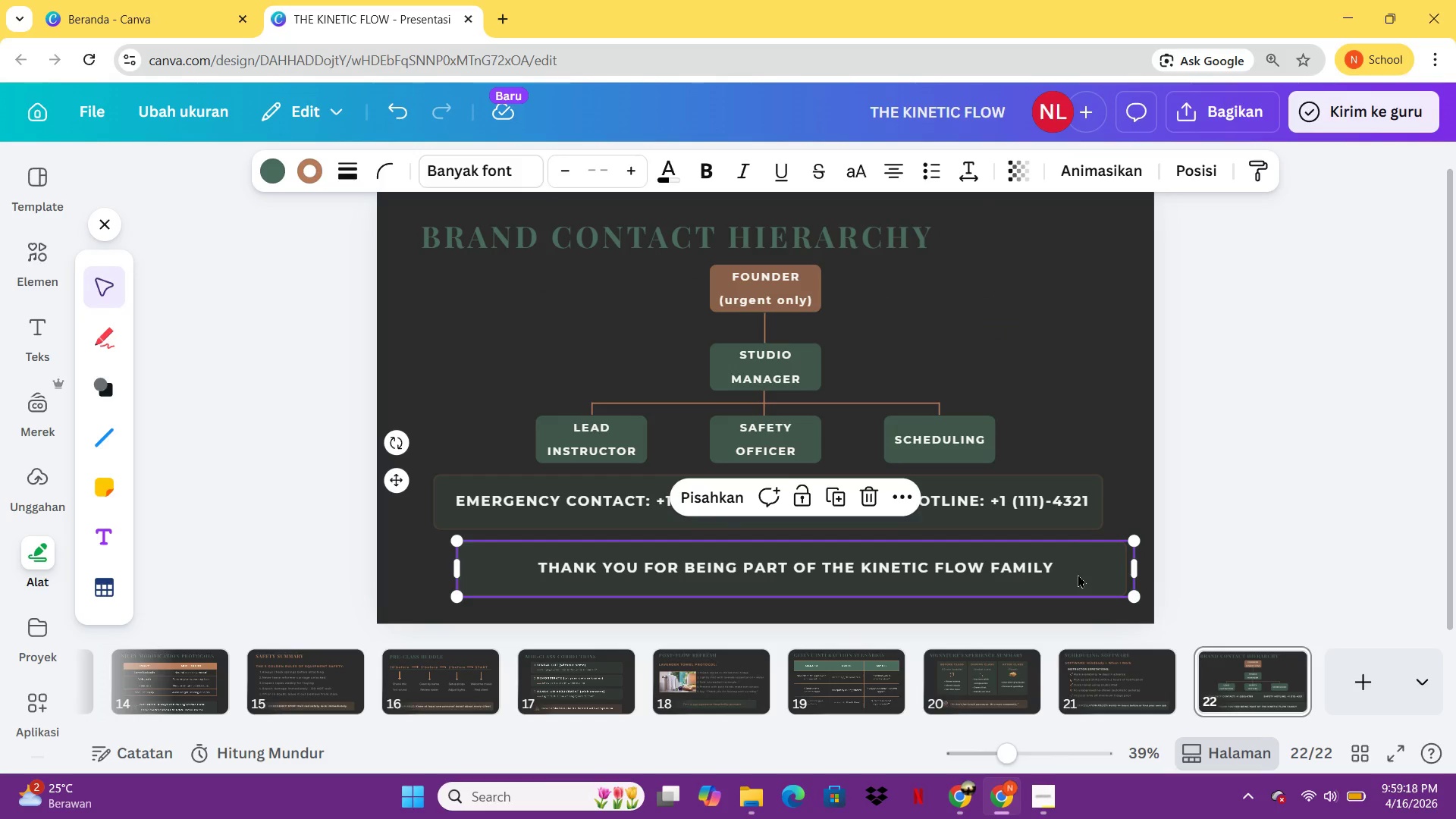 
left_click([962, 517])
 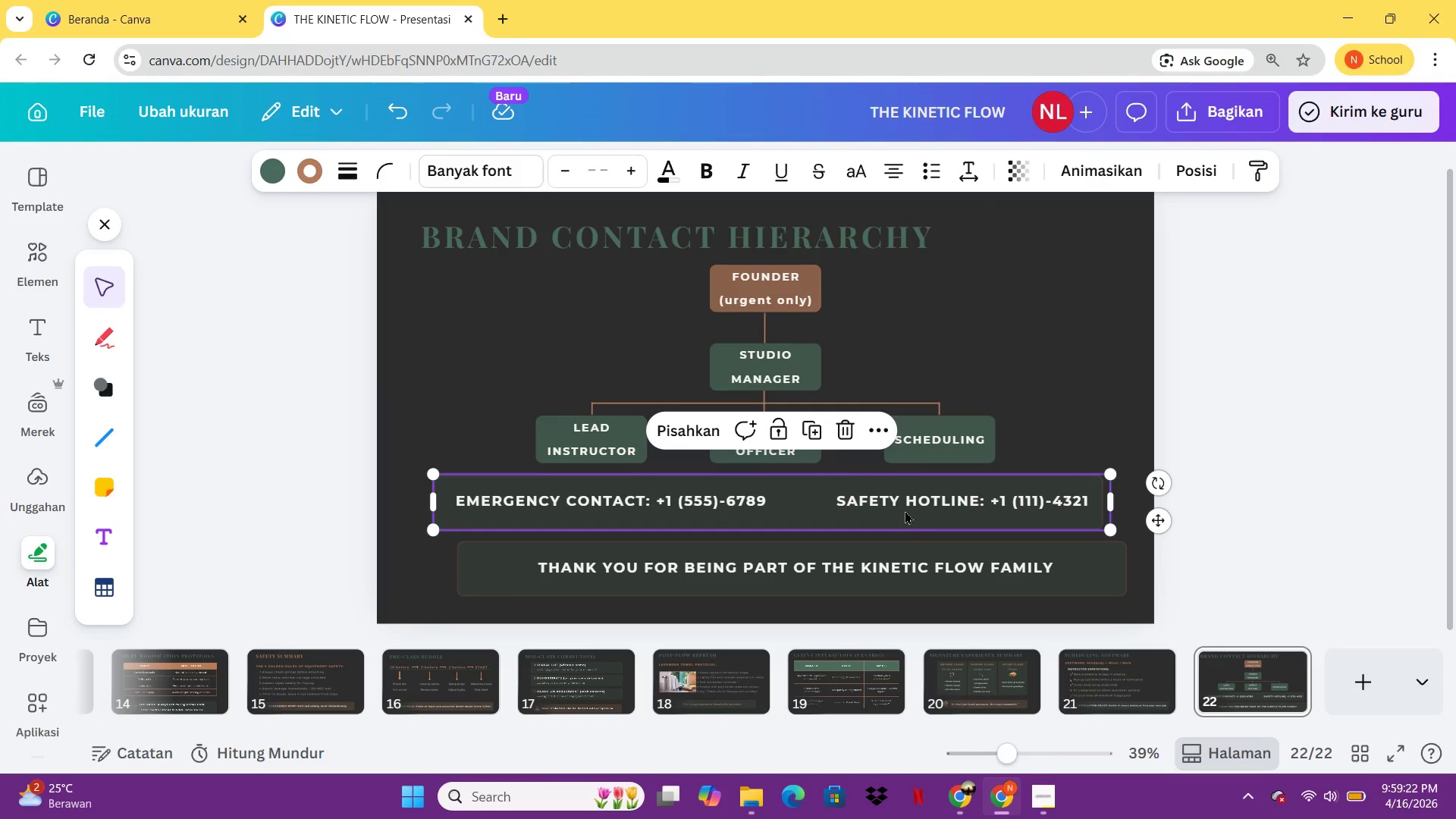 
left_click([792, 497])
 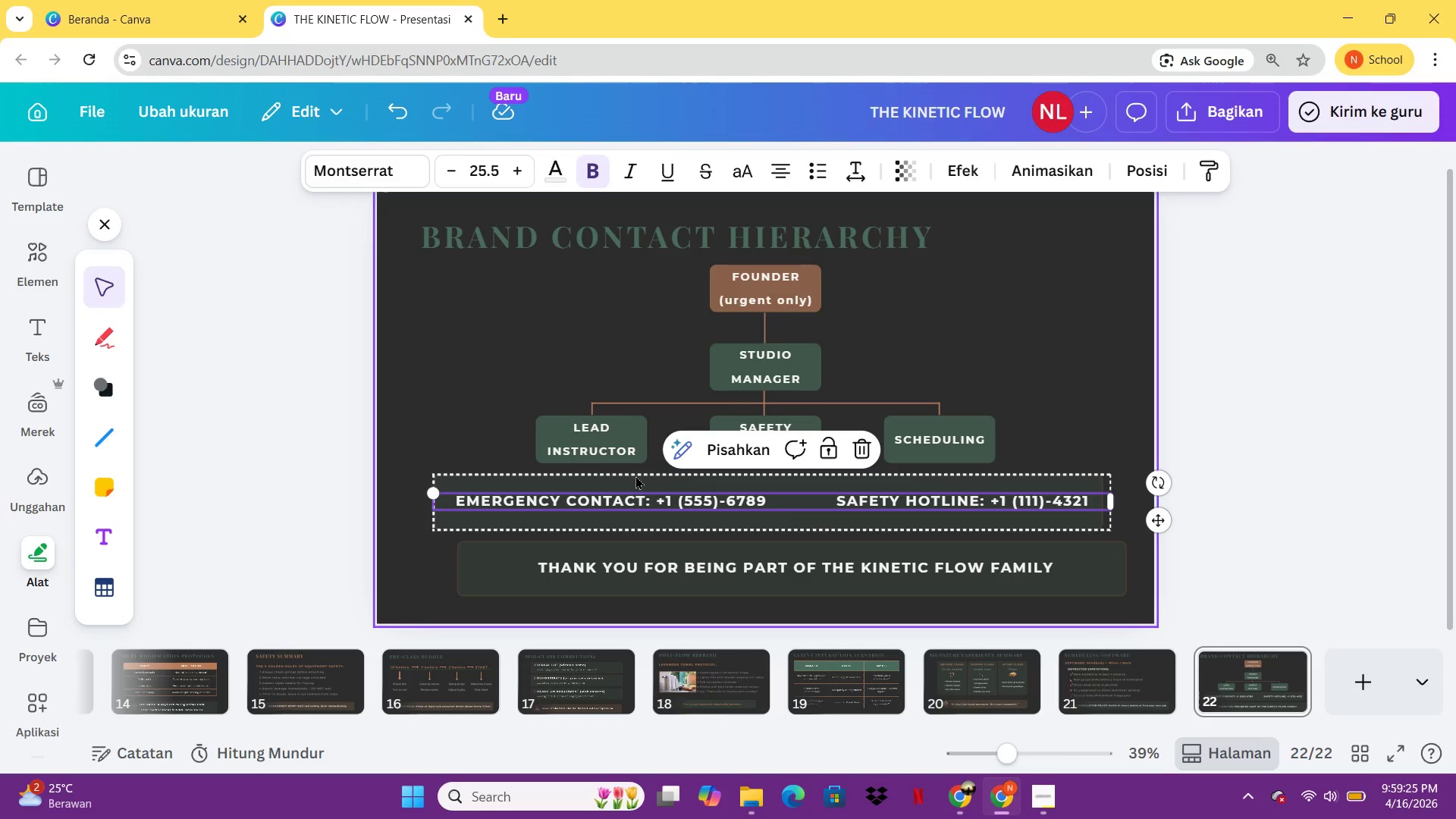 
left_click([635, 481])
 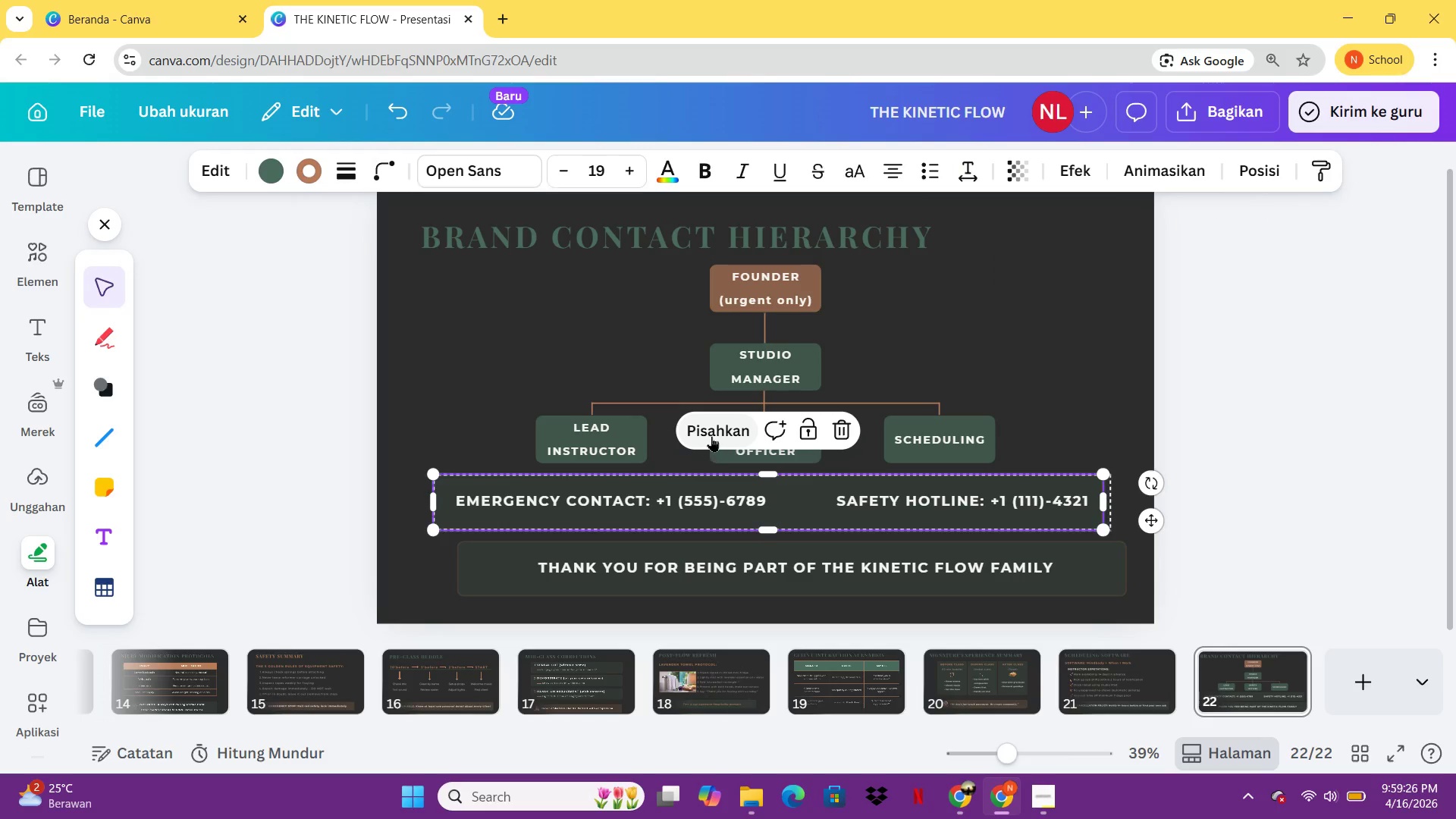 
left_click([711, 434])
 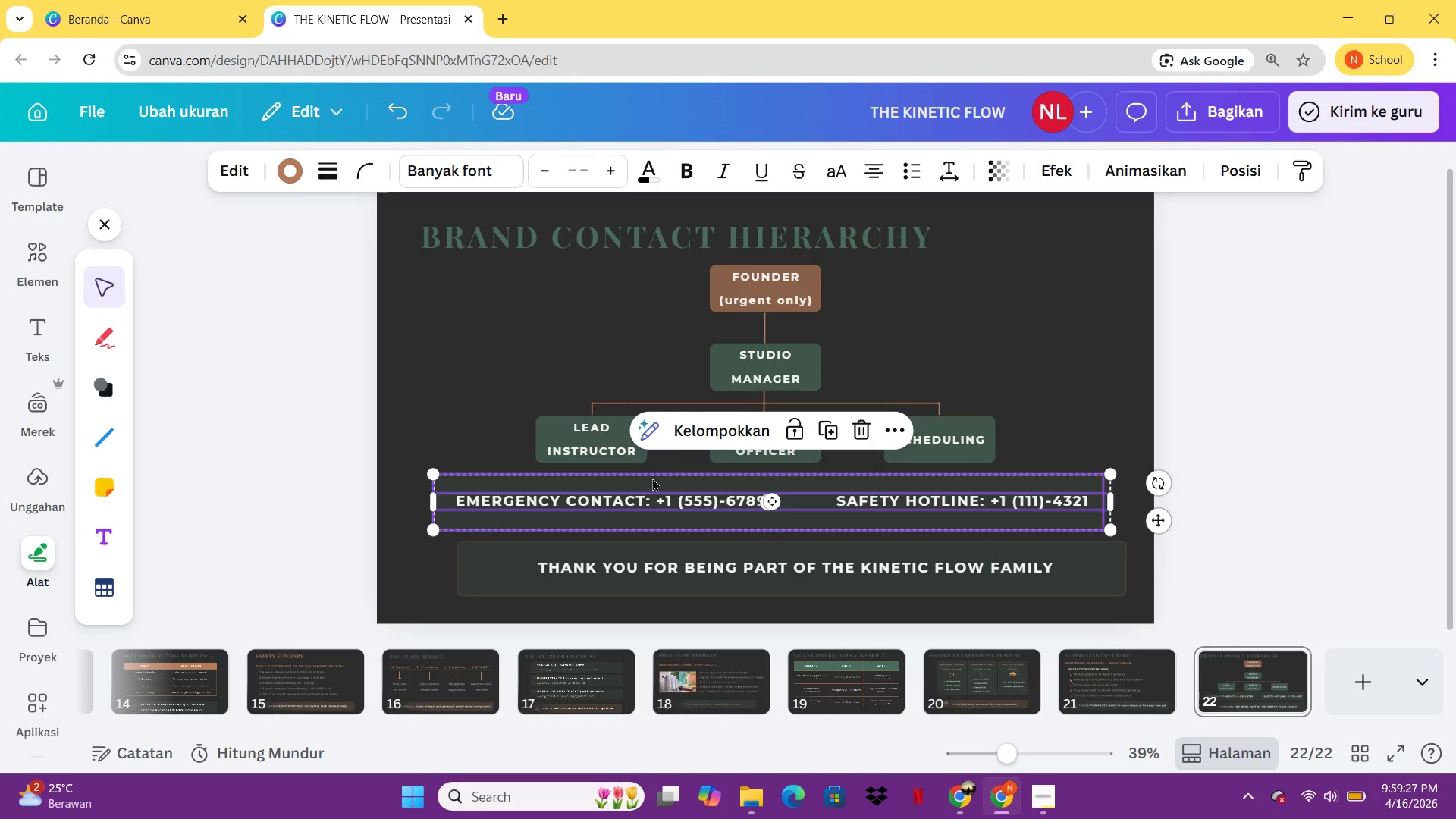 
left_click([652, 478])
 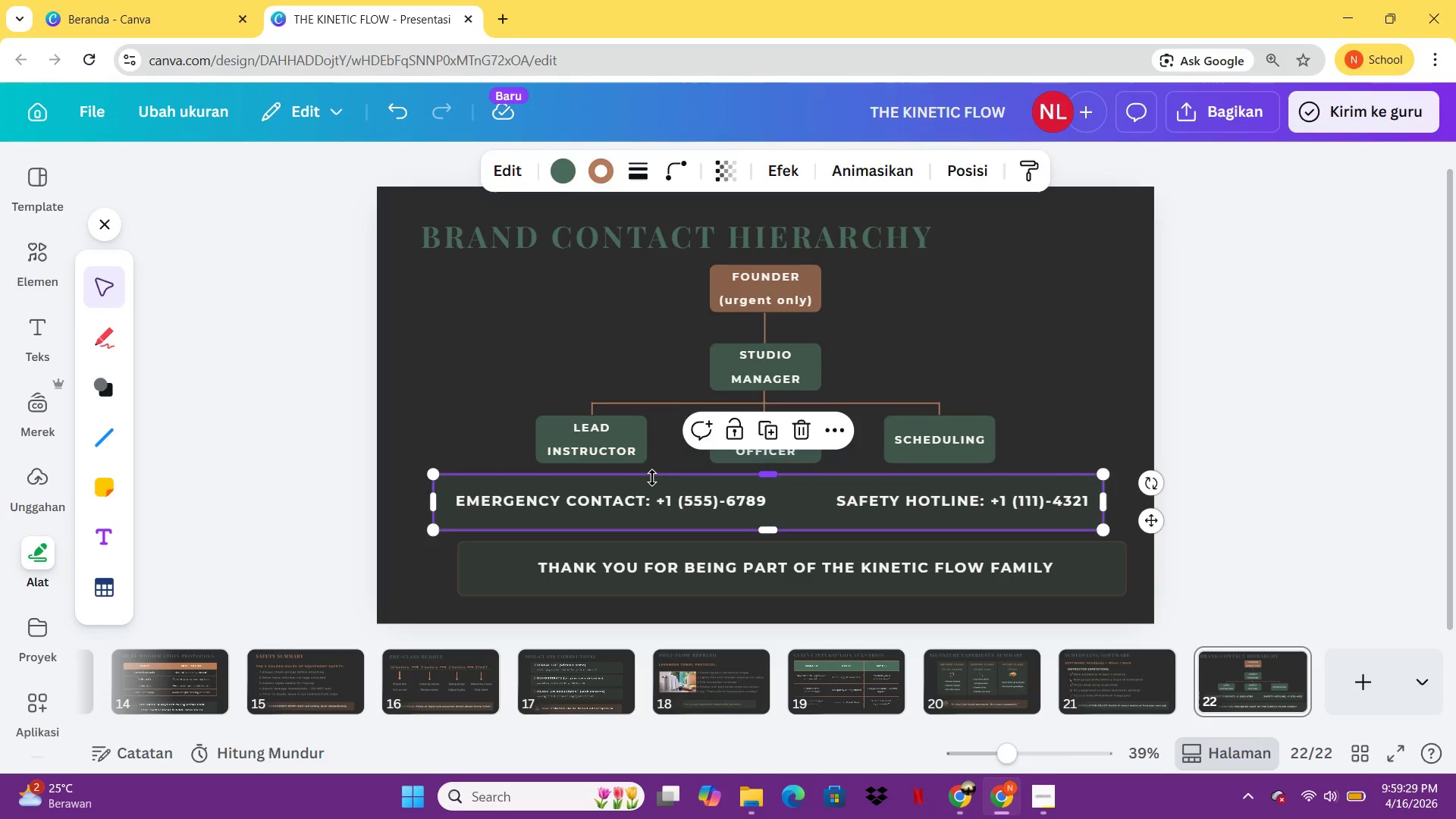 
key(Delete)
 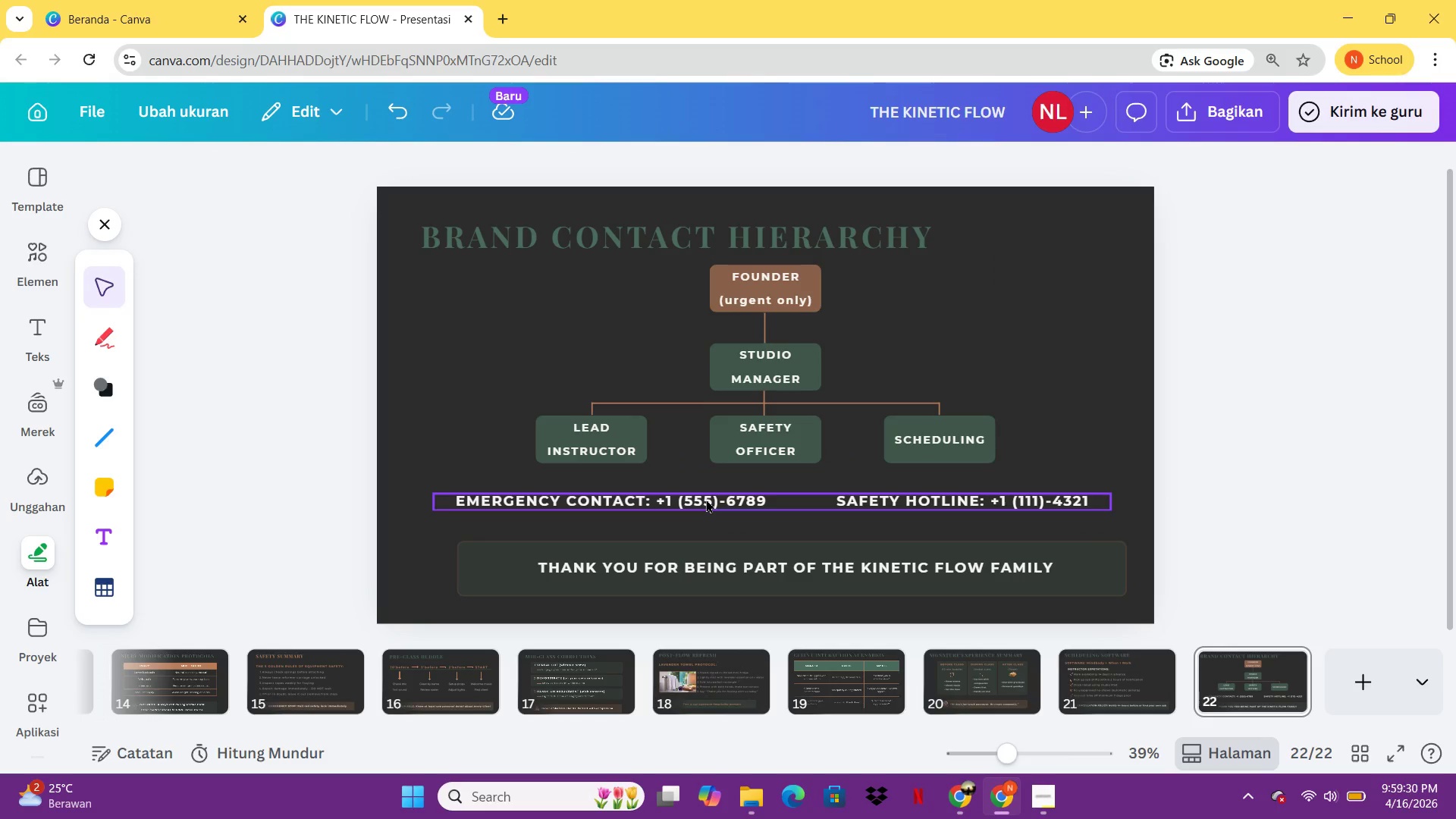 
left_click([706, 499])
 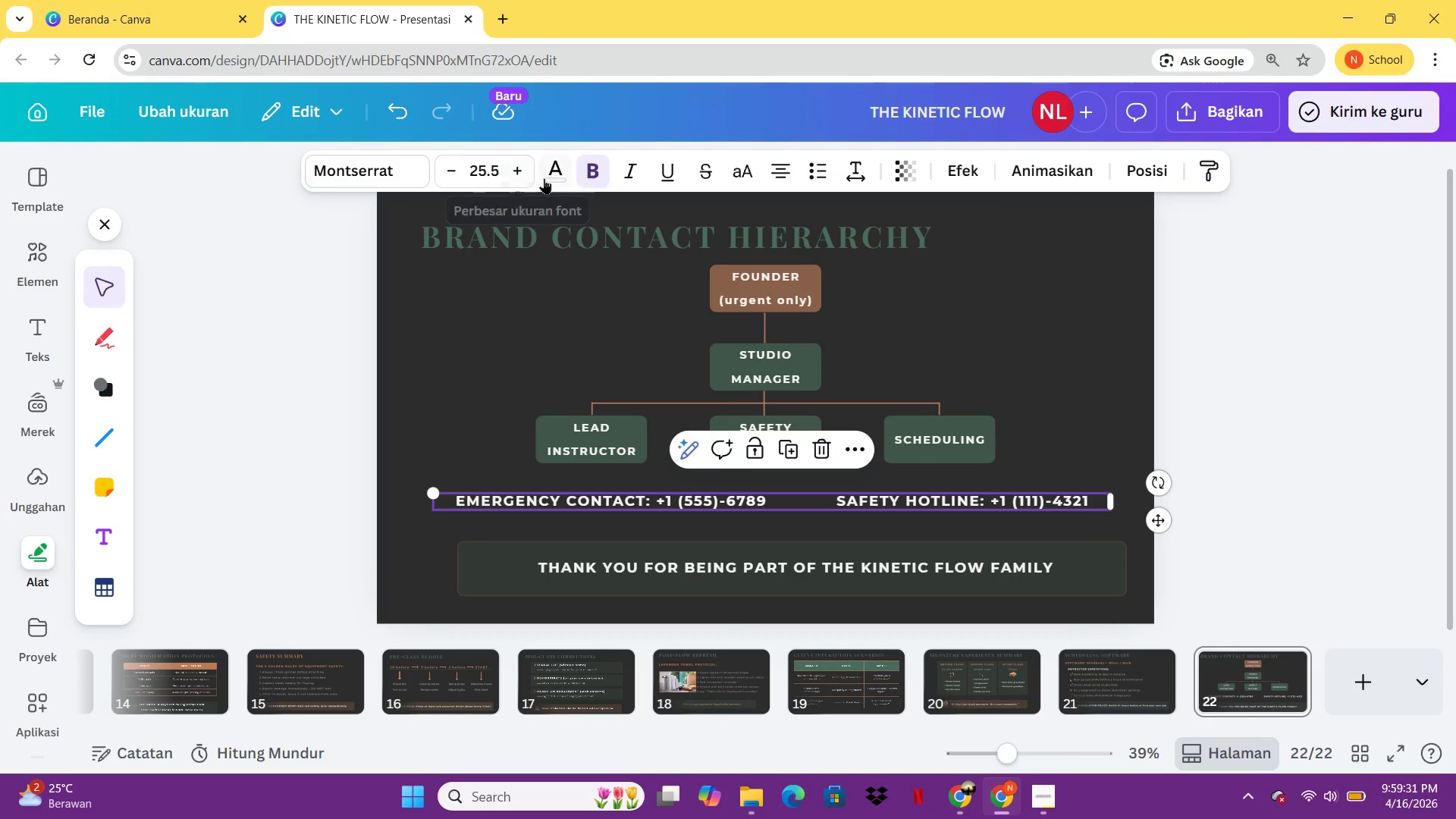 
left_click([545, 179])
 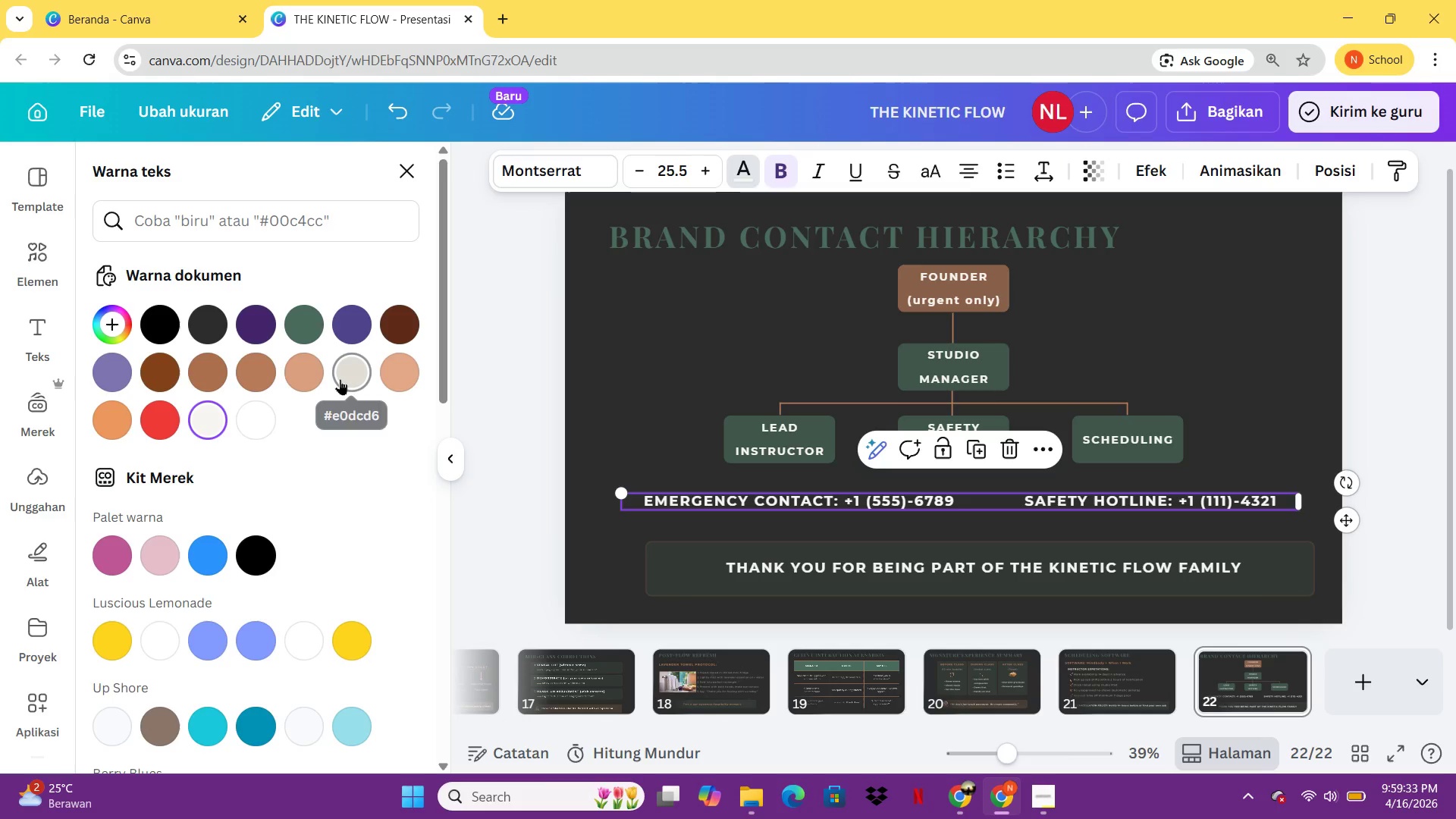 
left_click([340, 379])
 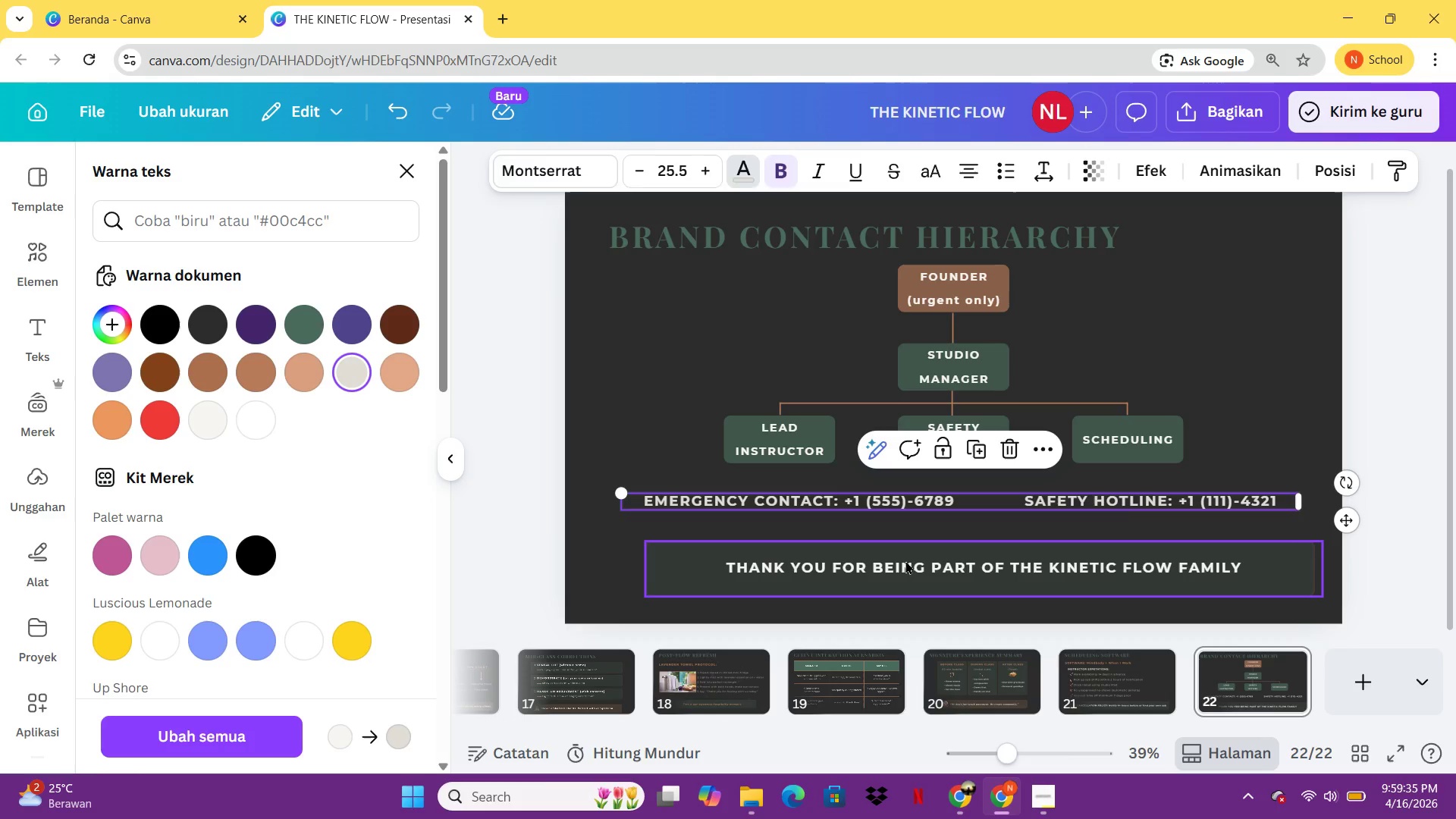 
left_click([905, 560])
 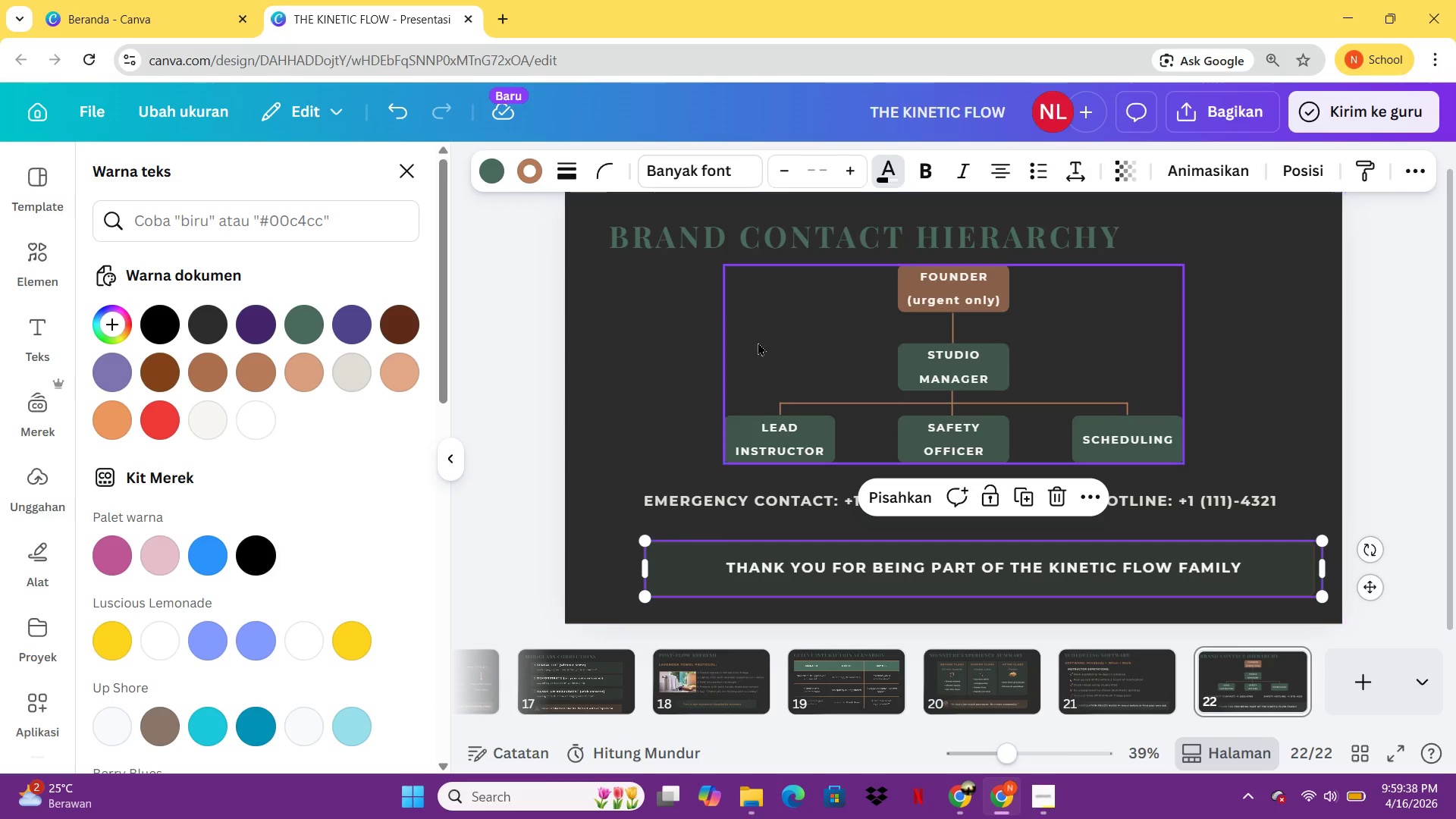 
left_click([498, 176])
 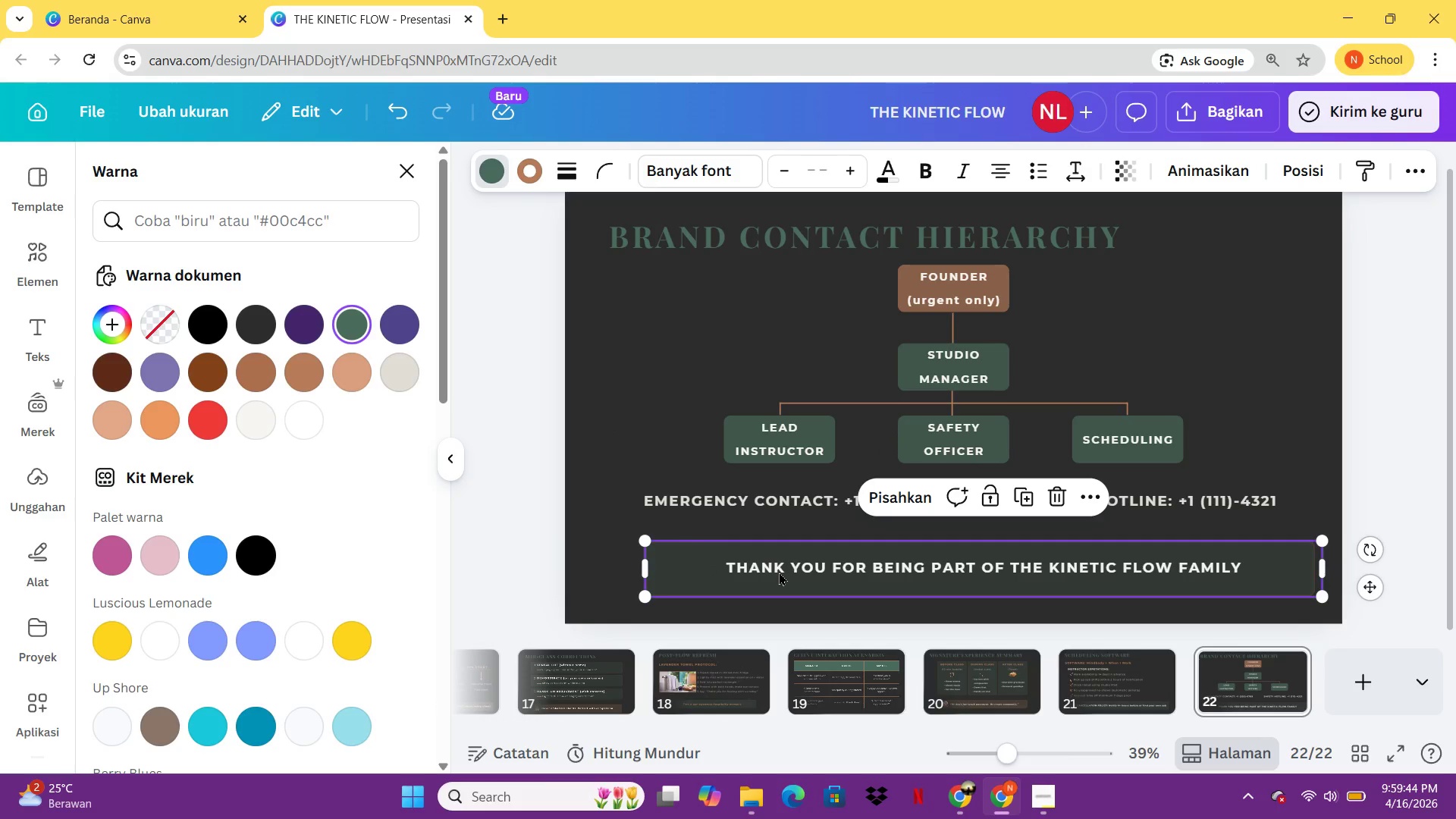 
wait(6.36)
 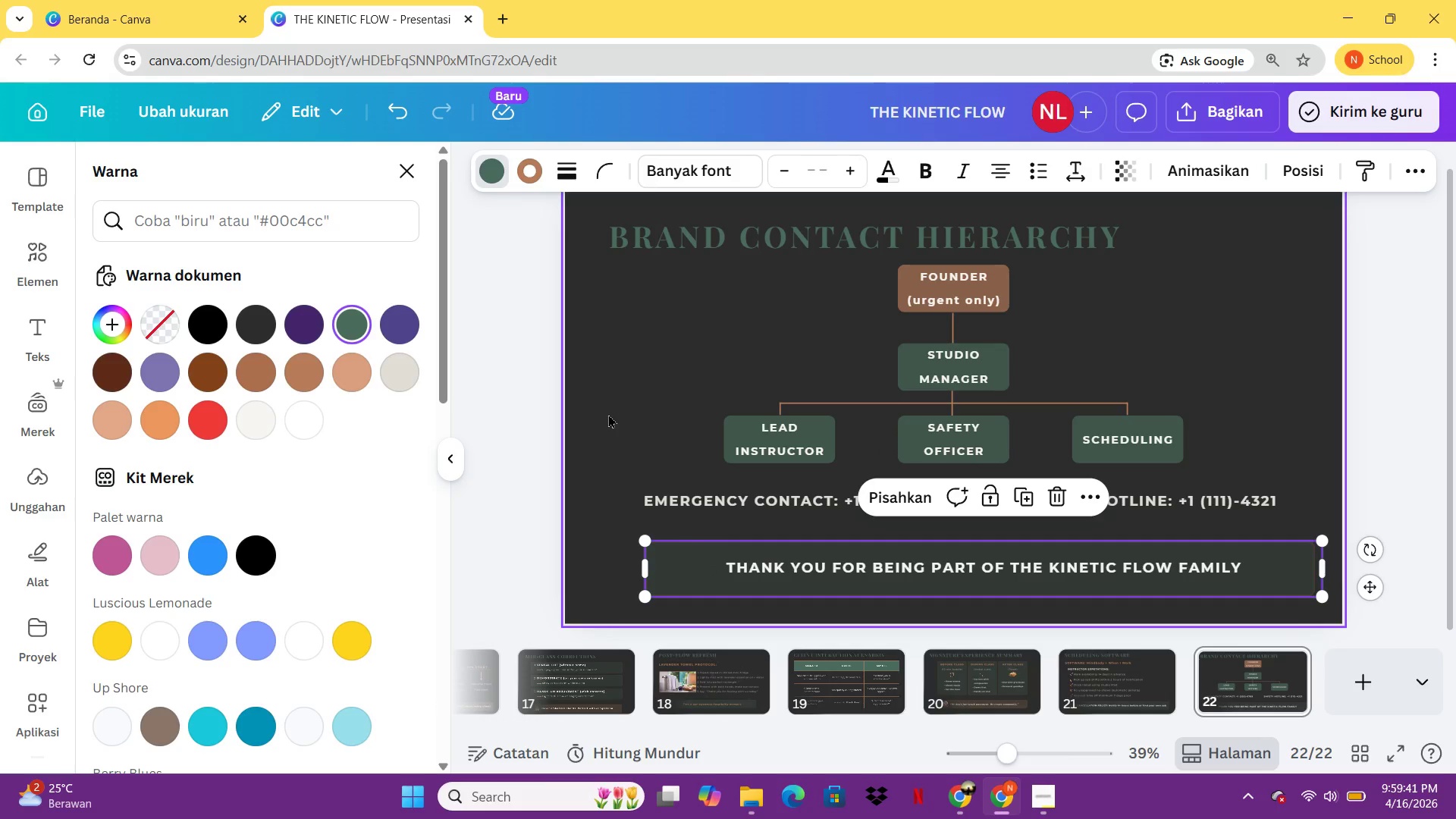 
left_click([779, 572])
 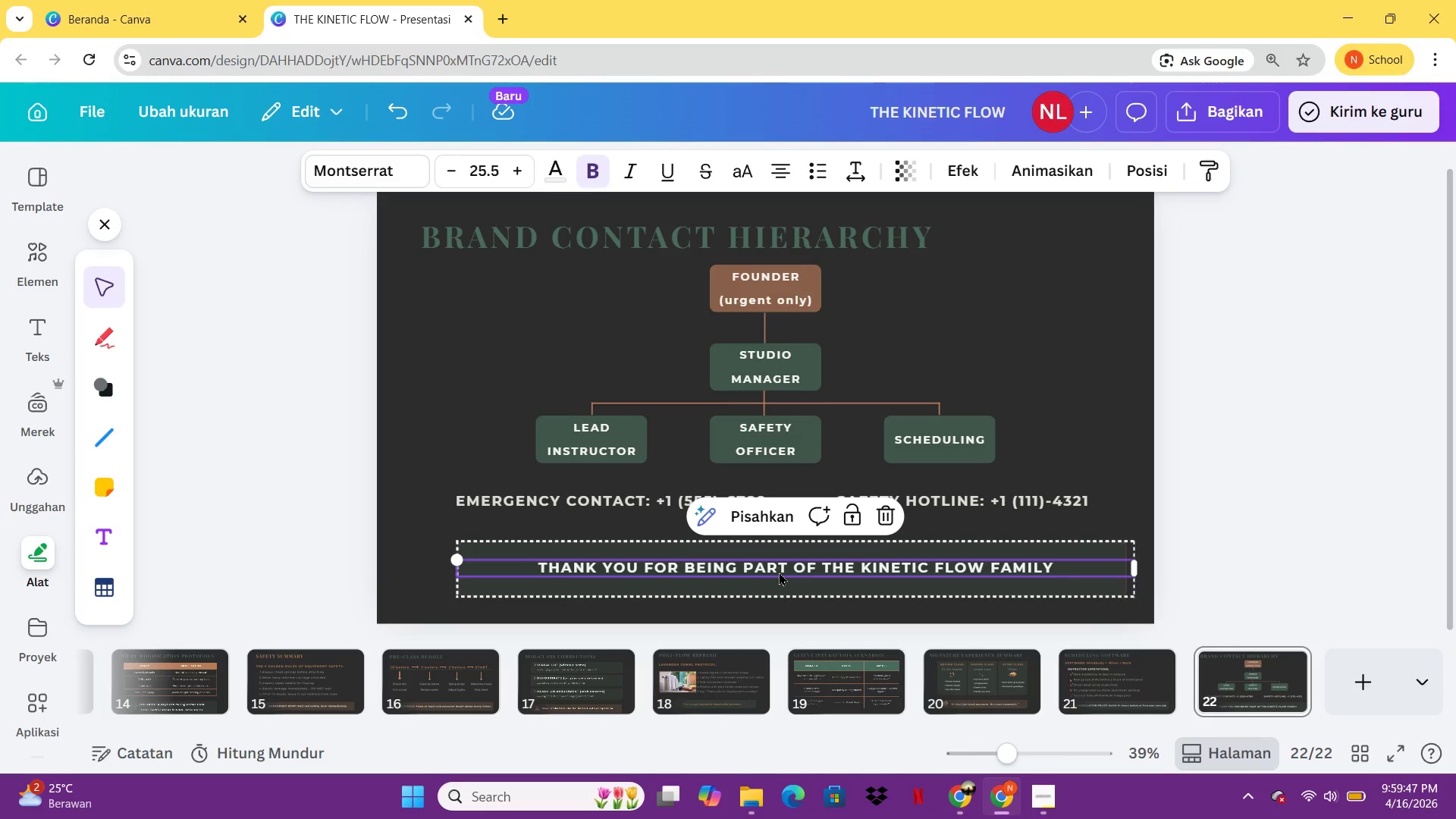 
key(Control+I)
 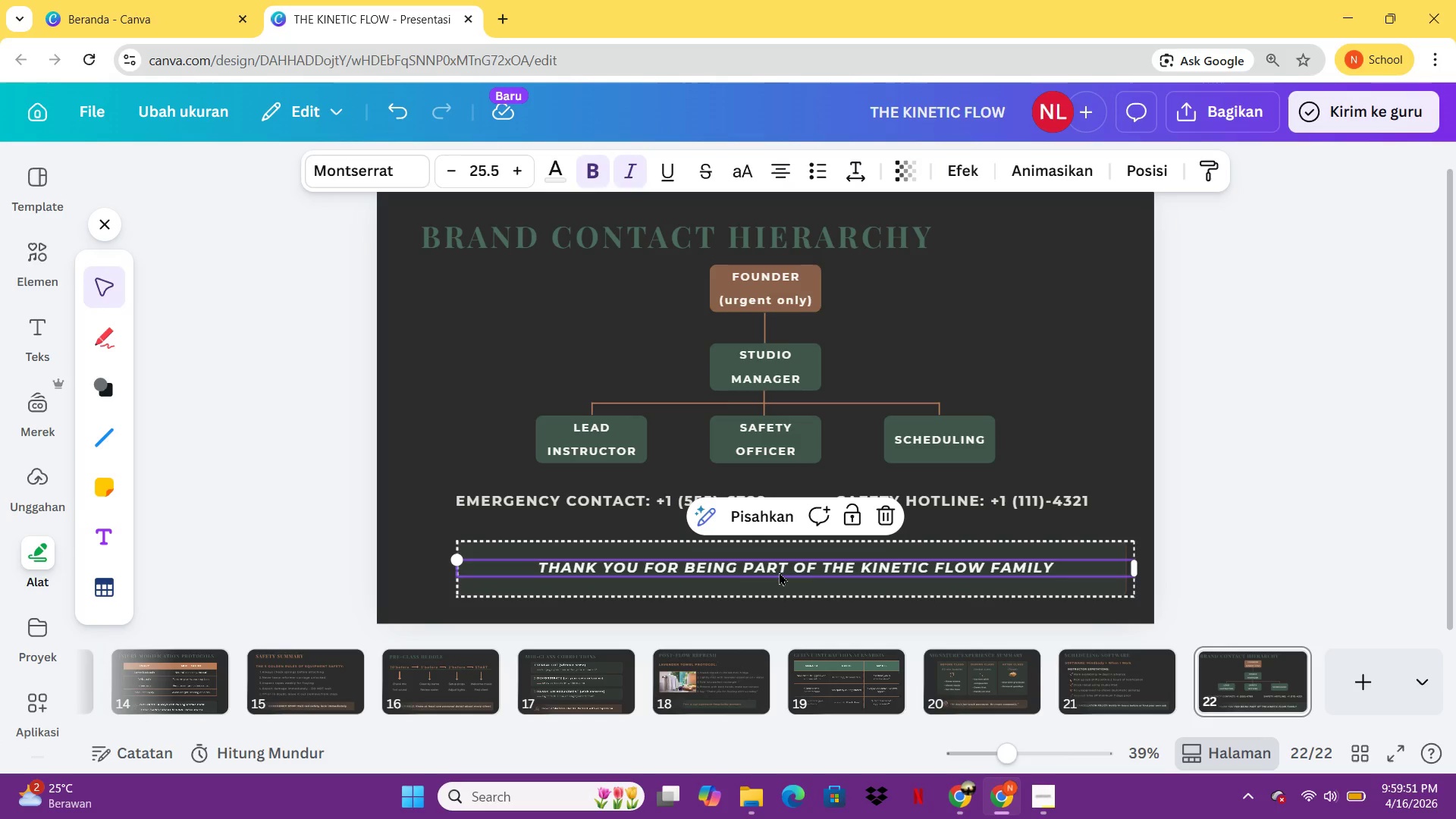 
left_click([555, 182])
 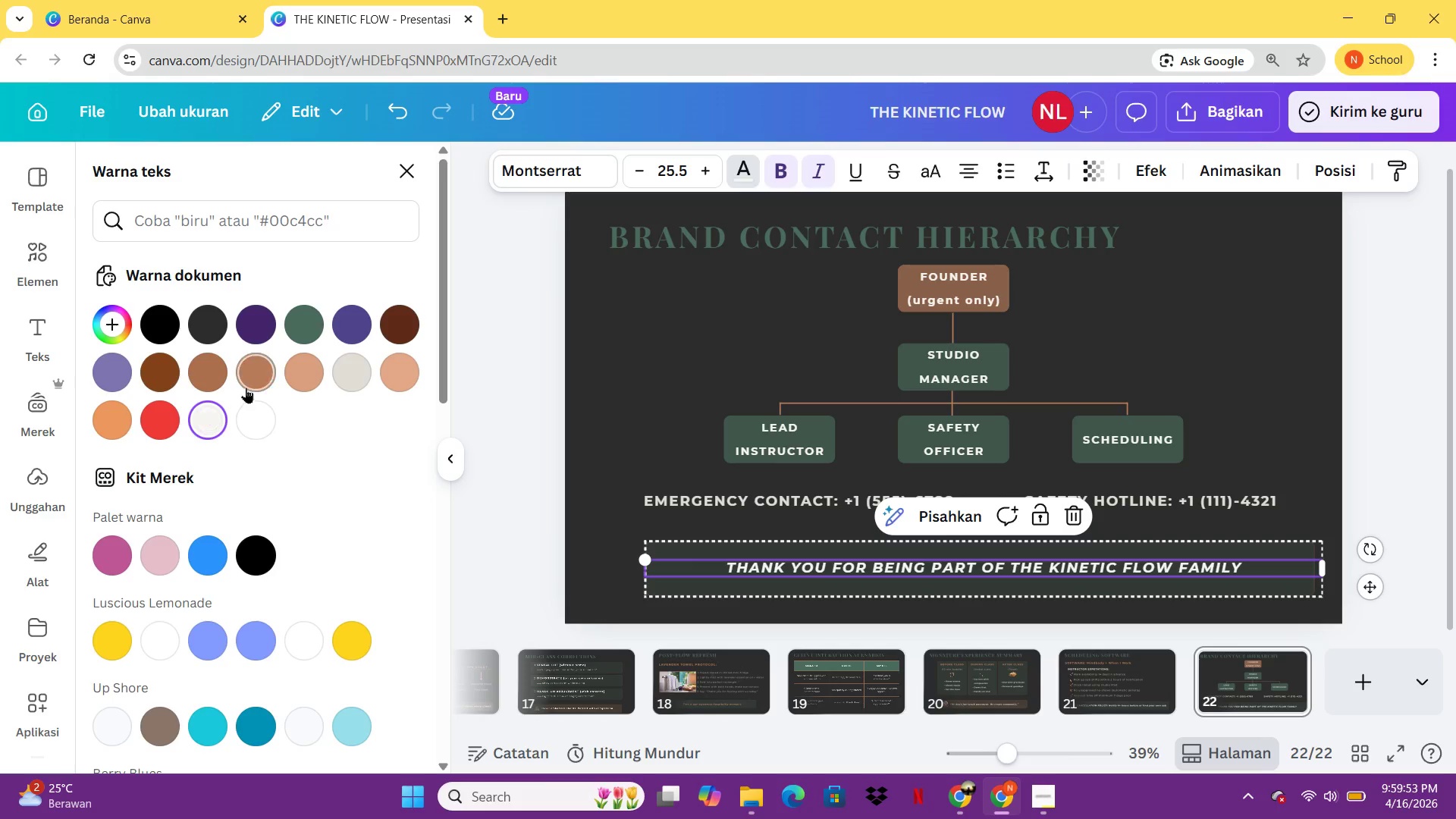 
left_click([246, 388])
 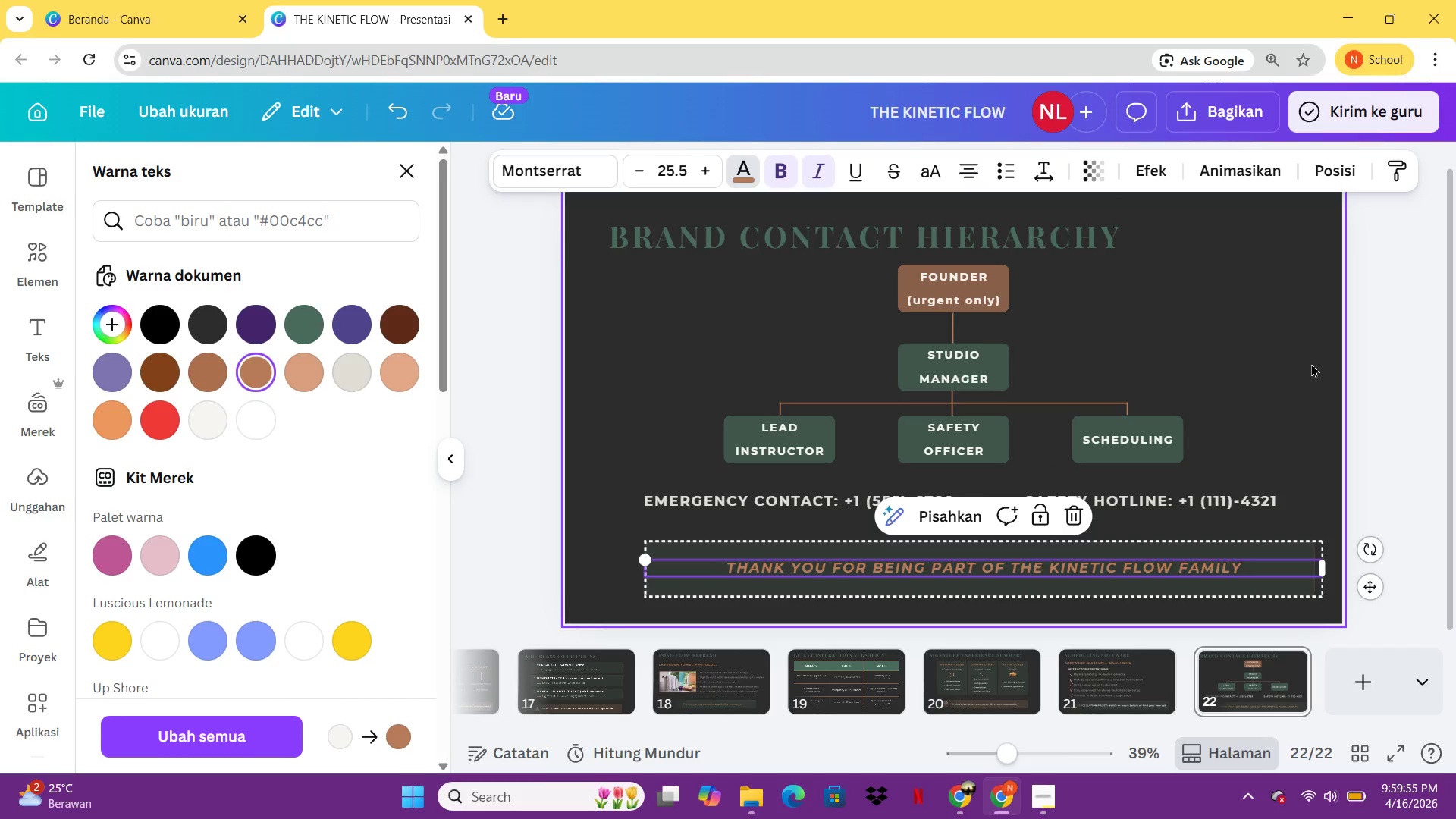 
left_click([1379, 379])
 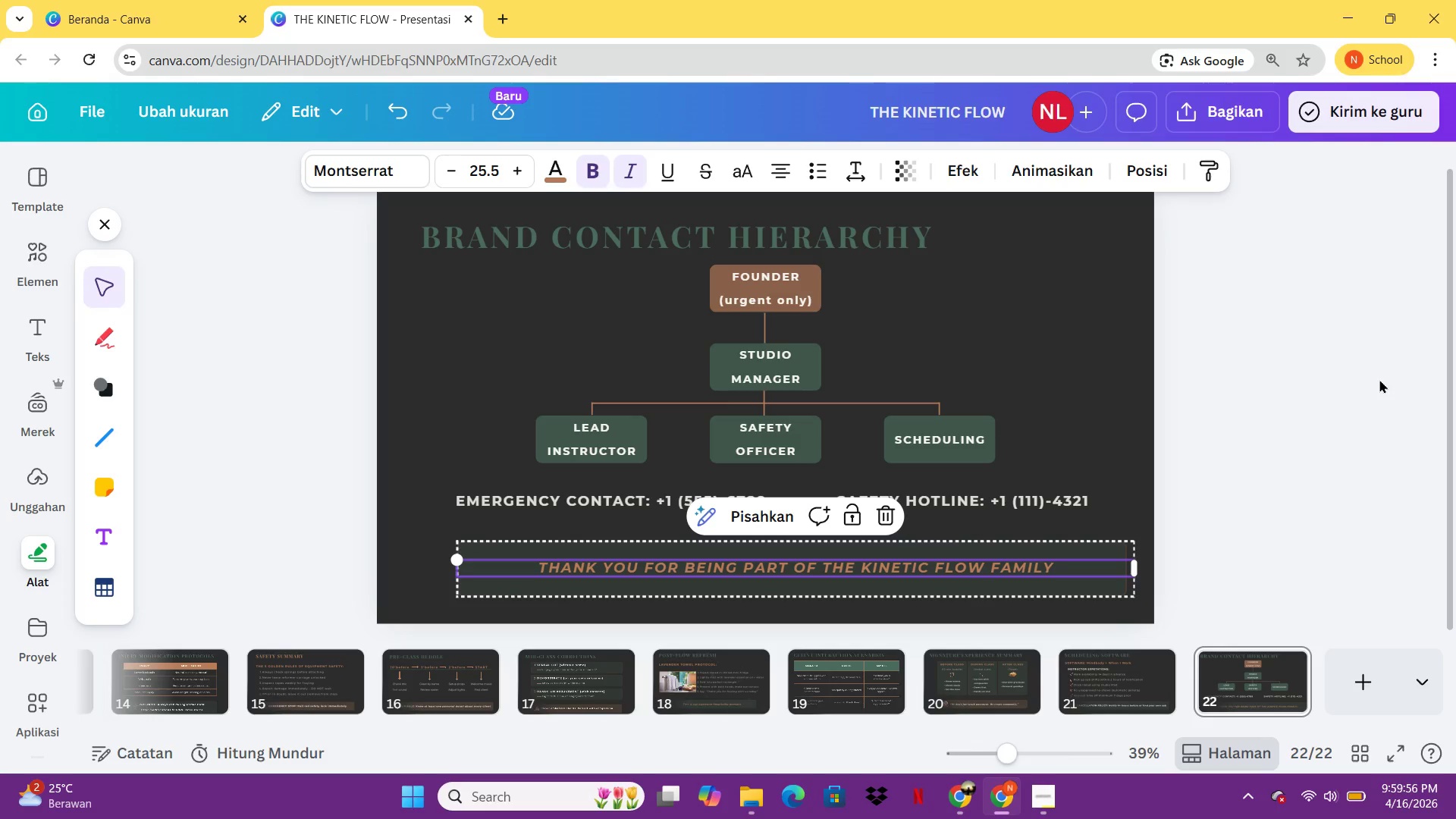 
left_click([1379, 379])
 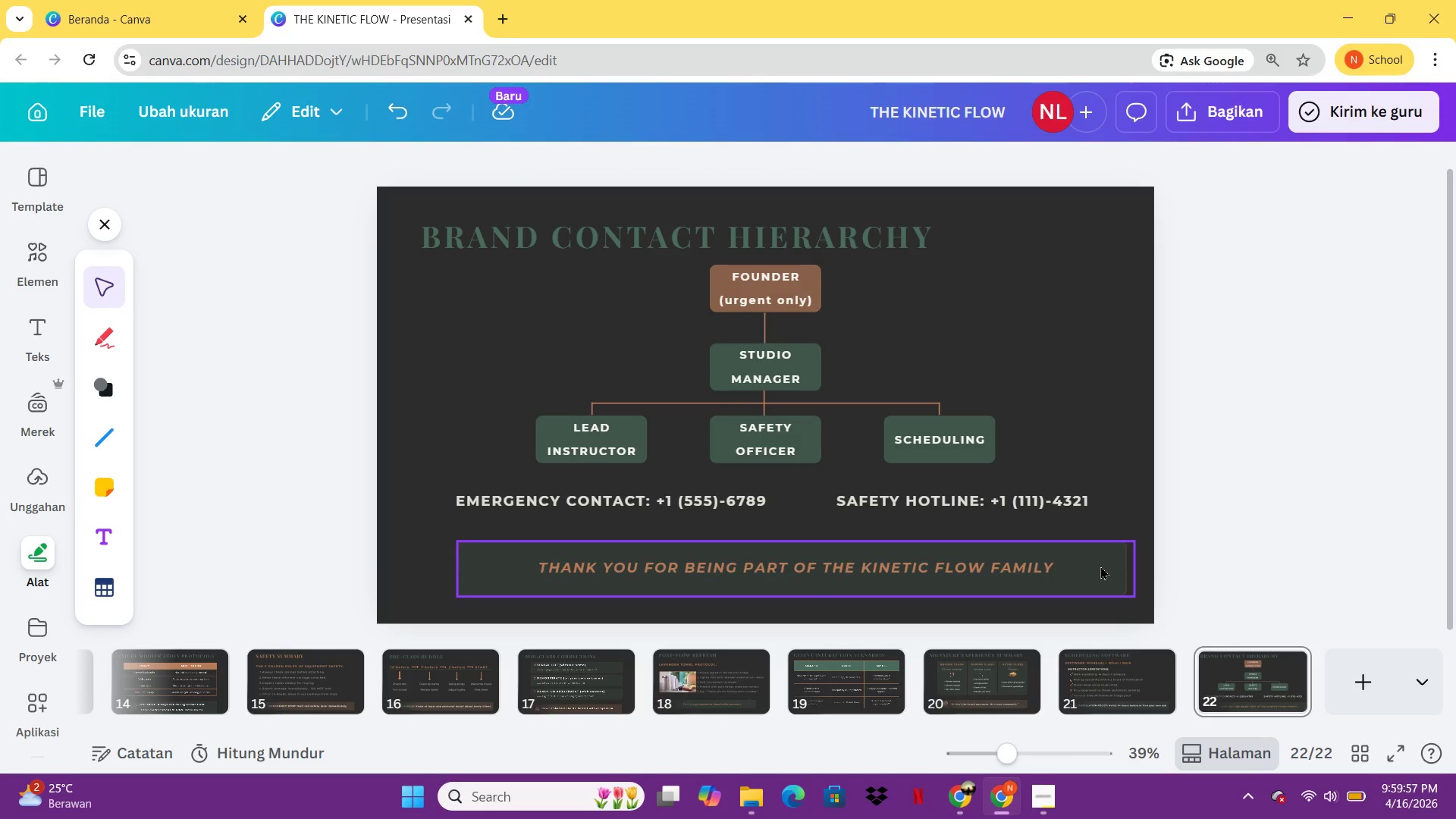 
left_click_drag(start_coordinate=[1100, 566], to_coordinate=[1078, 566])
 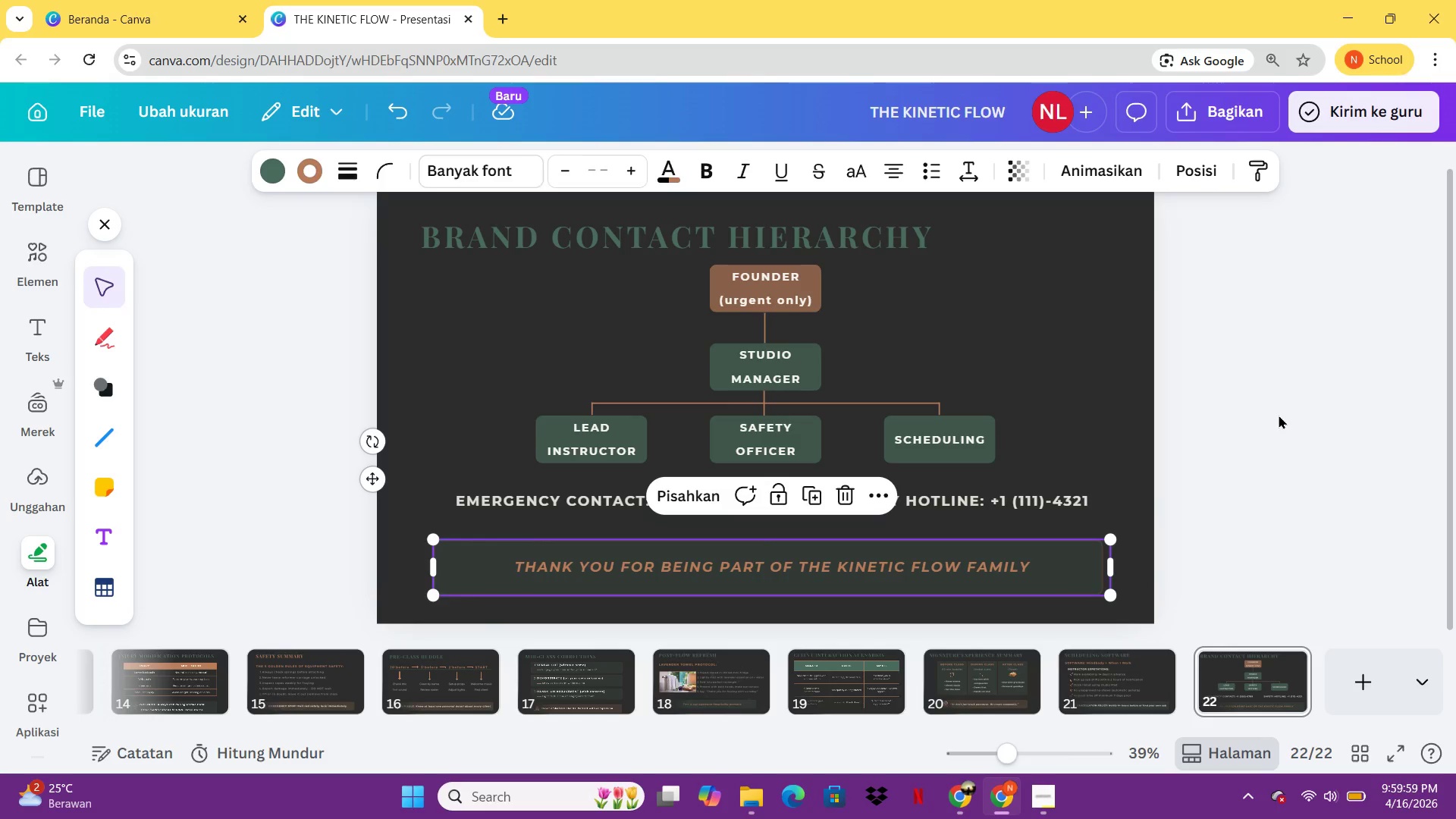 
left_click([1279, 415])
 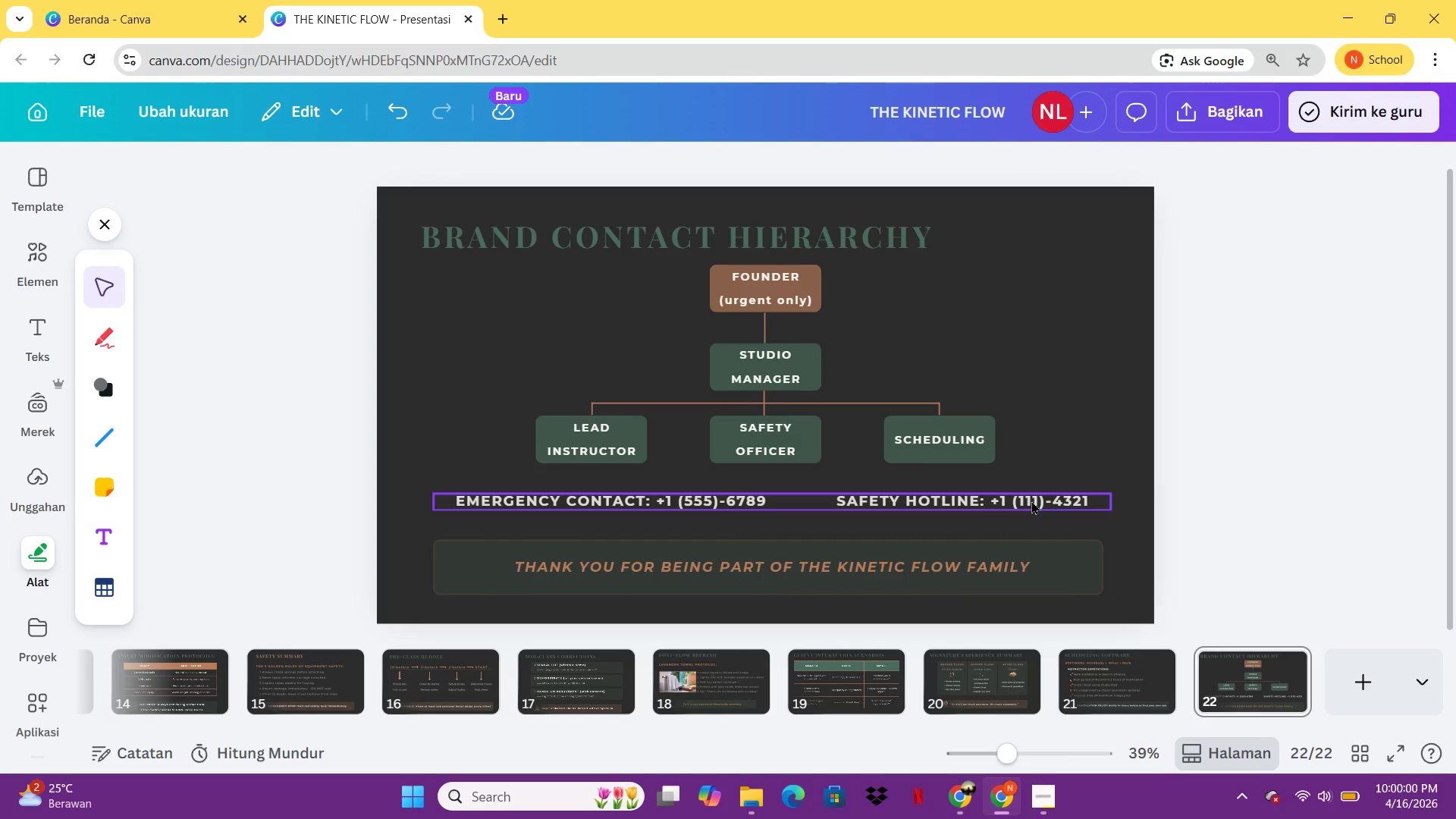 
left_click([1350, 386])
 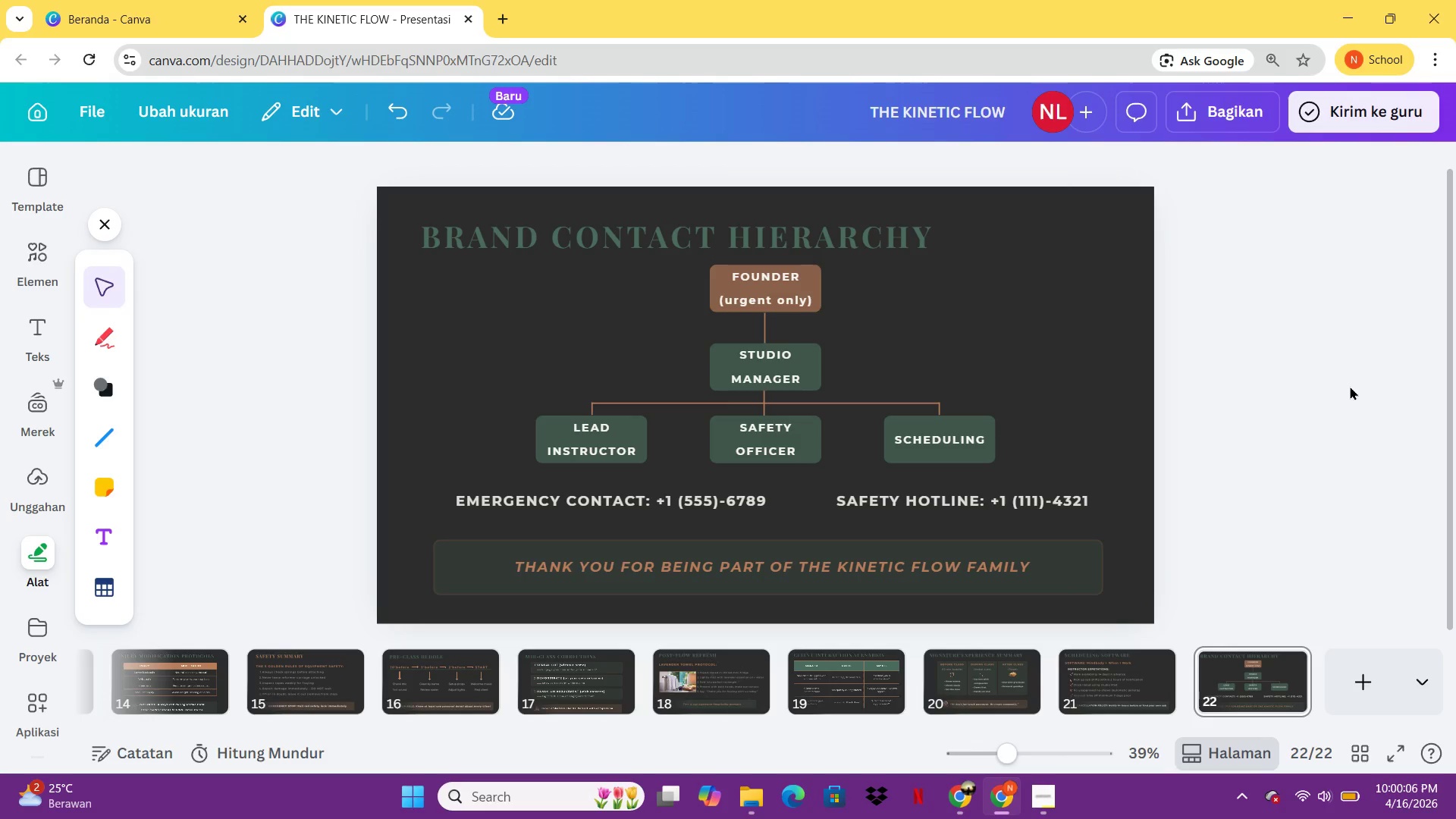 
wait(6.55)
 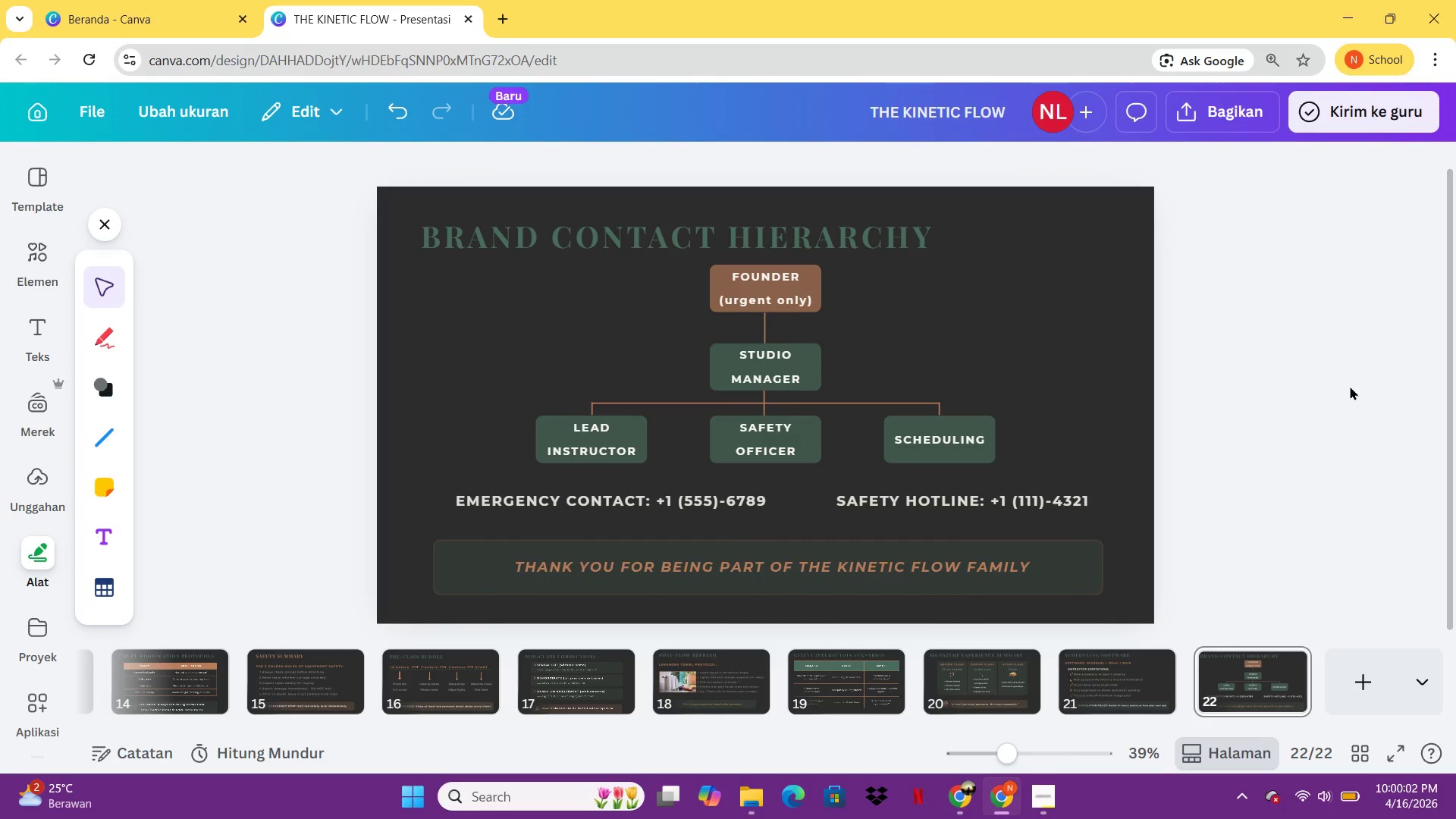 
double_click([810, 573])
 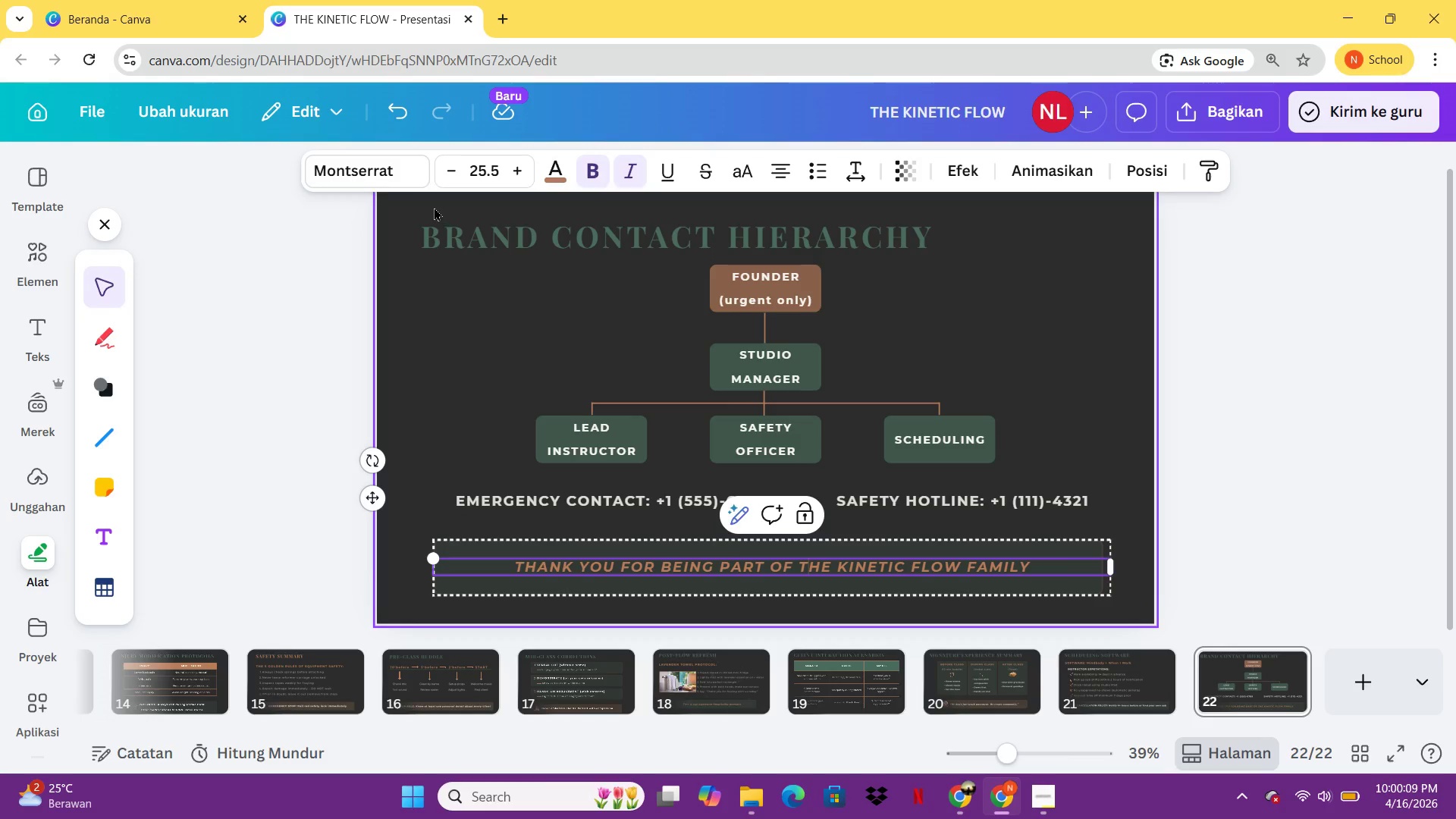 
left_click([376, 165])
 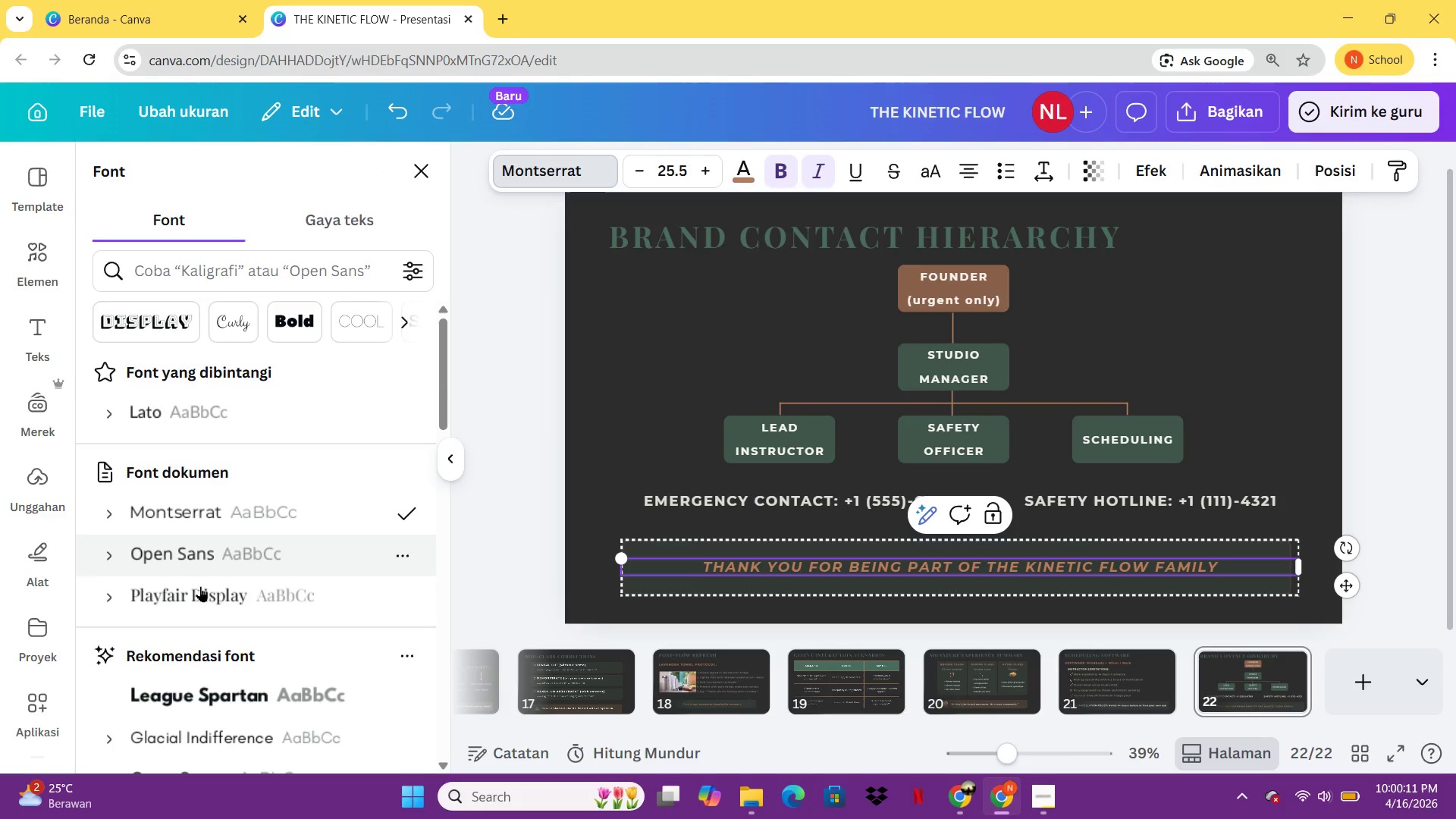 
left_click([199, 592])
 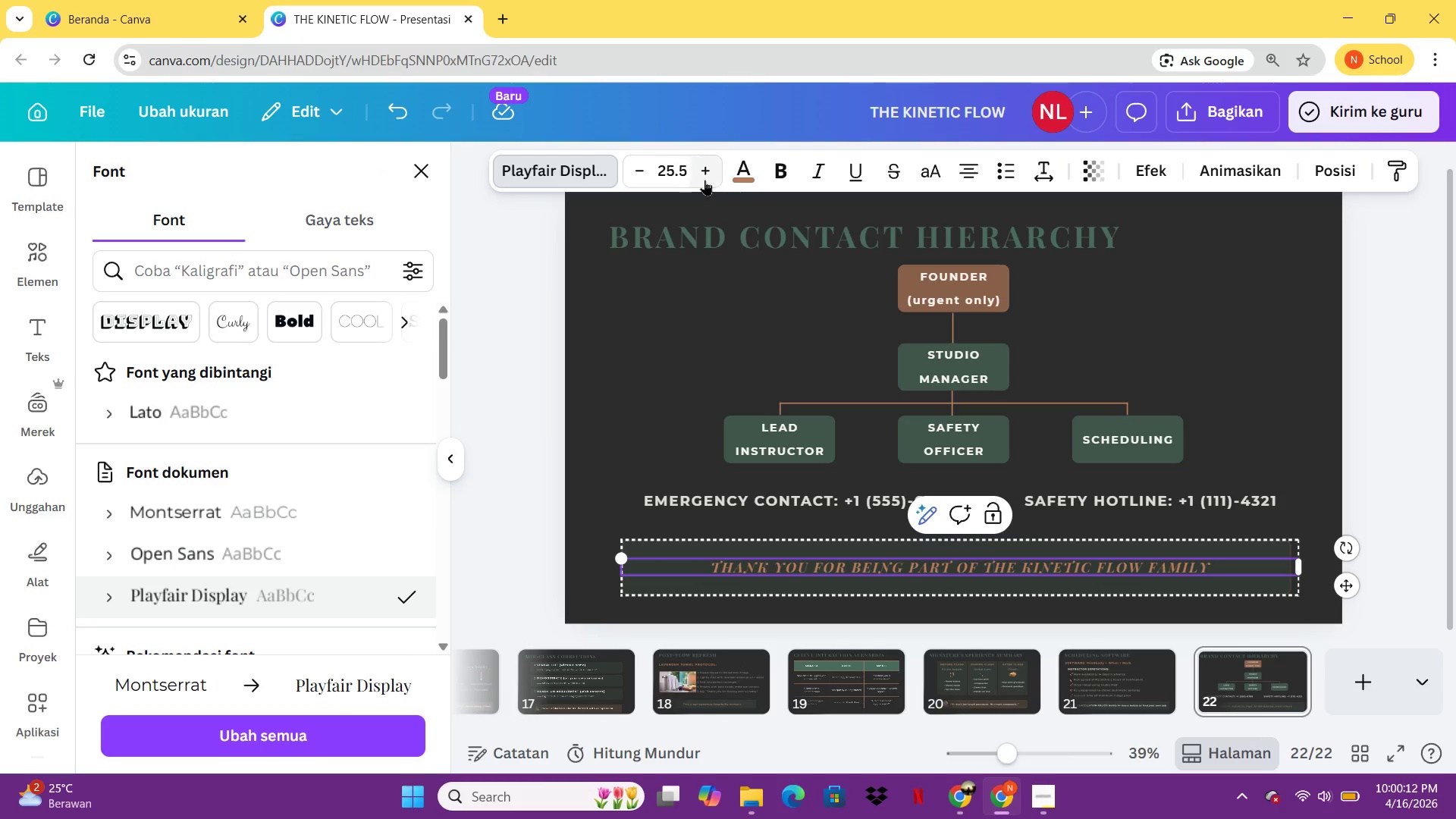 
double_click([705, 180])
 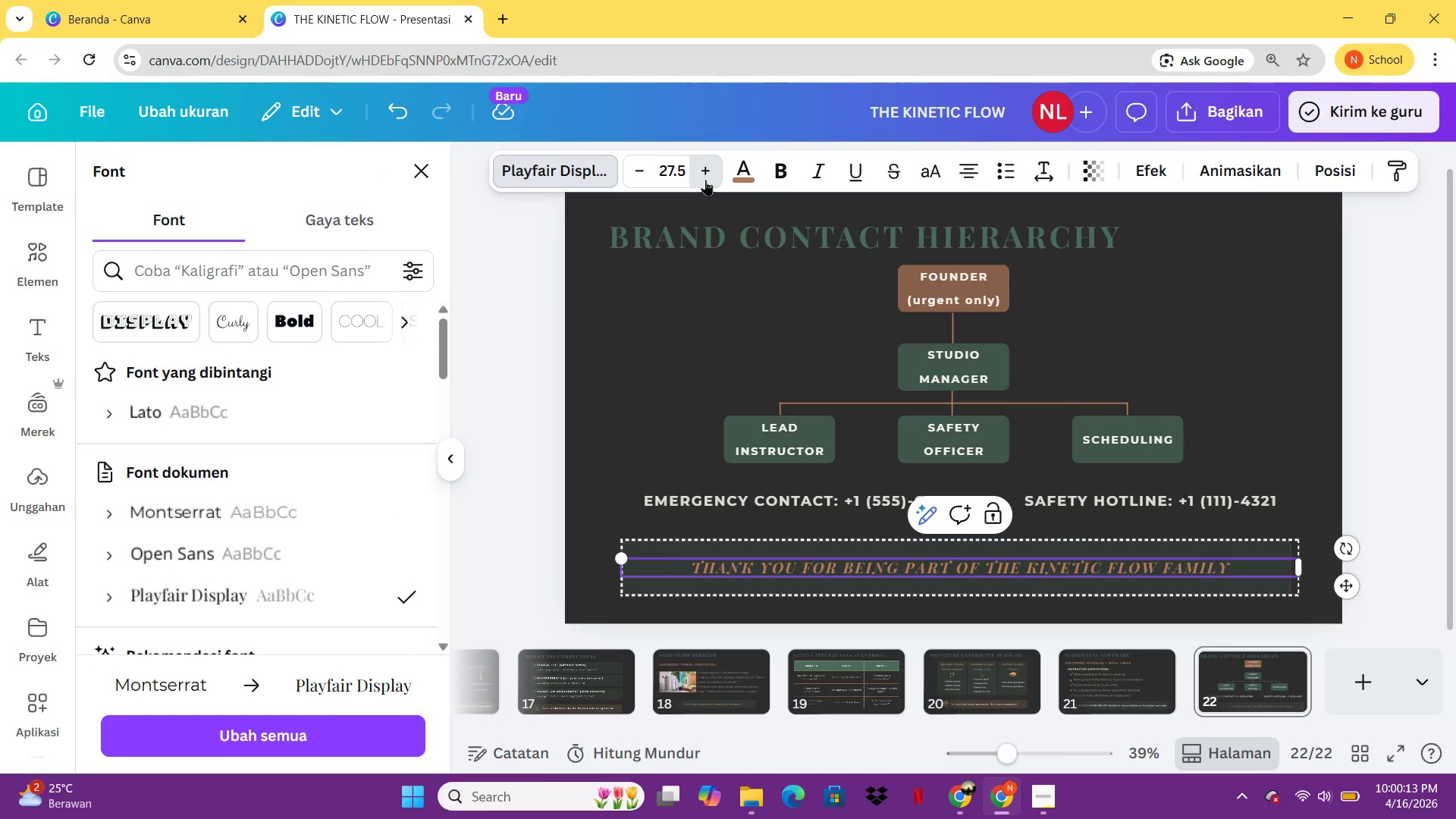 
triple_click([705, 180])
 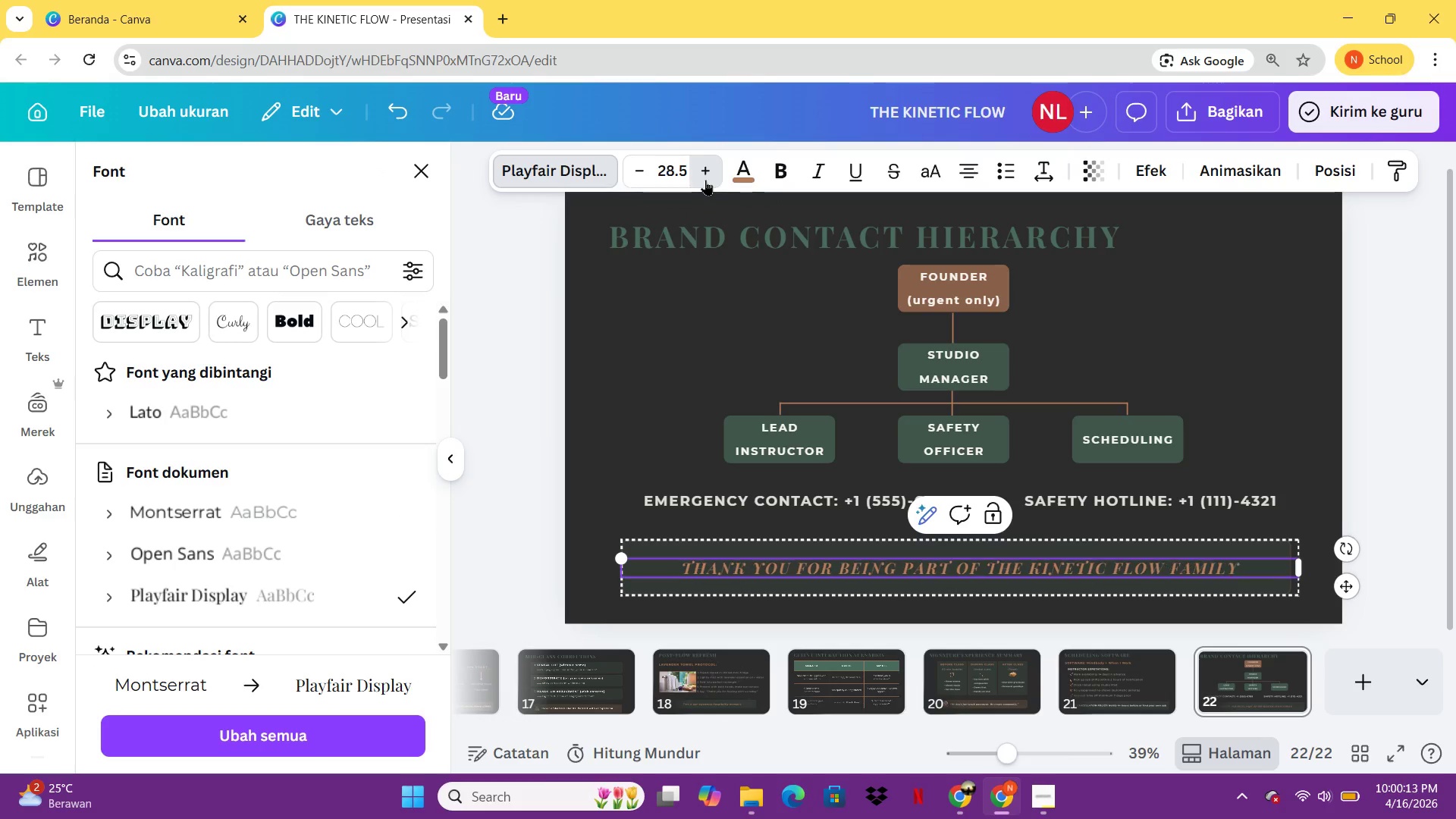 
triple_click([705, 180])
 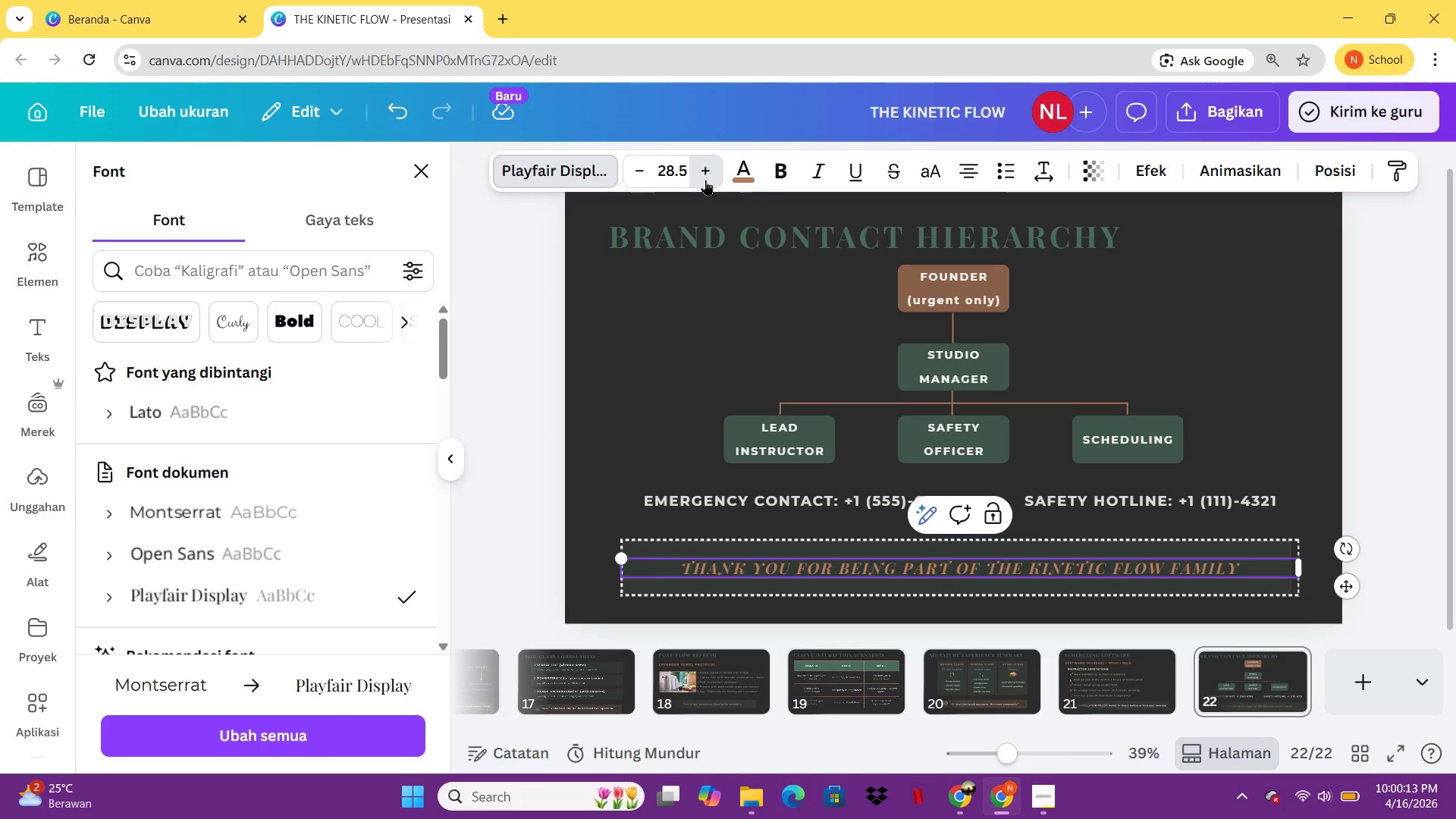 
triple_click([705, 180])
 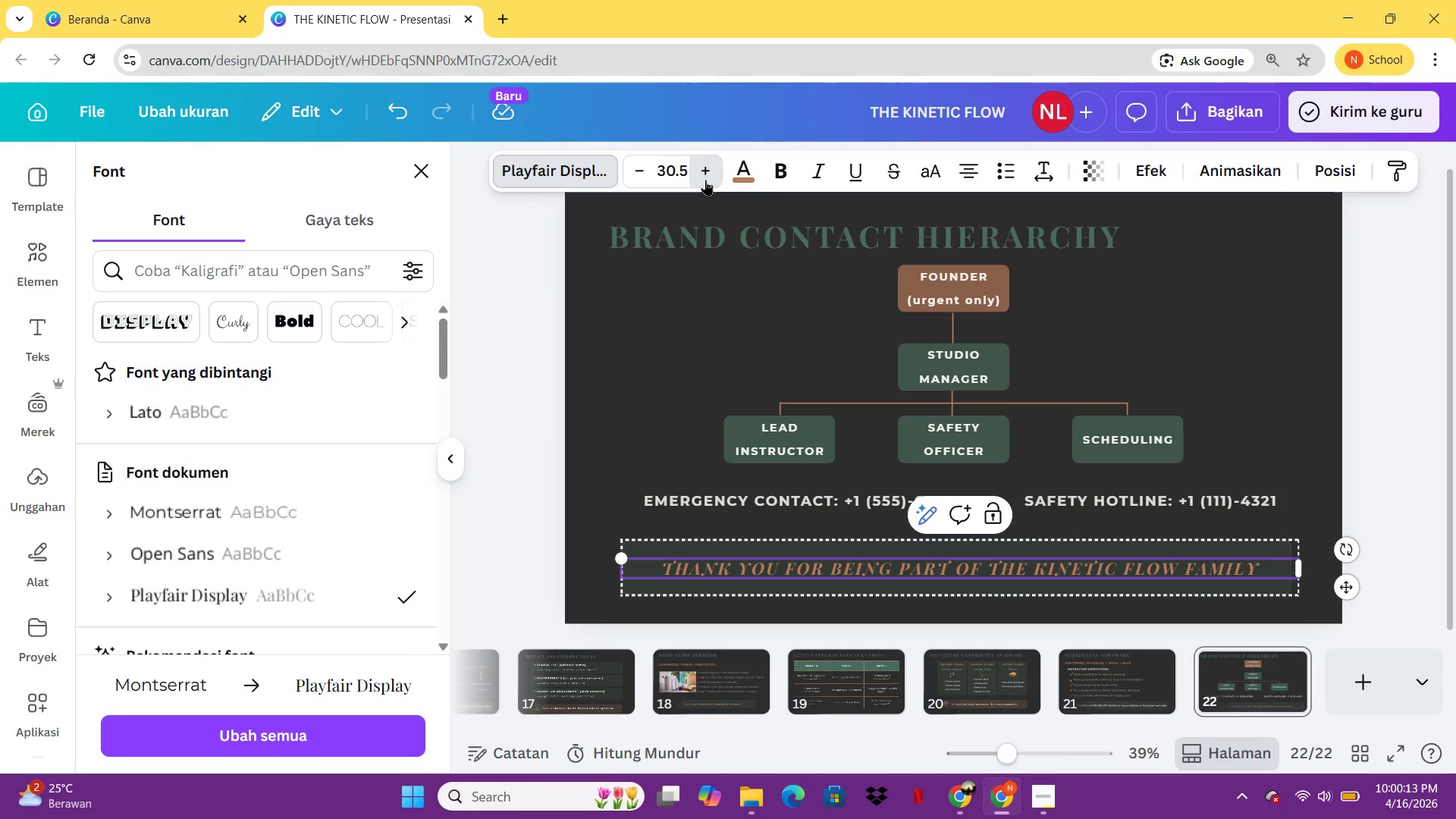 
triple_click([705, 180])
 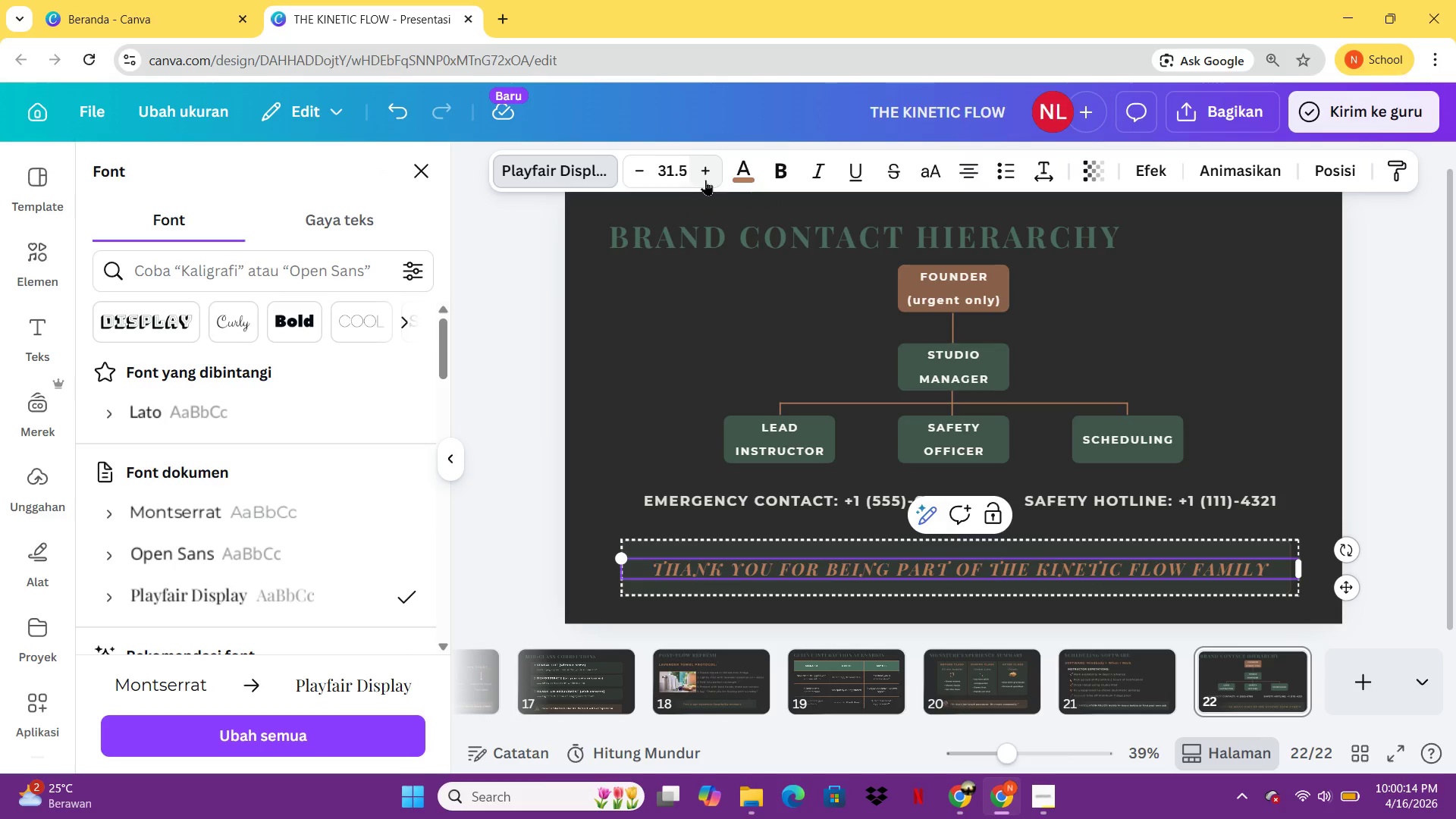 
left_click([705, 180])
 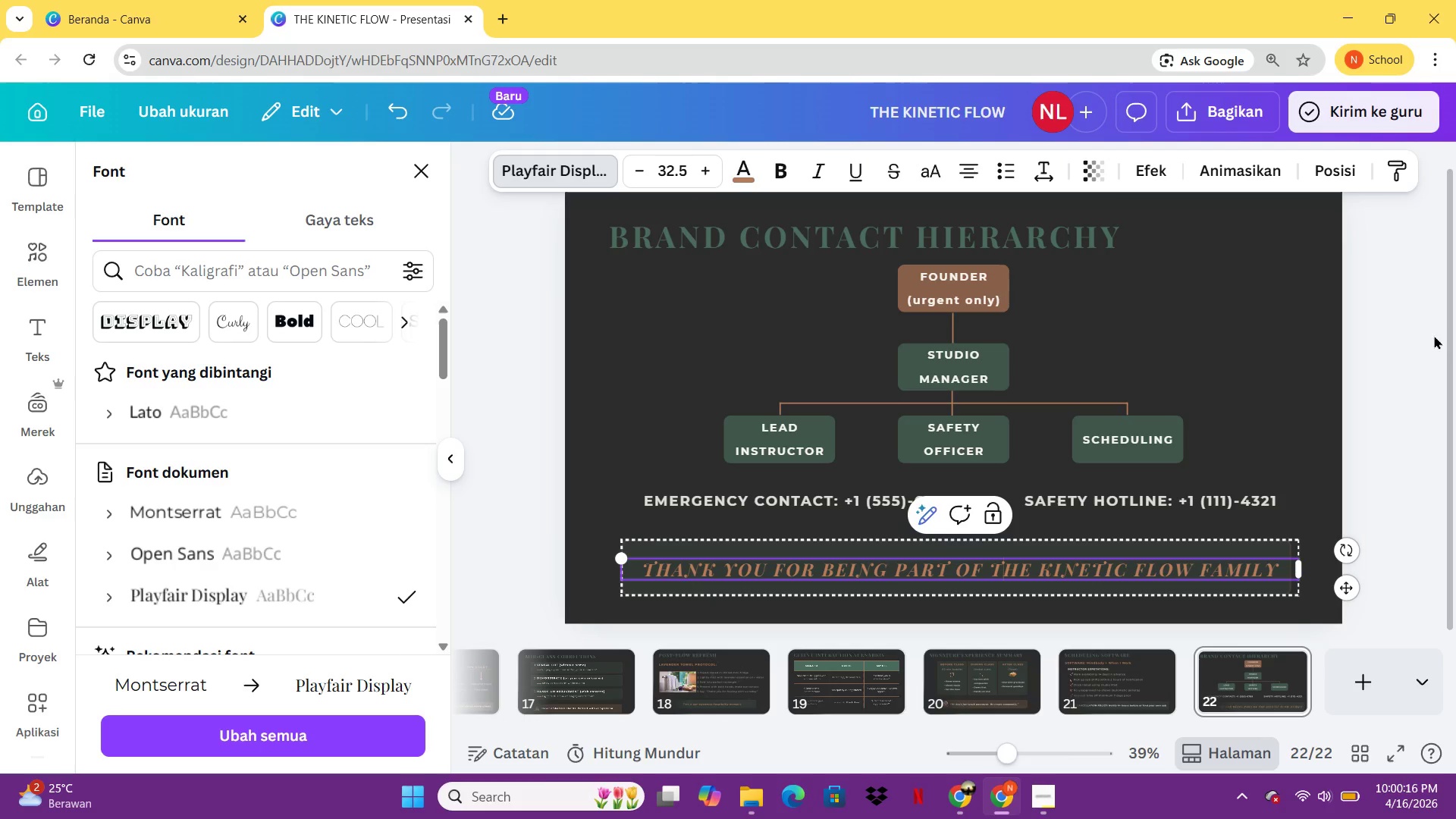 
left_click([1431, 349])
 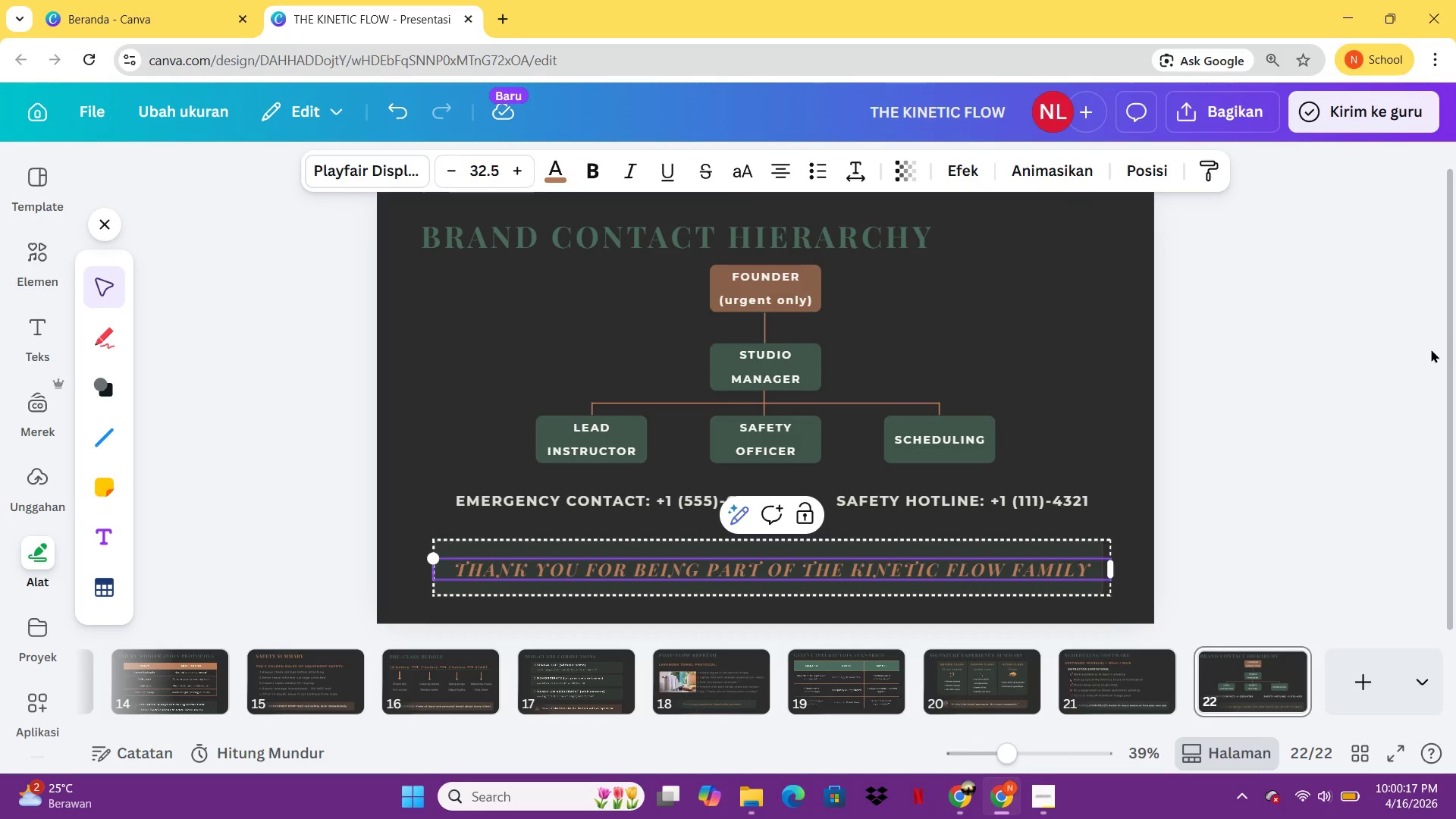 
left_click([1431, 349])
 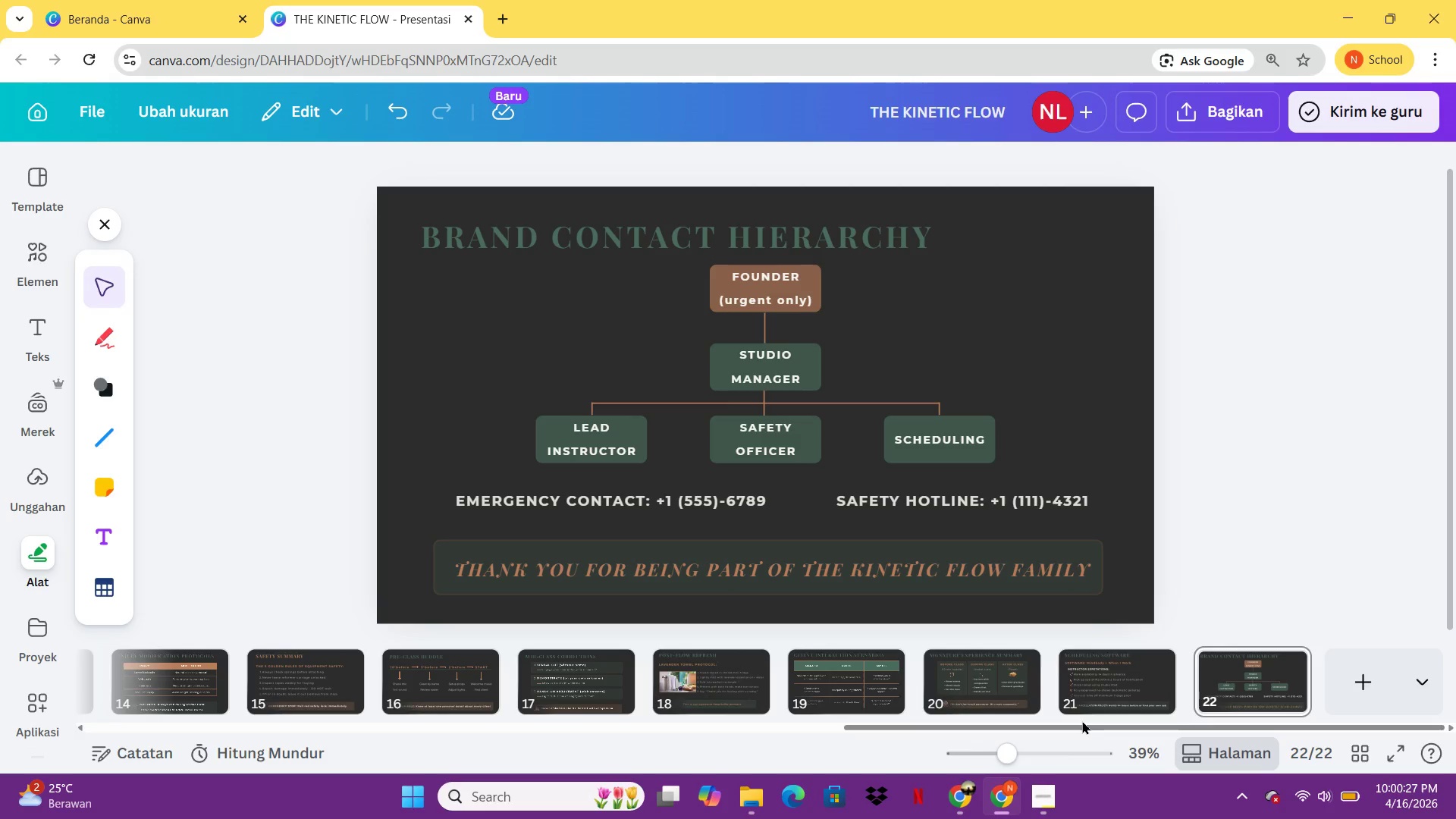 
wait(14.55)
 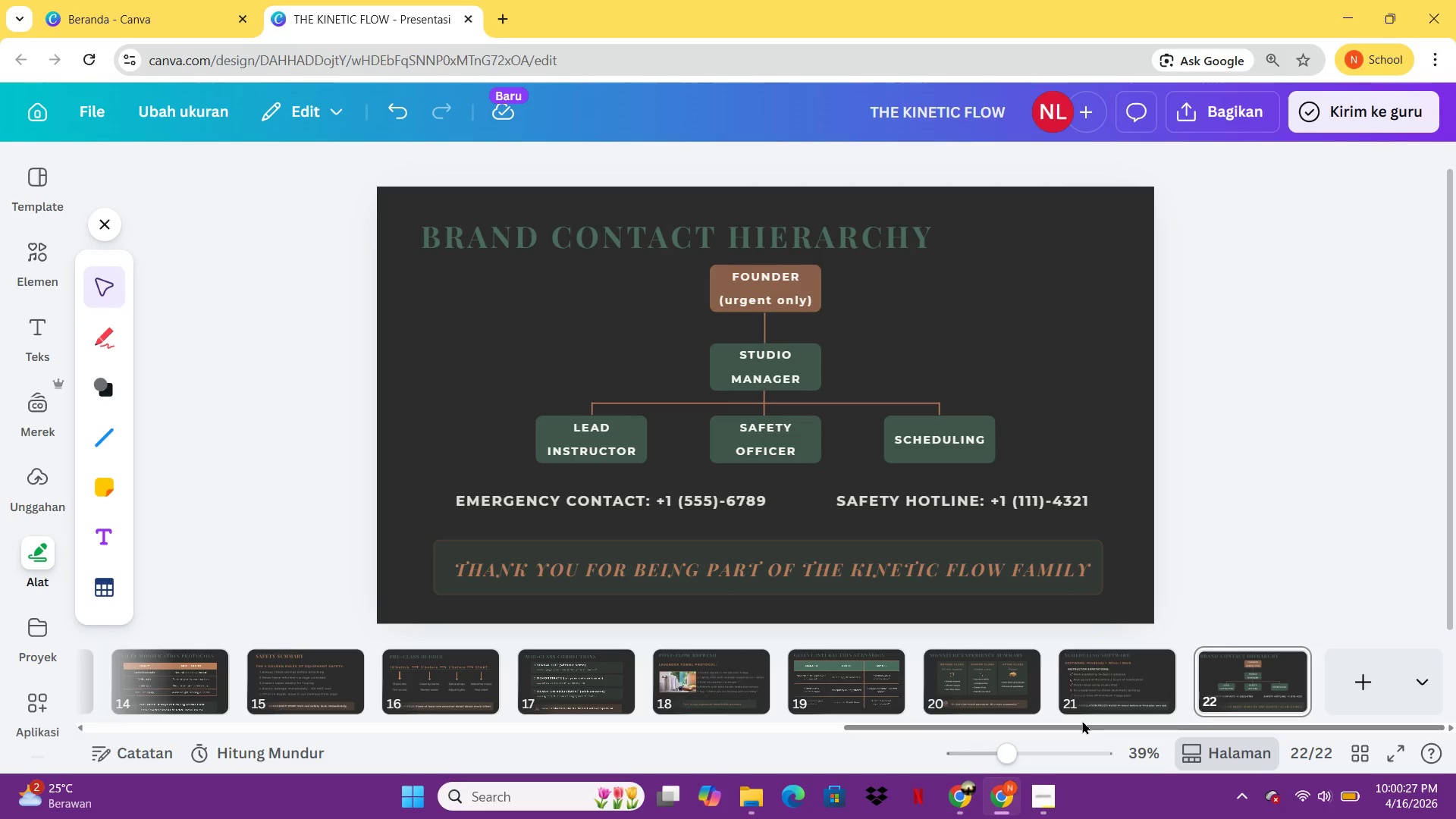 
left_click([136, 689])
 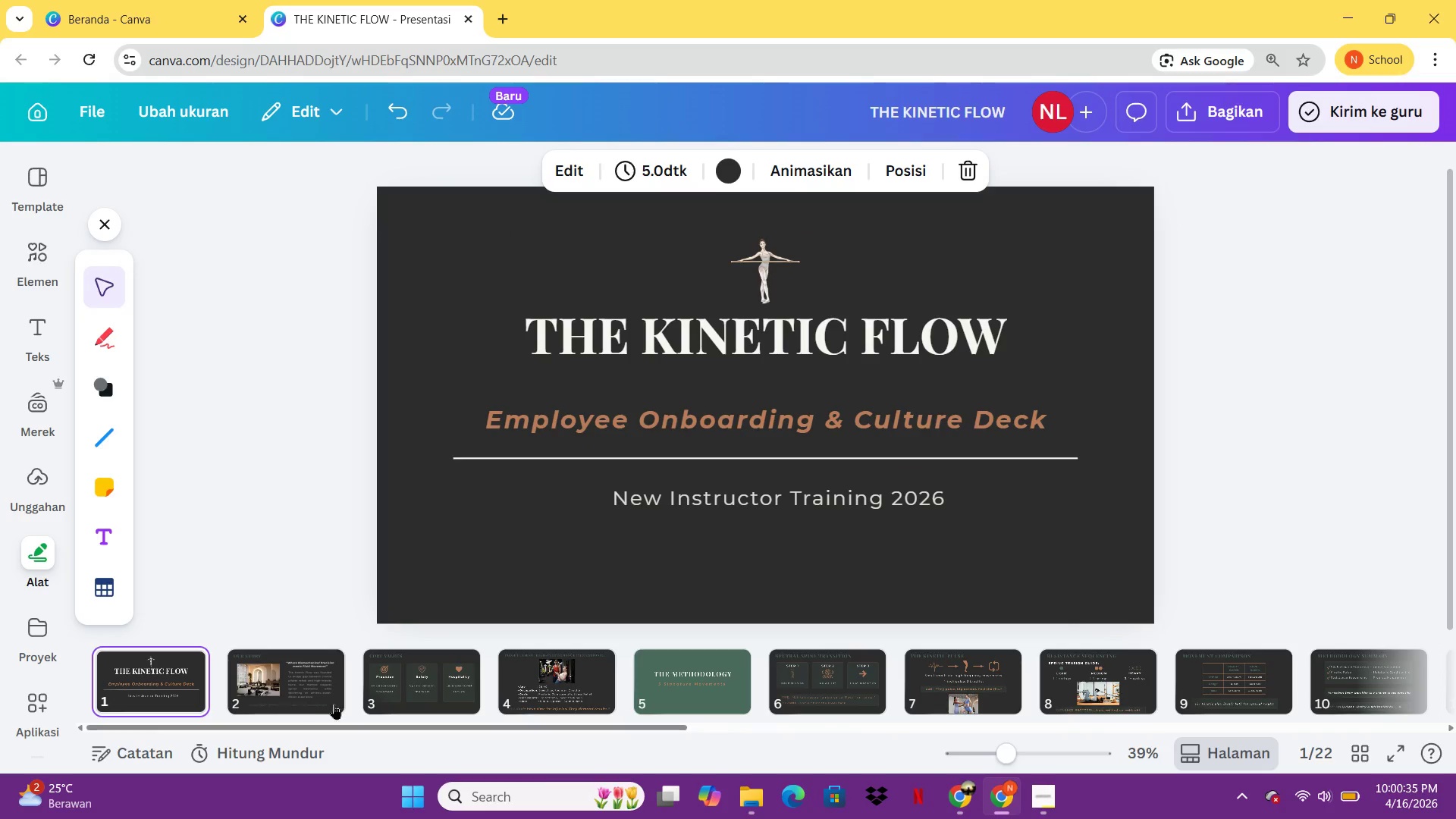 
left_click([329, 679])
 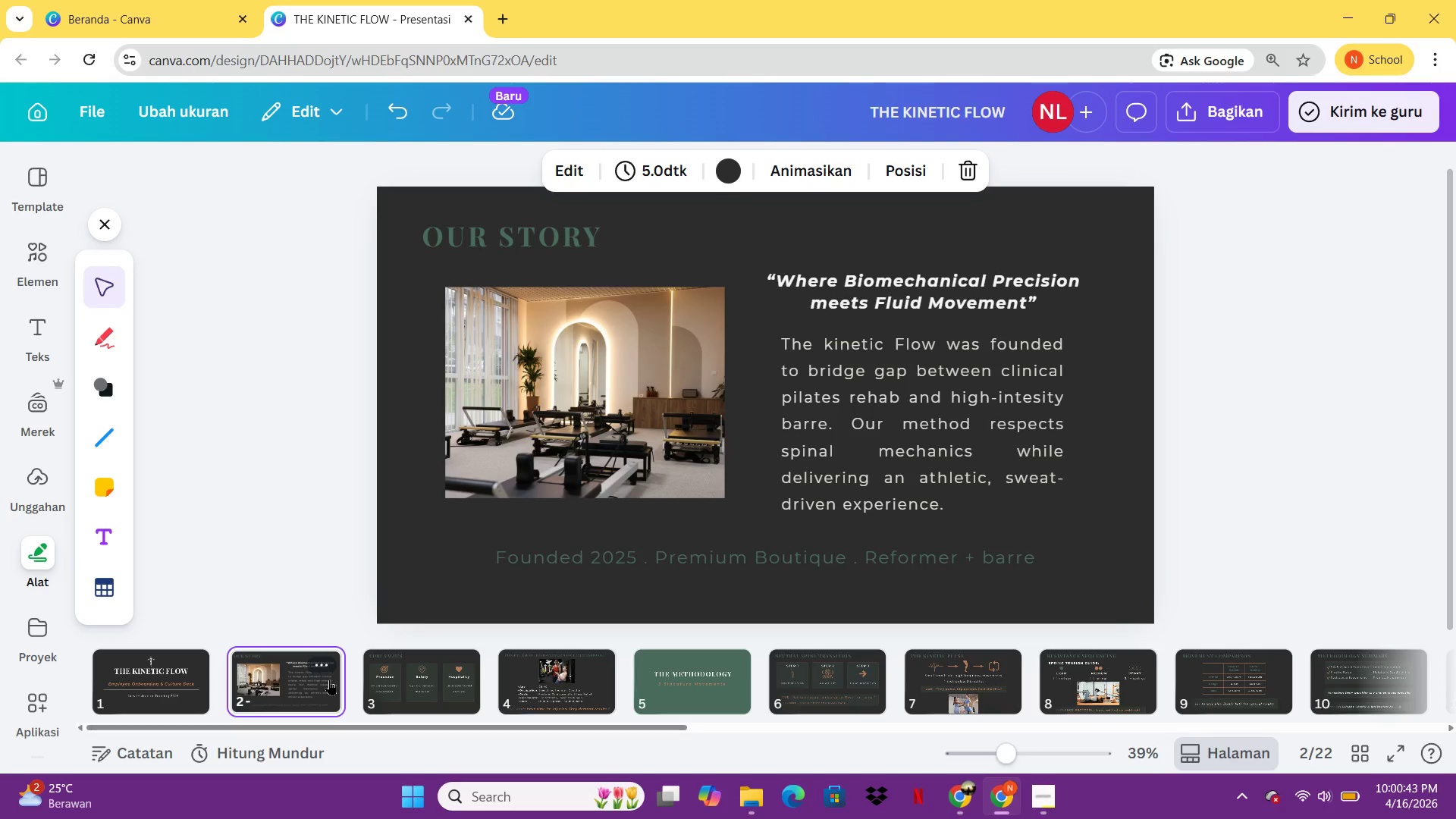 
wait(11.53)
 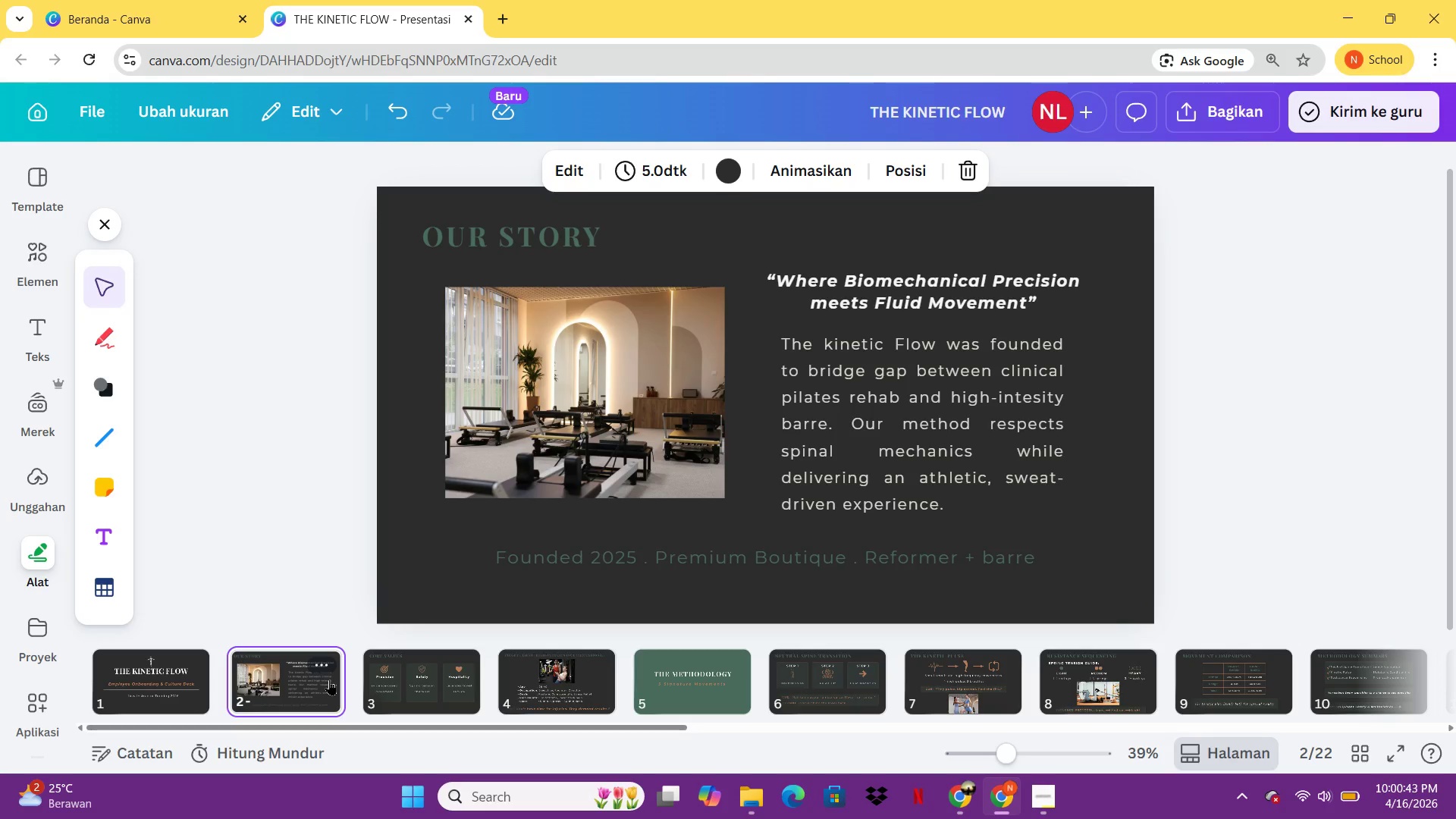 
left_click([30, 260])
 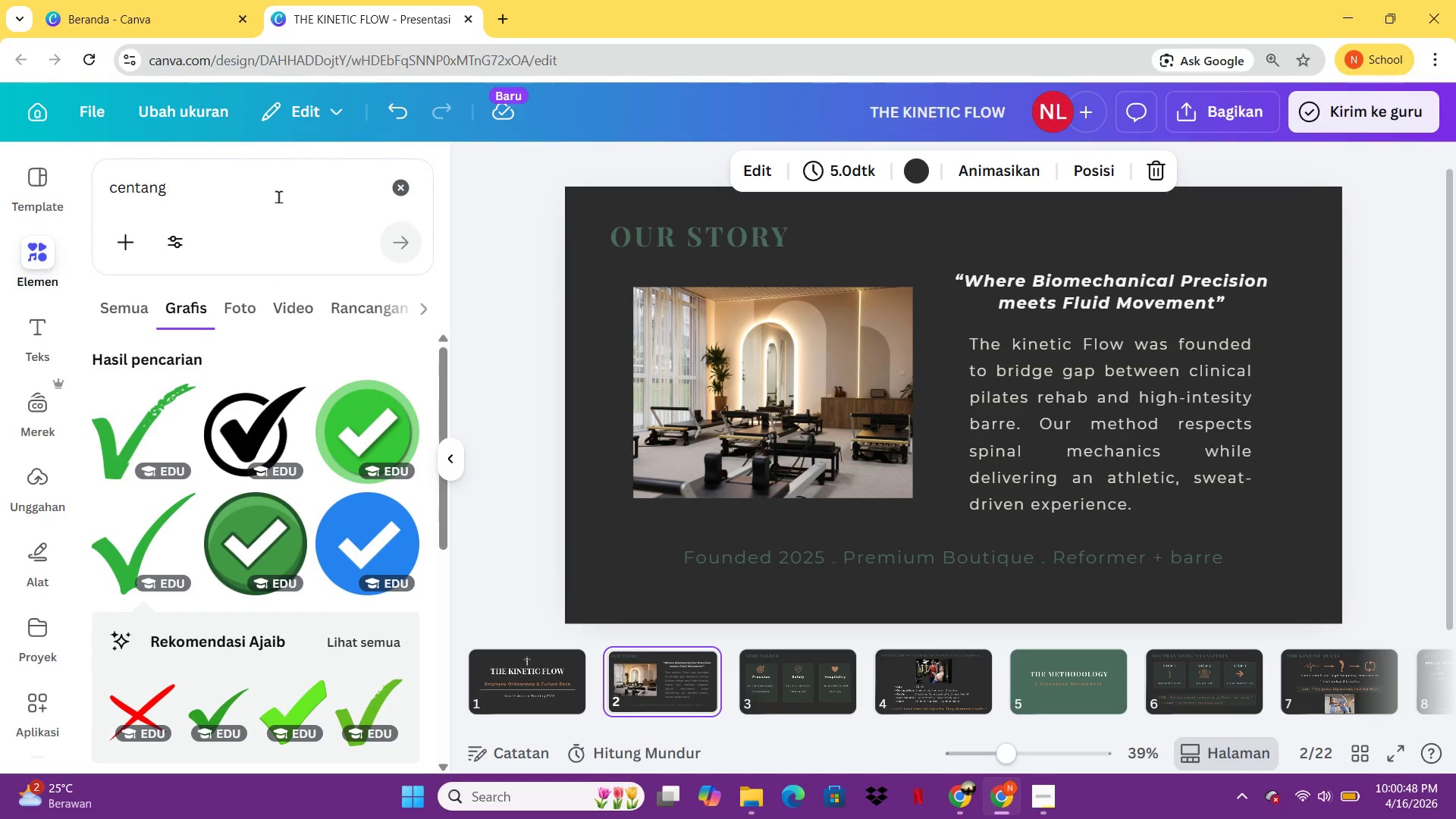 
left_click([278, 196])
 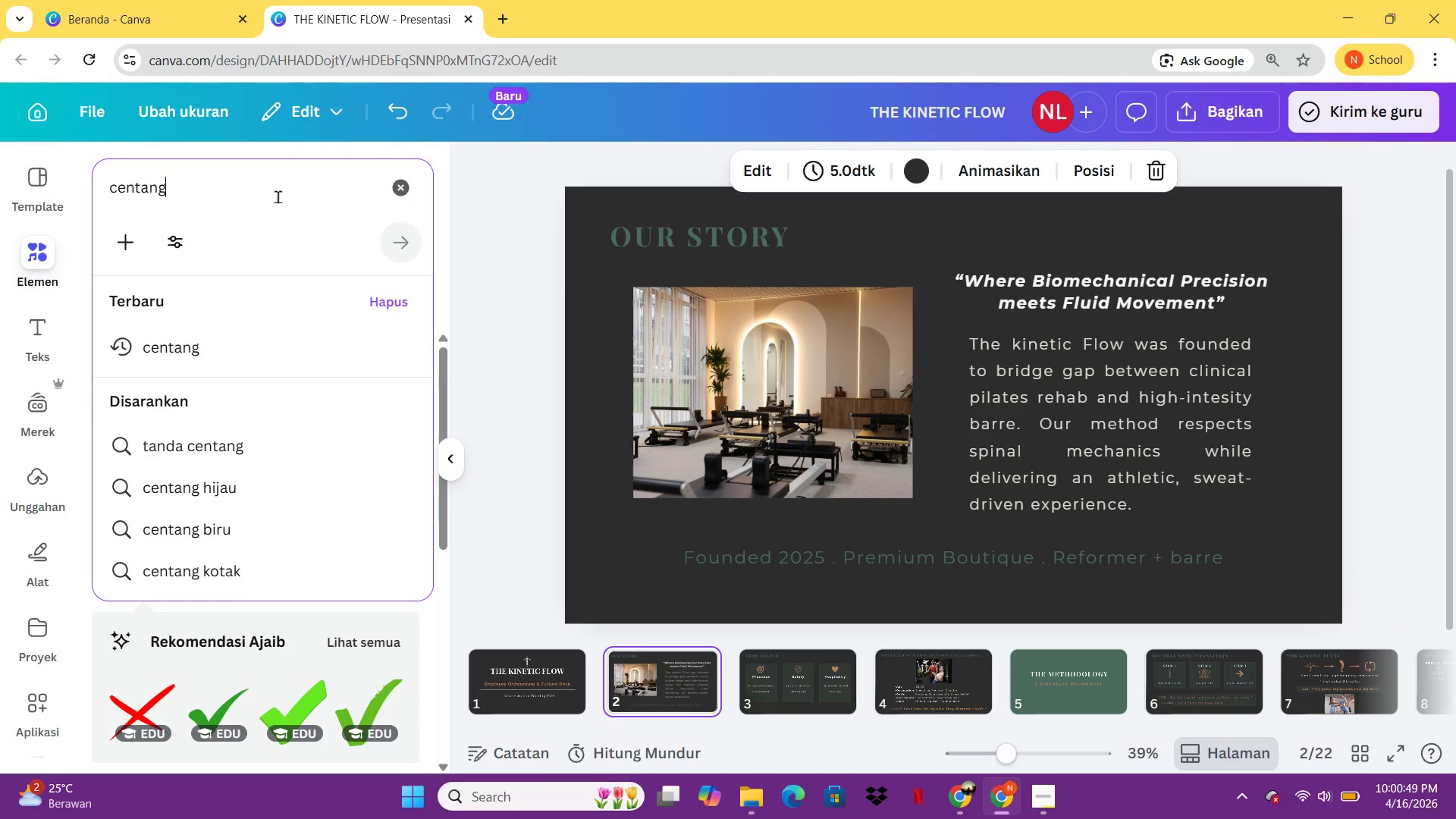 
key(Control+ControlLeft)
 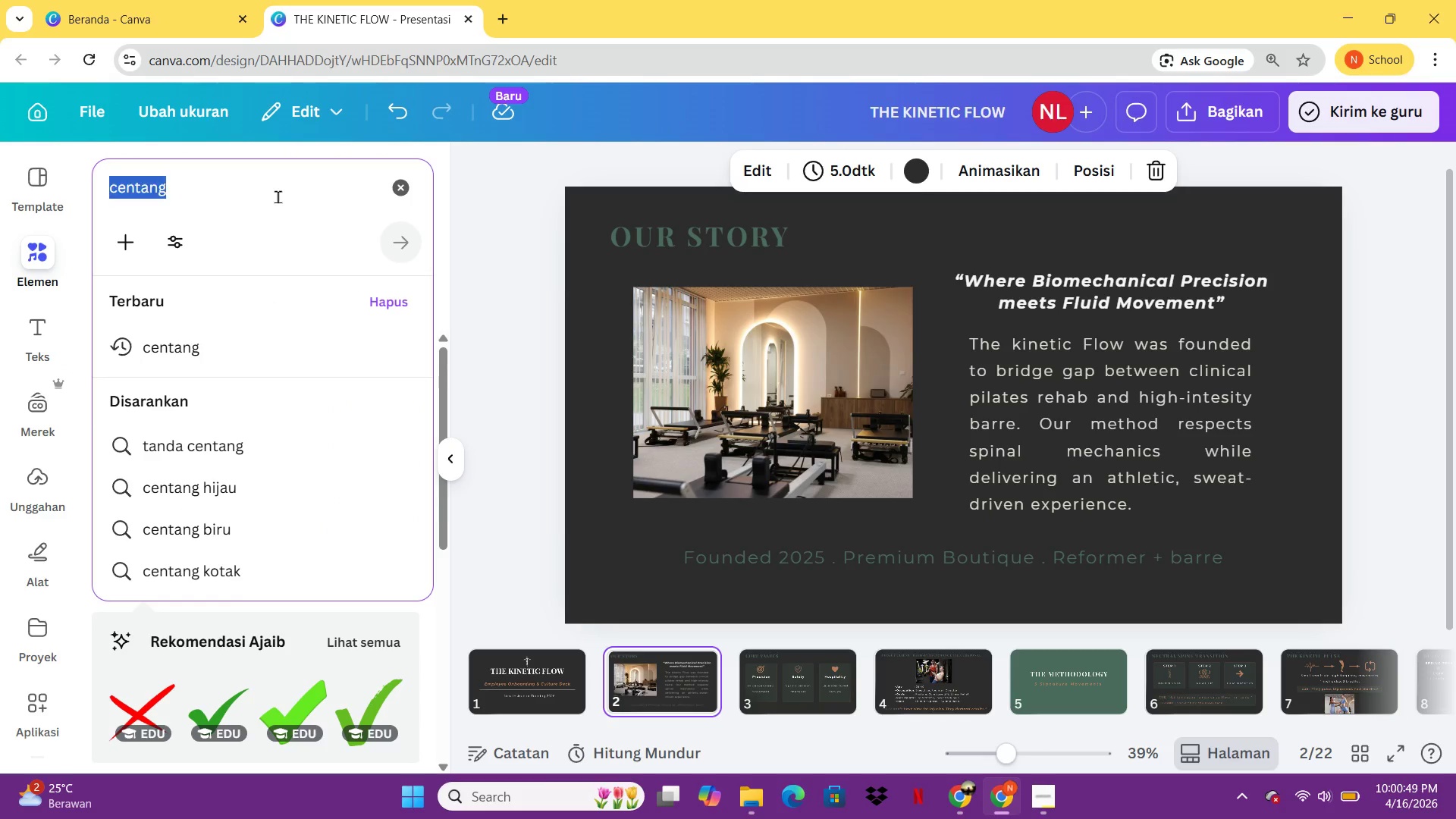 
key(Control+A)
 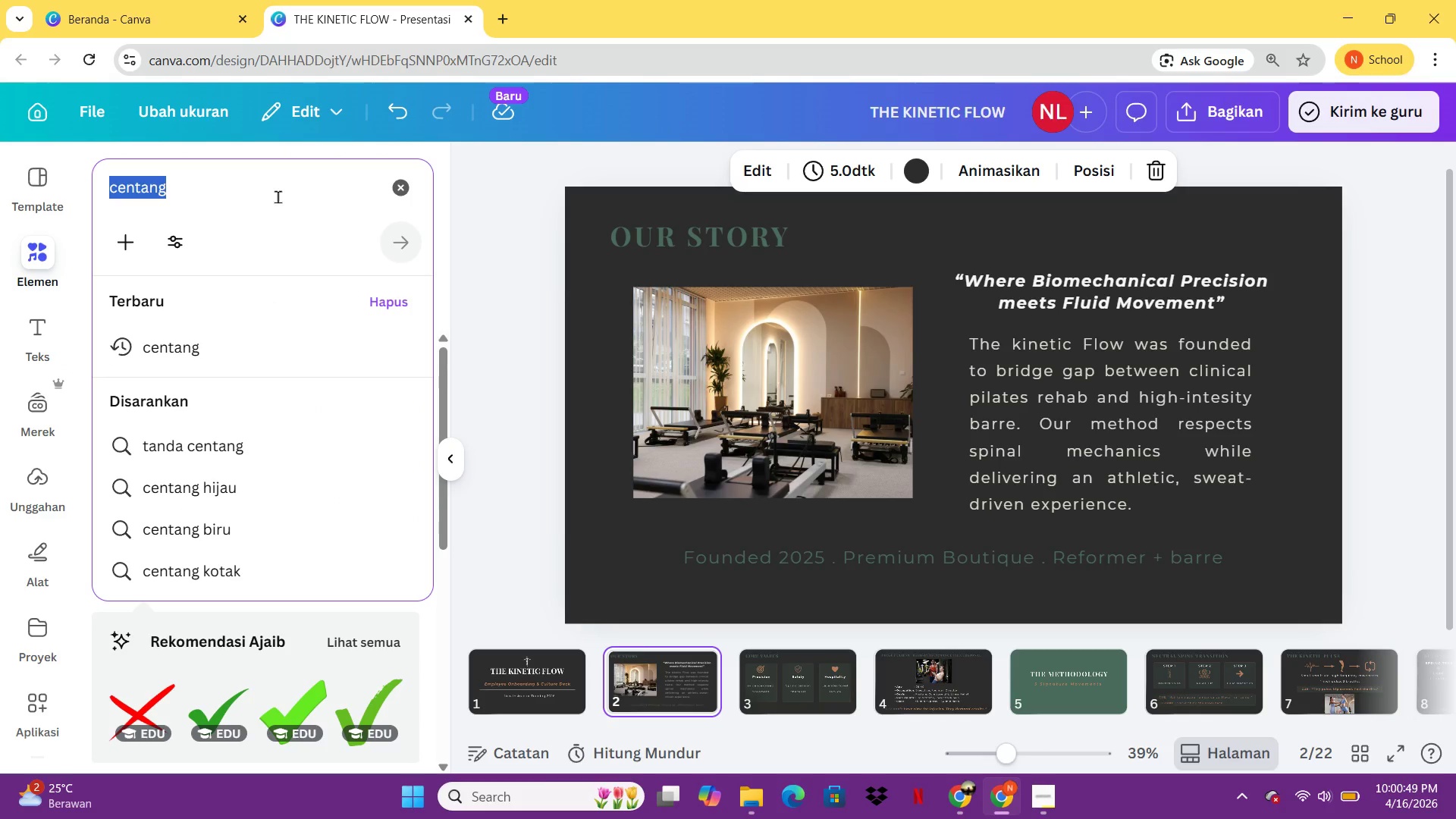 
type(ocrak marble)
 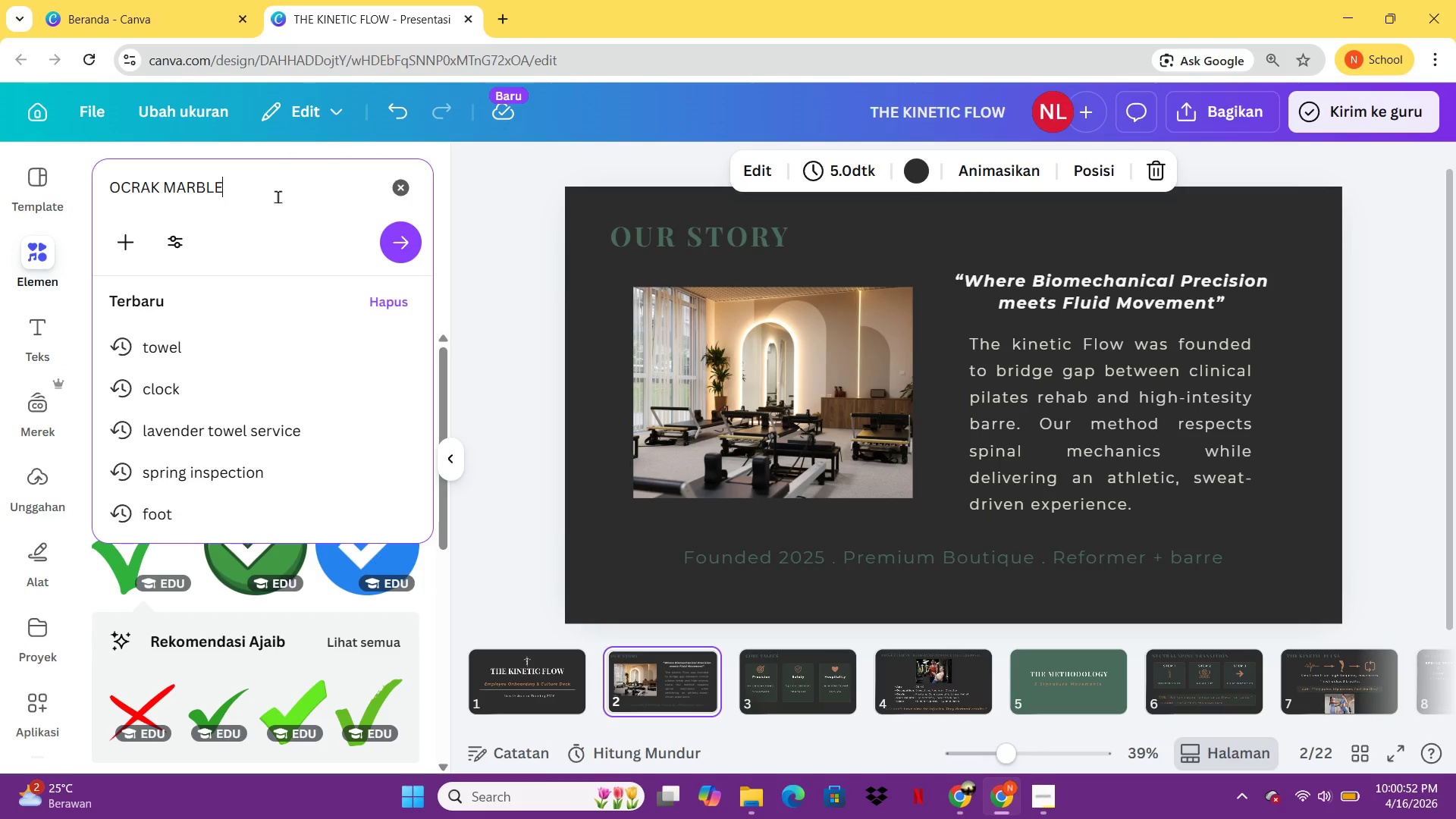 
key(Enter)
 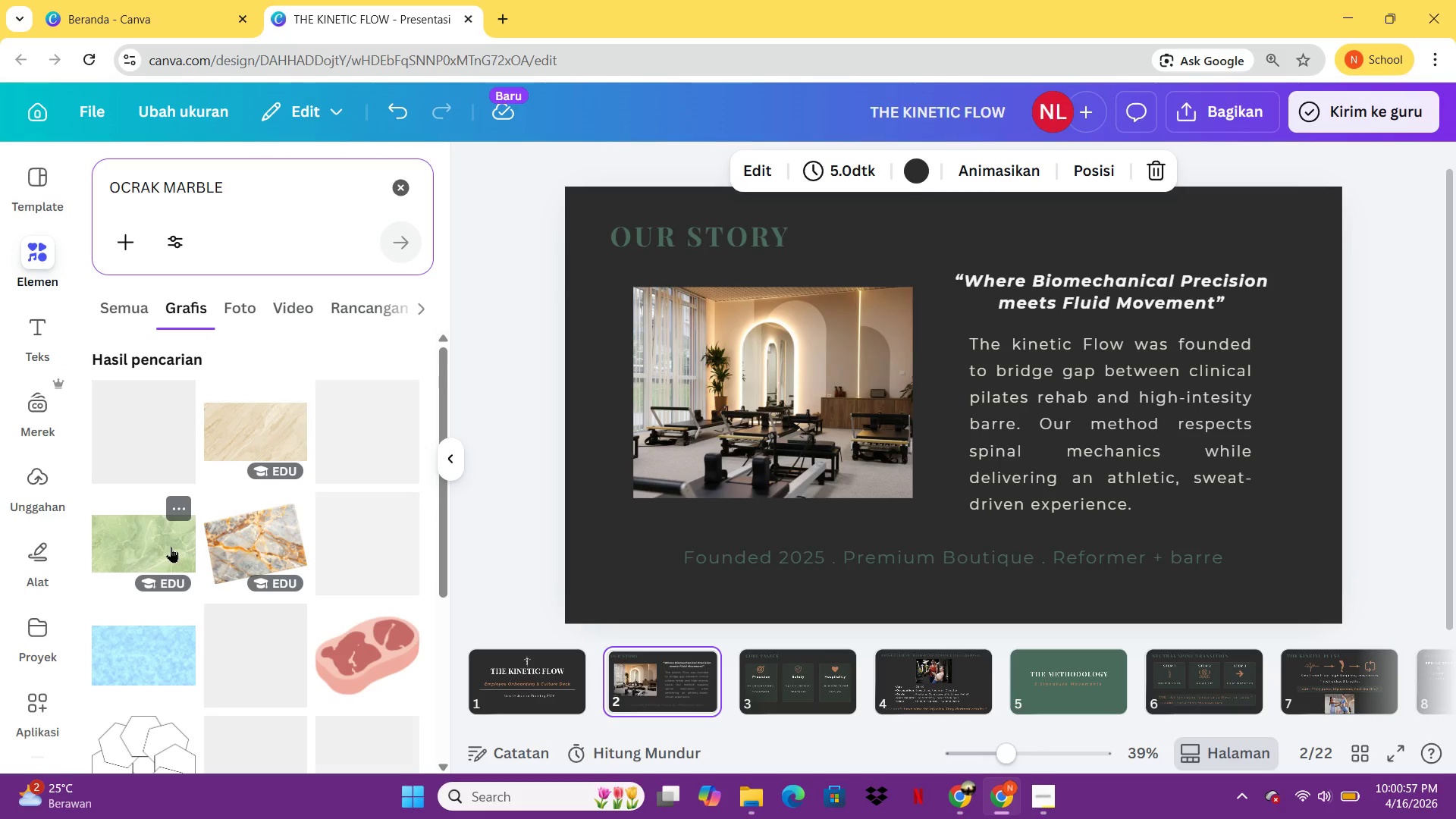 
wait(6.55)
 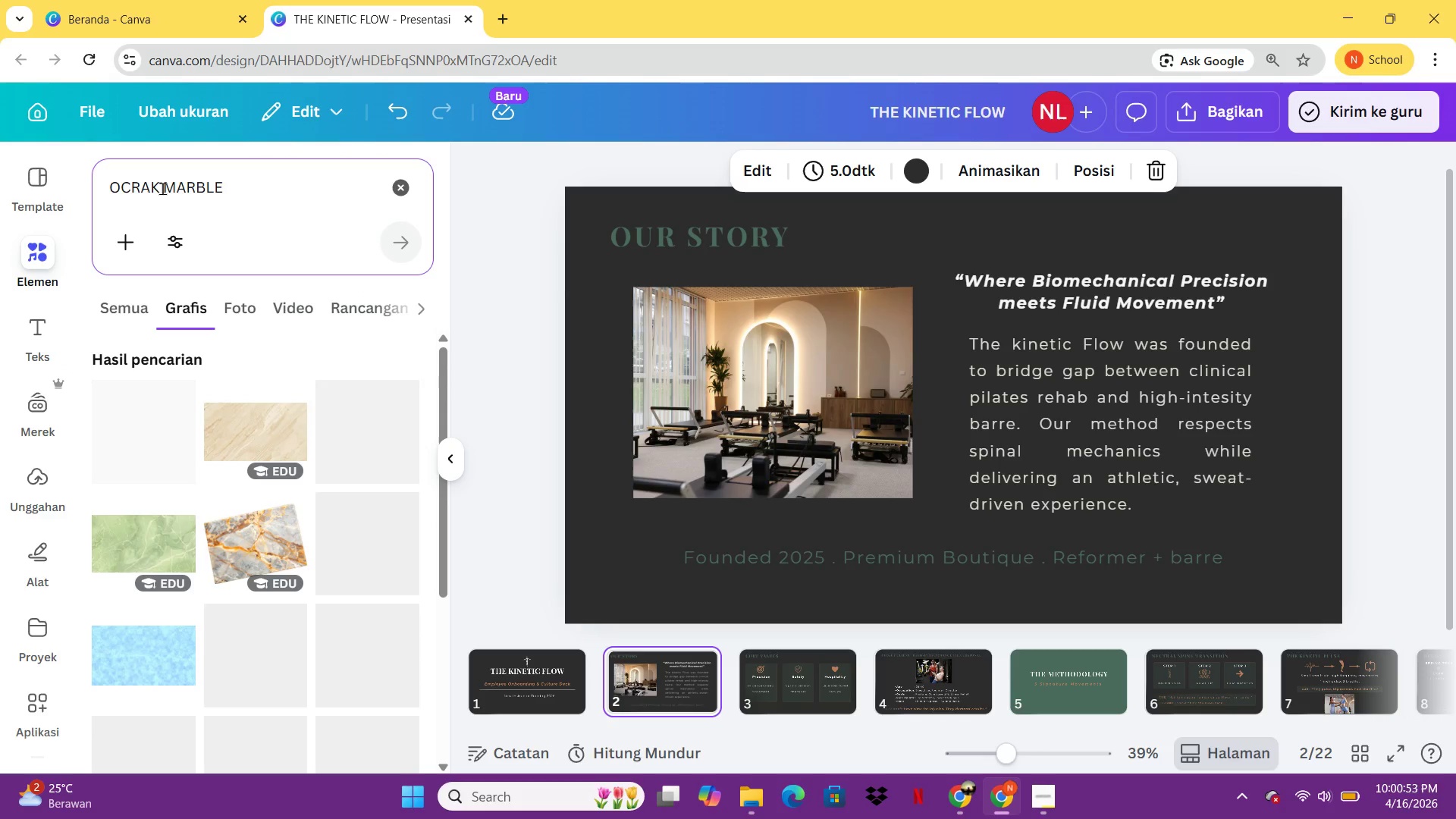 
left_click_drag(start_coordinate=[155, 190], to_coordinate=[148, 190])
 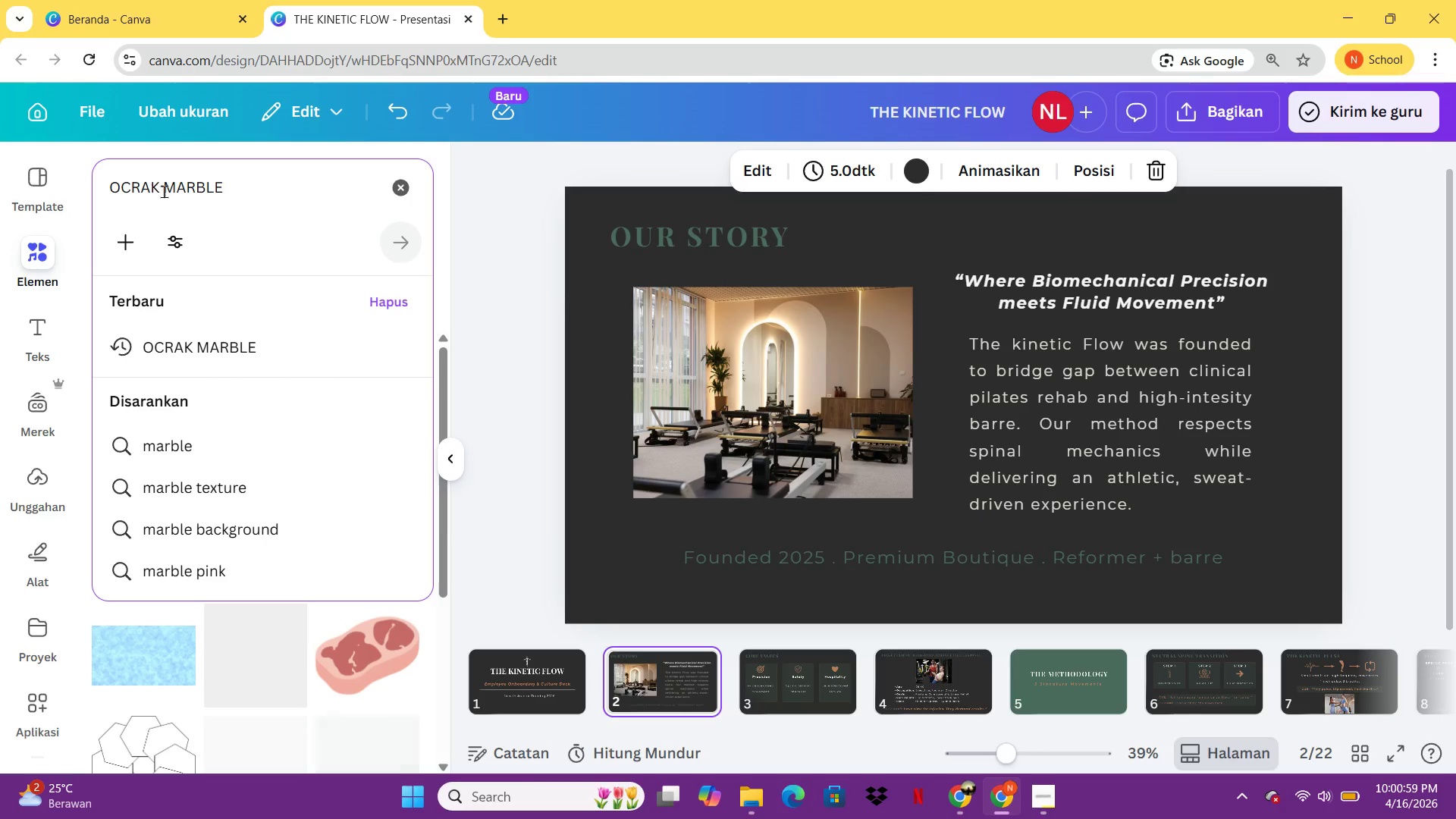 
left_click_drag(start_coordinate=[165, 191], to_coordinate=[89, 180])
 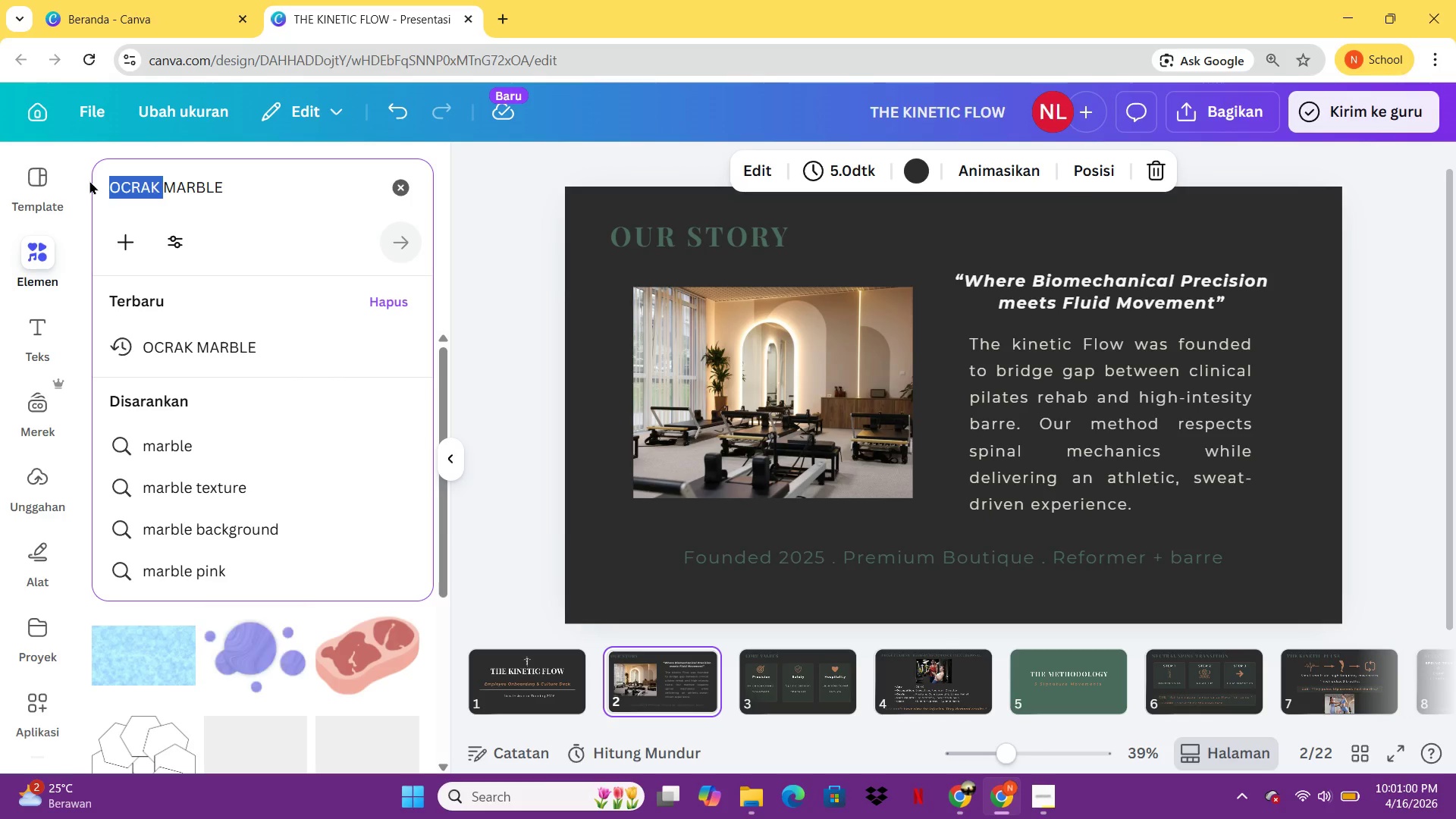 
type(texture)
 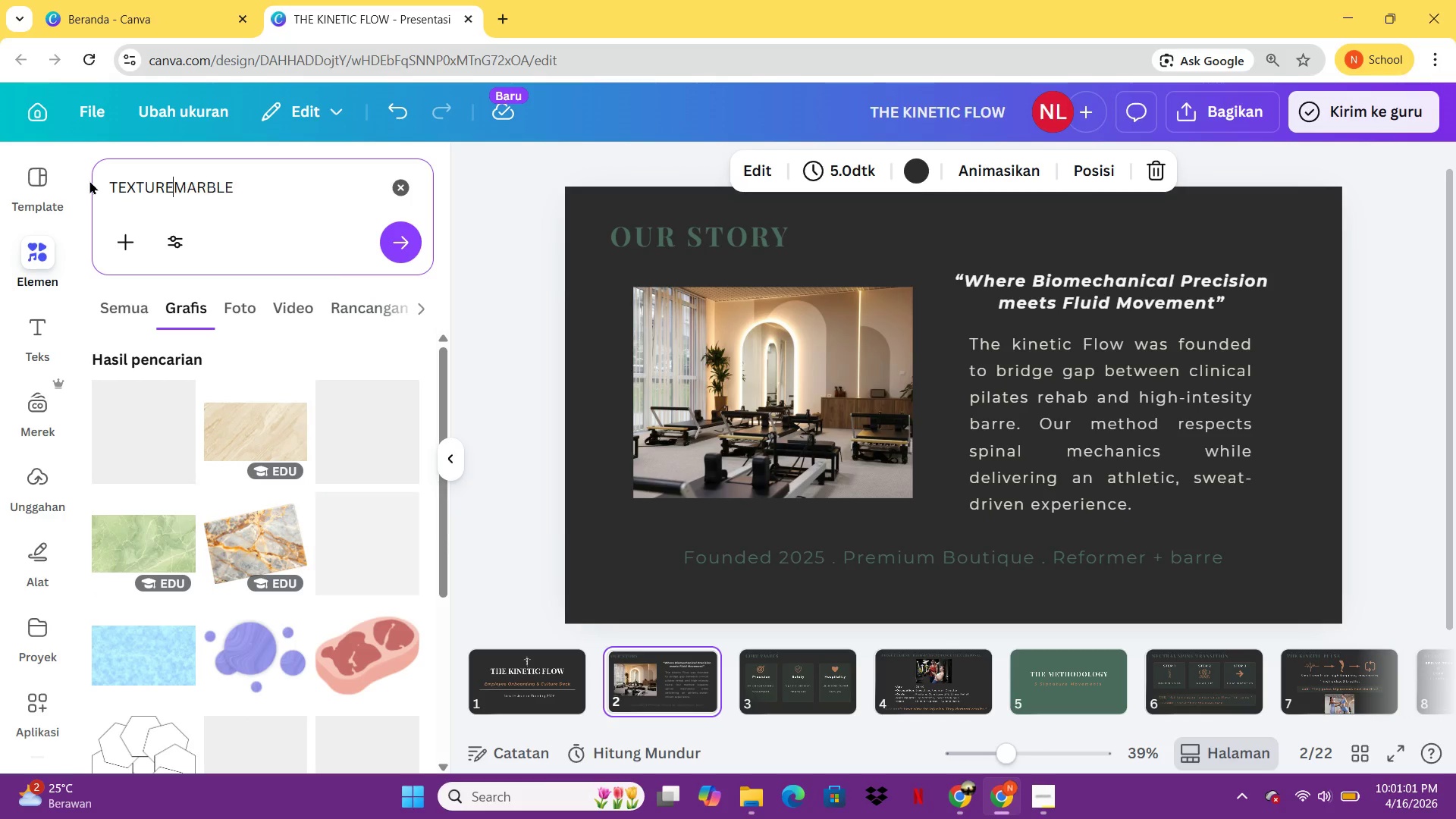 
key(Enter)
 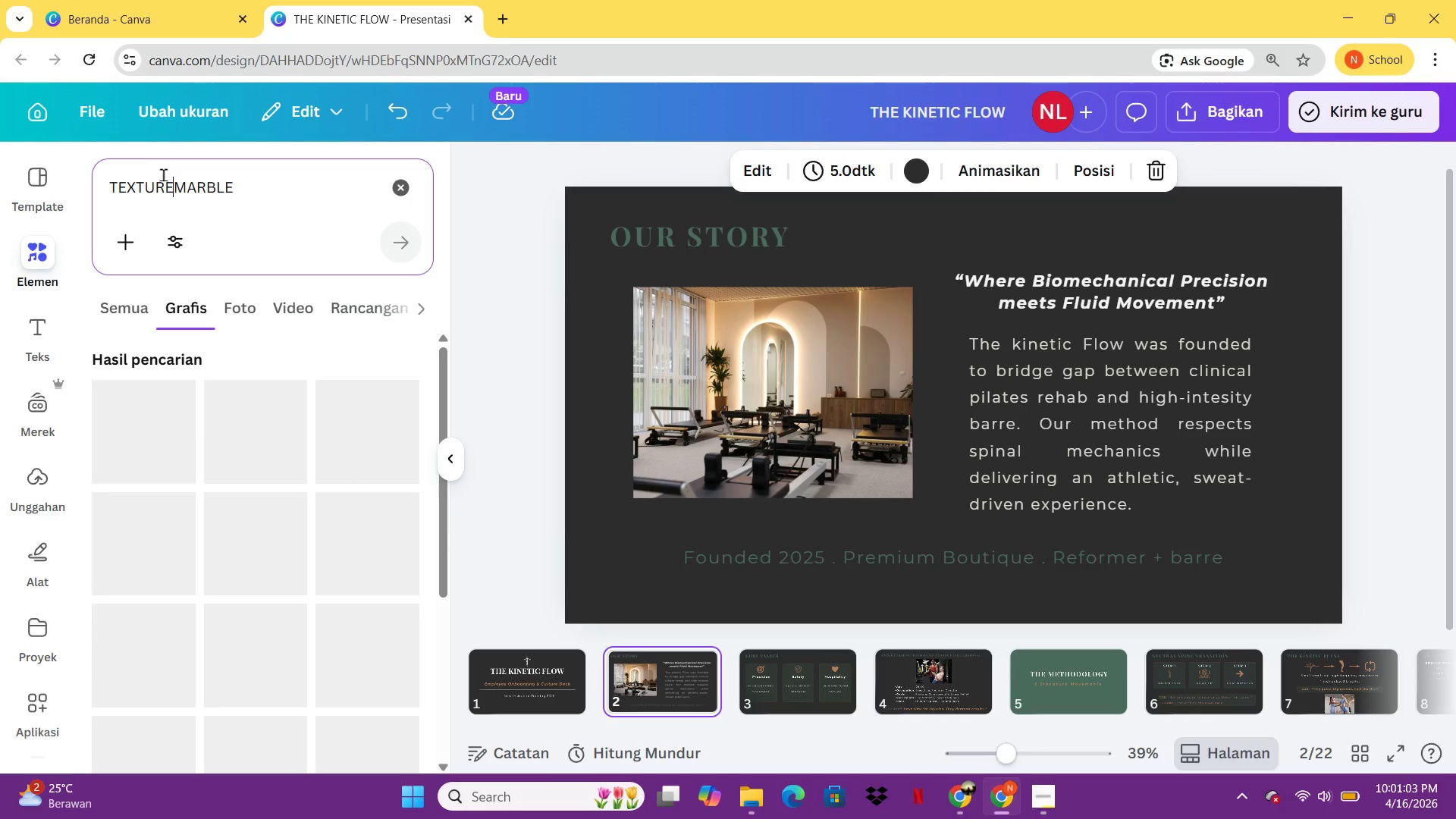 
key(Space)
 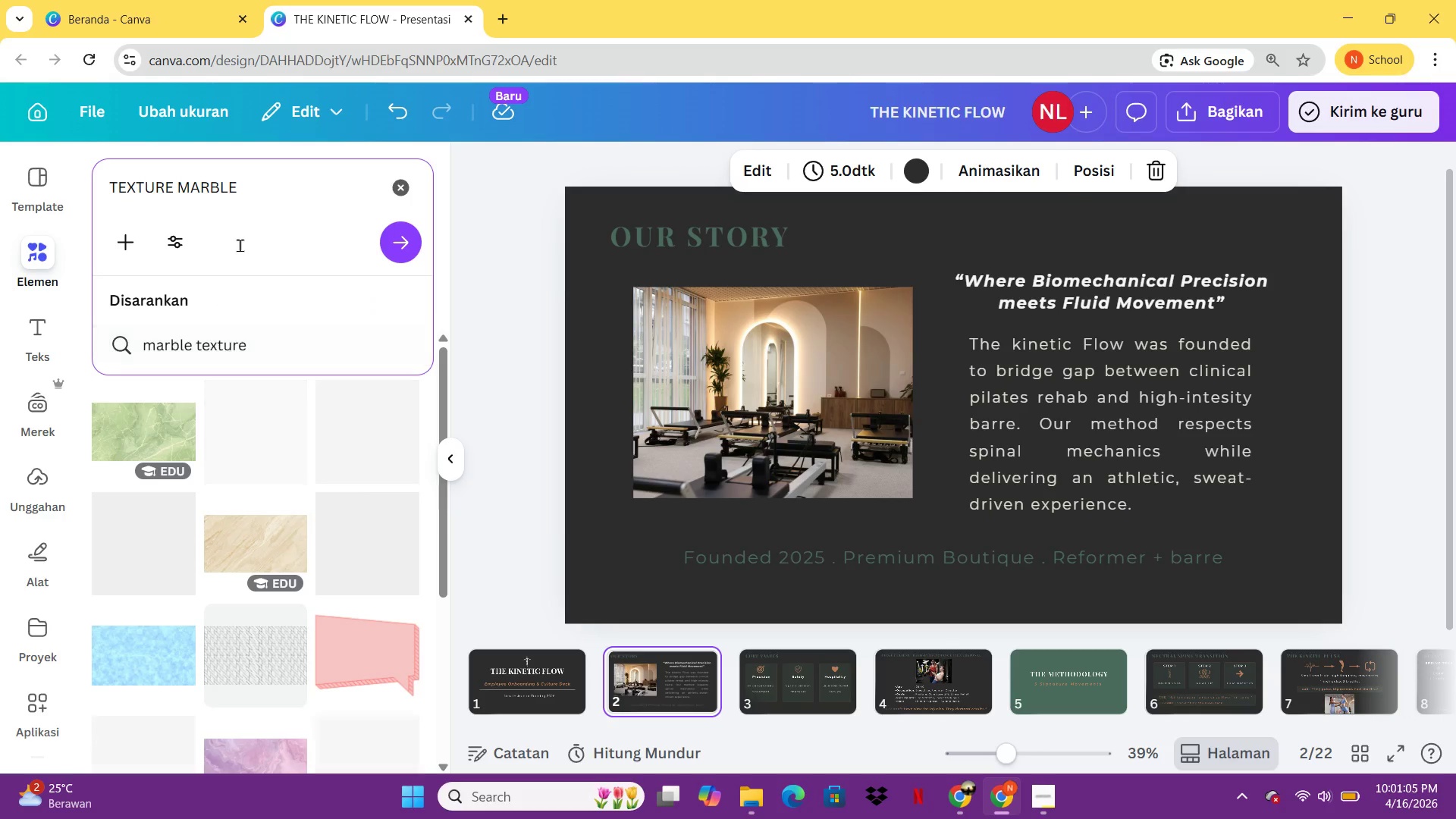 
left_click([215, 343])
 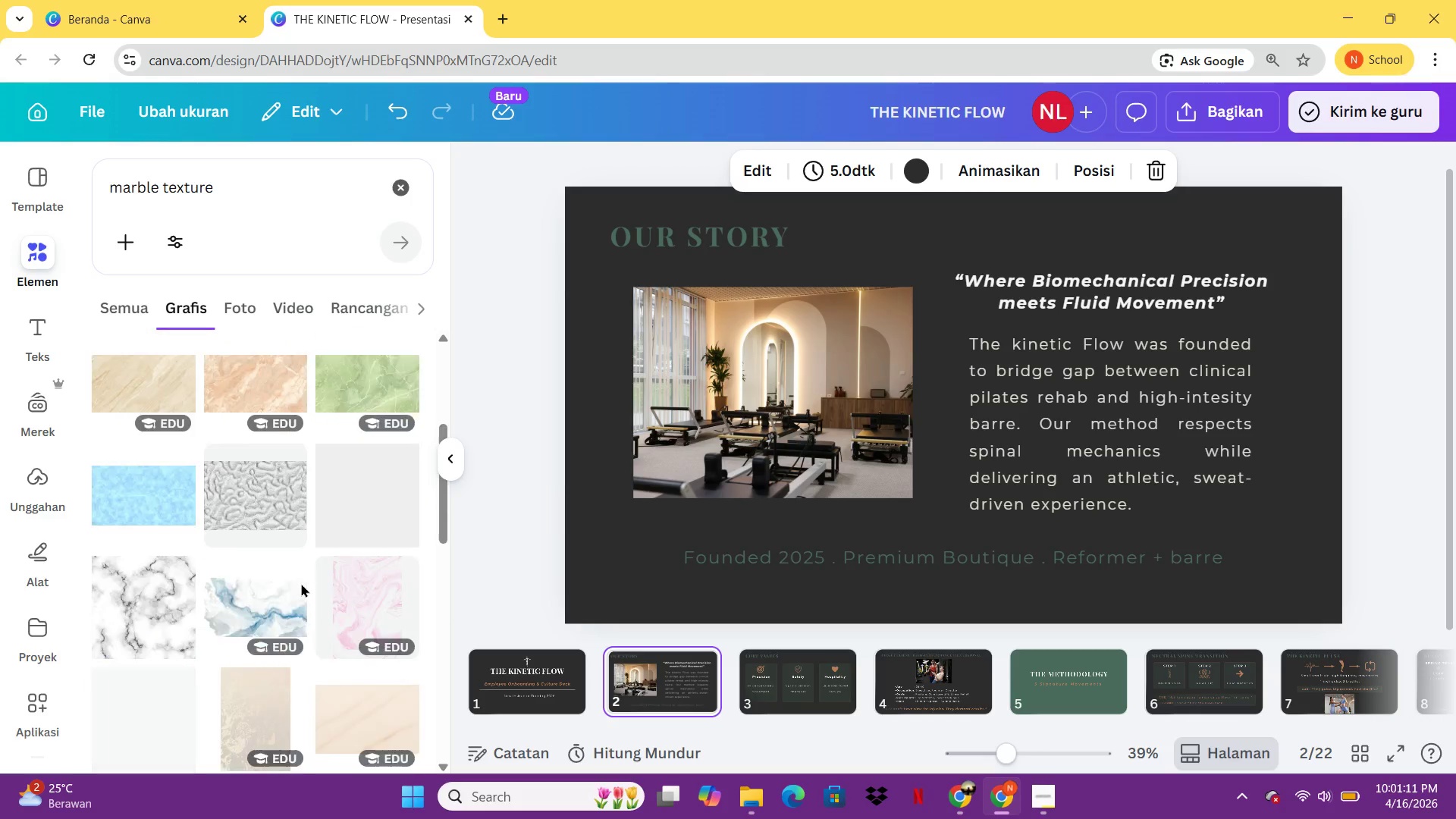 
wait(10.72)
 